 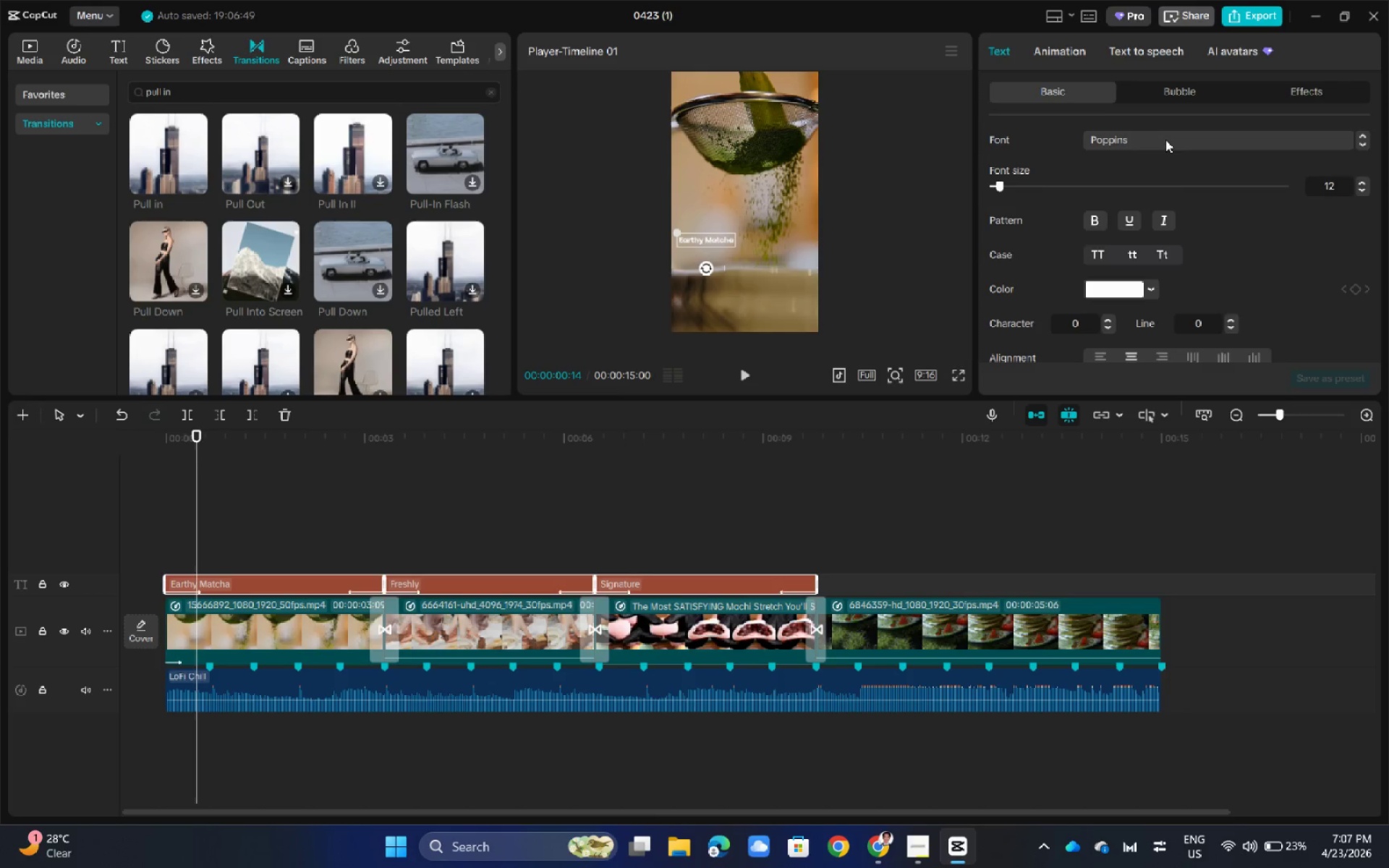 
double_click([1165, 140])
 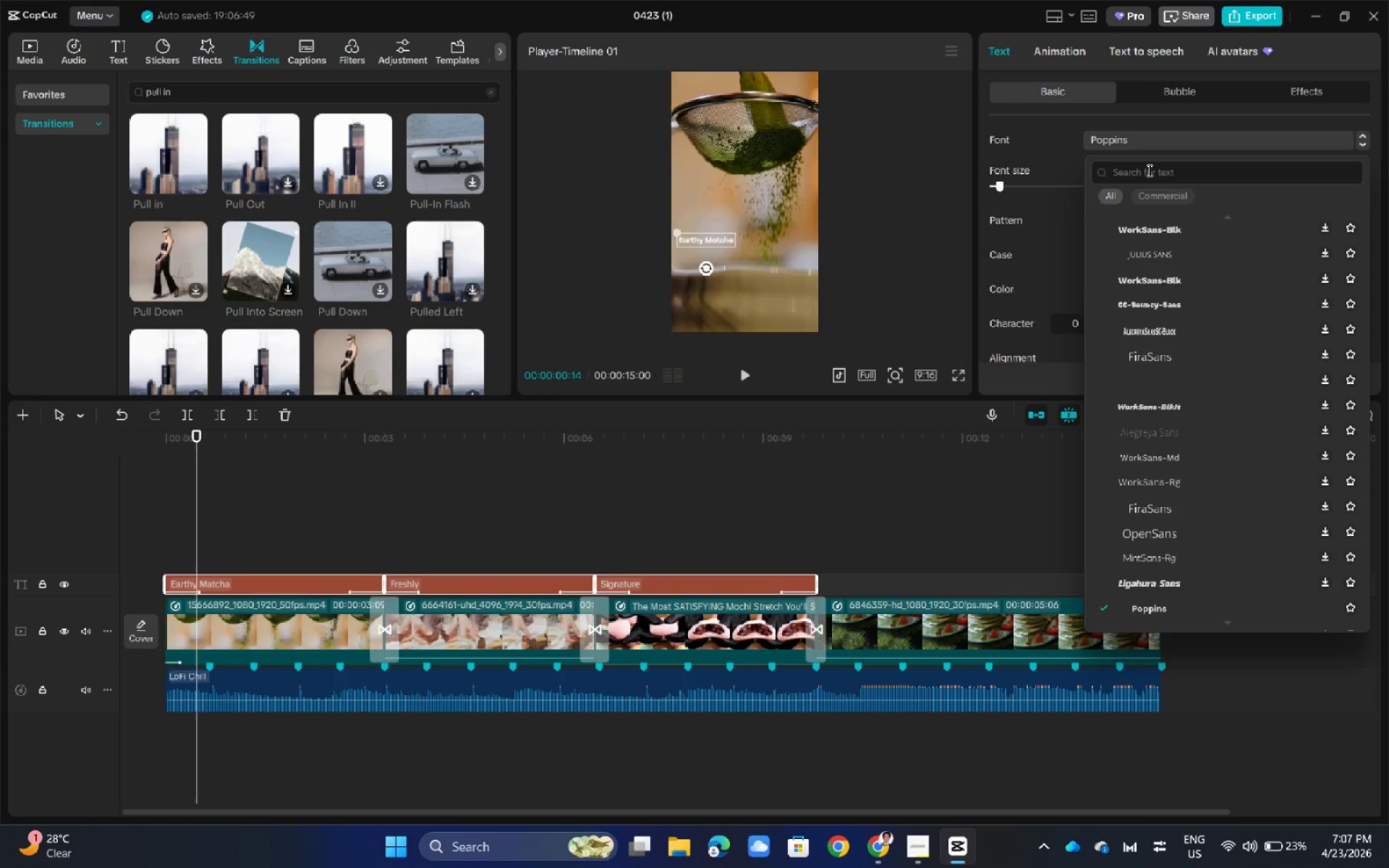 
double_click([1148, 170])
 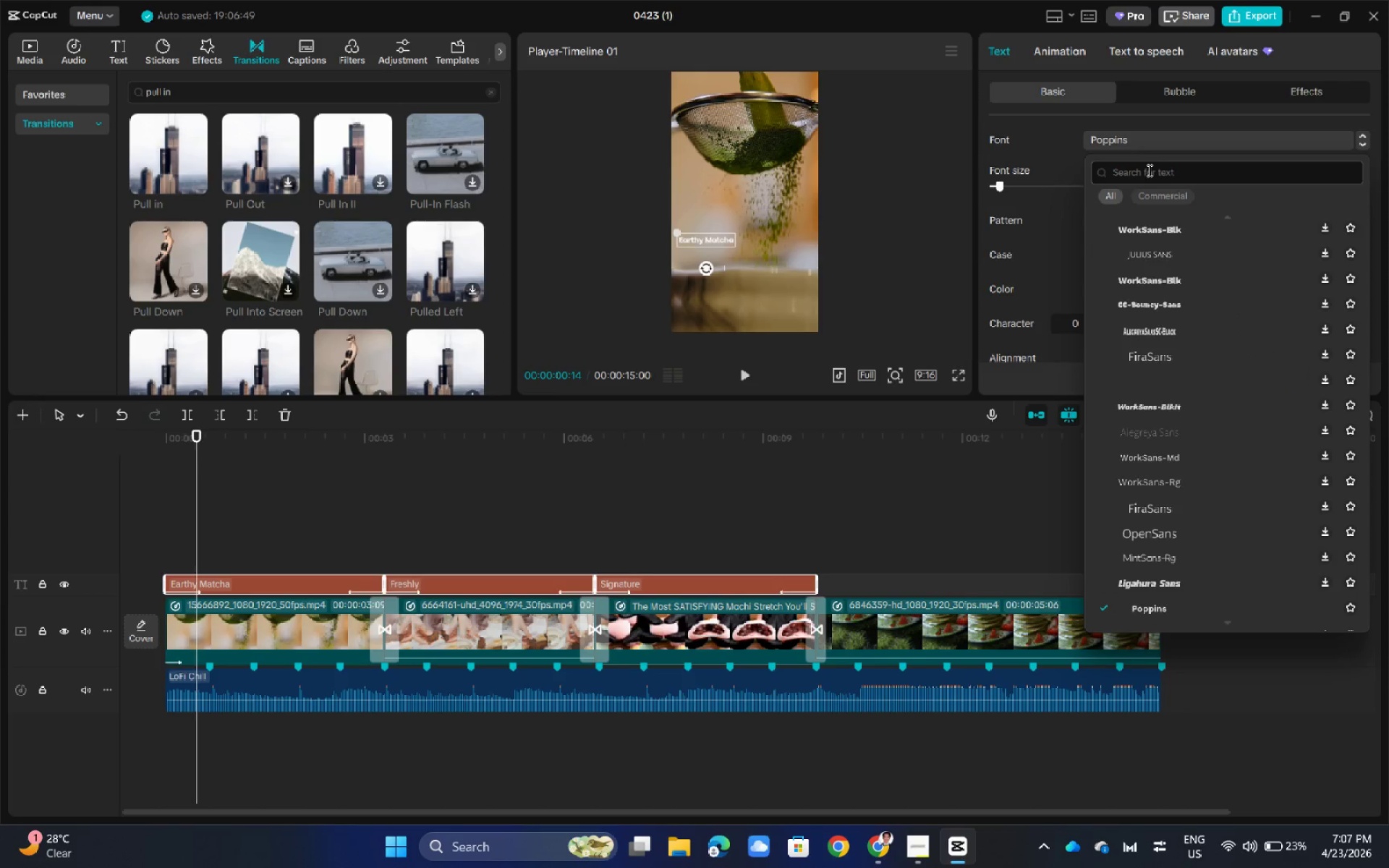 
type(modern)
key(NumpadEnter)
 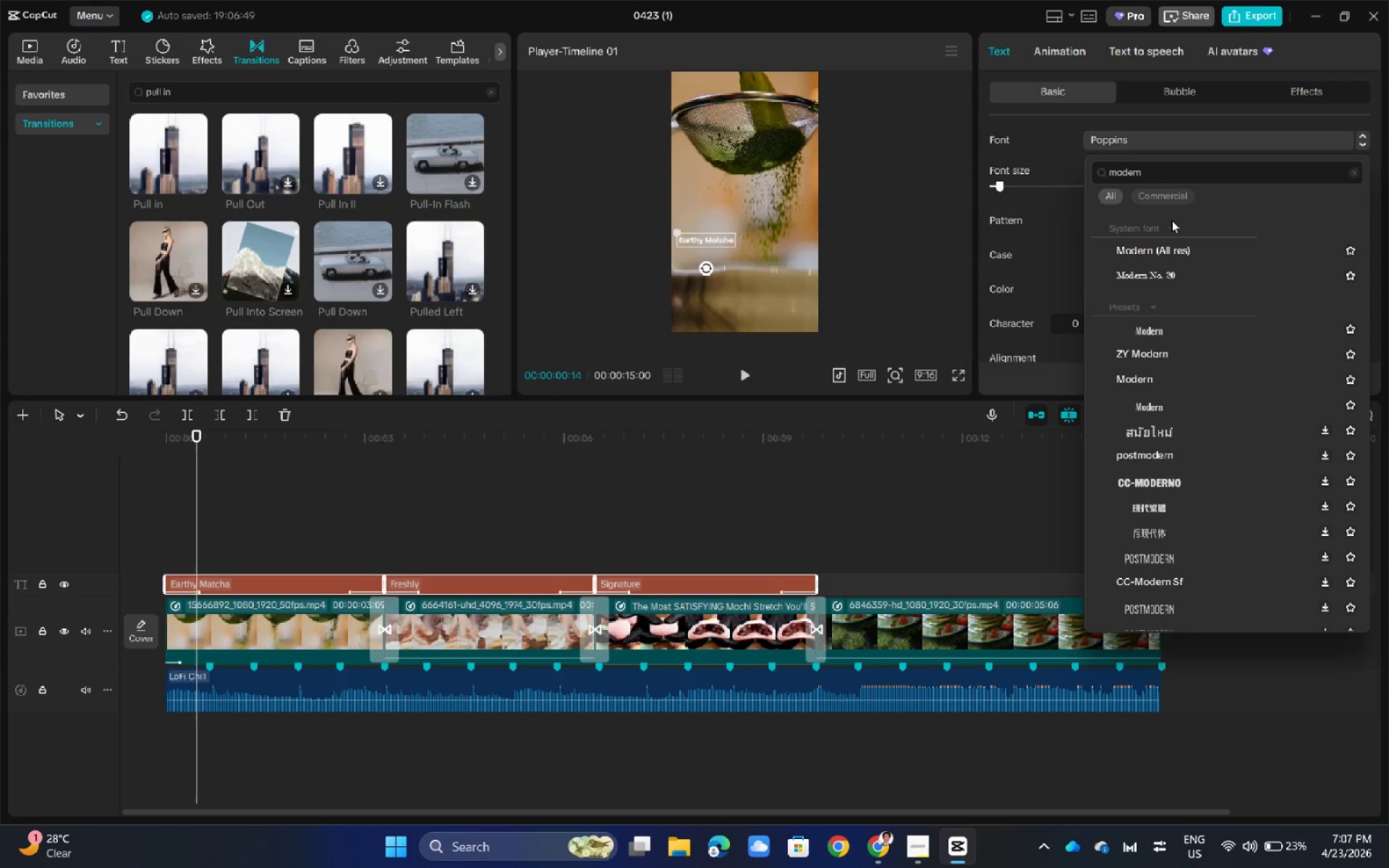 
left_click([1167, 254])
 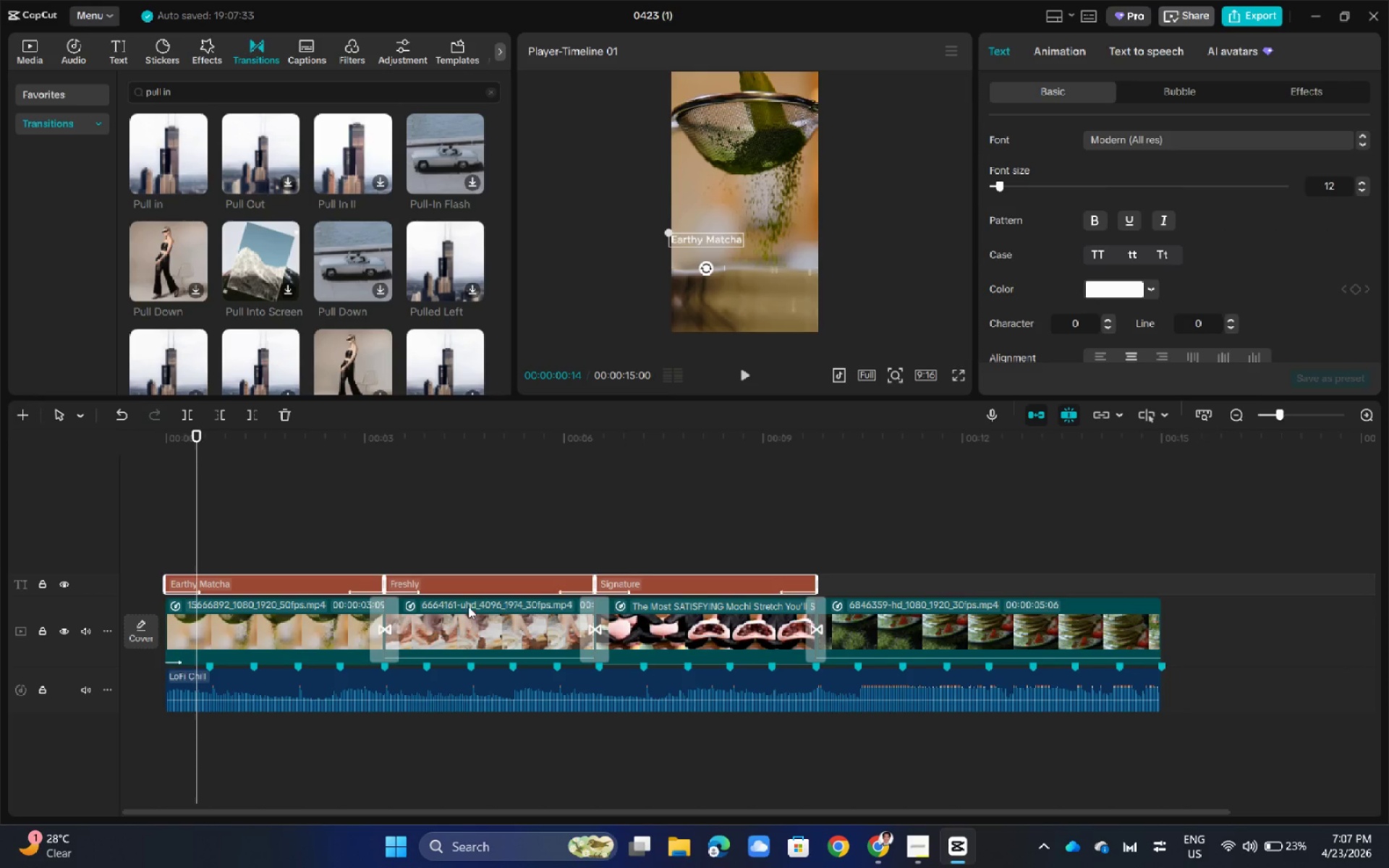 
wait(6.14)
 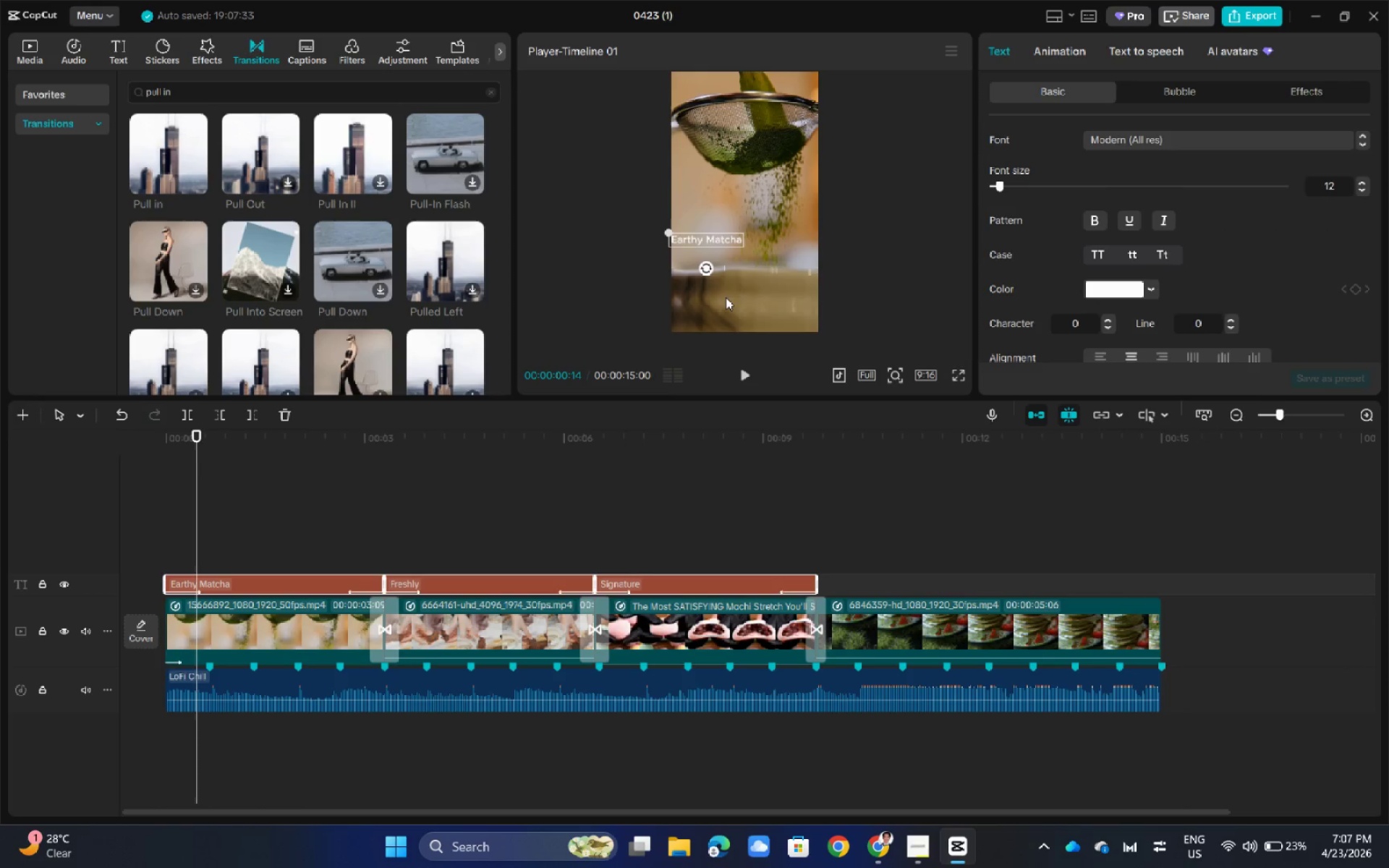 
left_click_drag(start_coordinate=[199, 432], to_coordinate=[336, 511])
 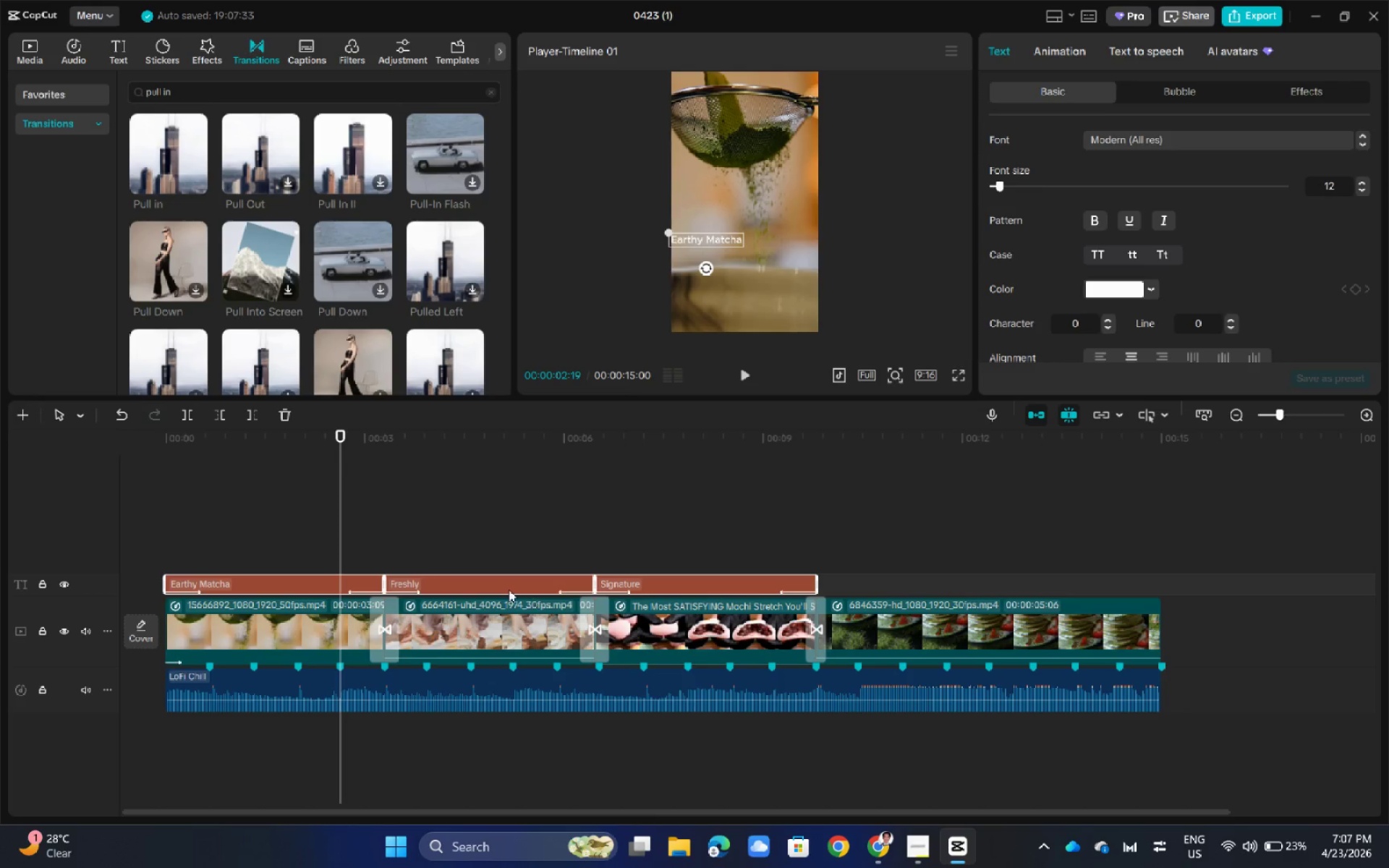 
left_click([506, 587])
 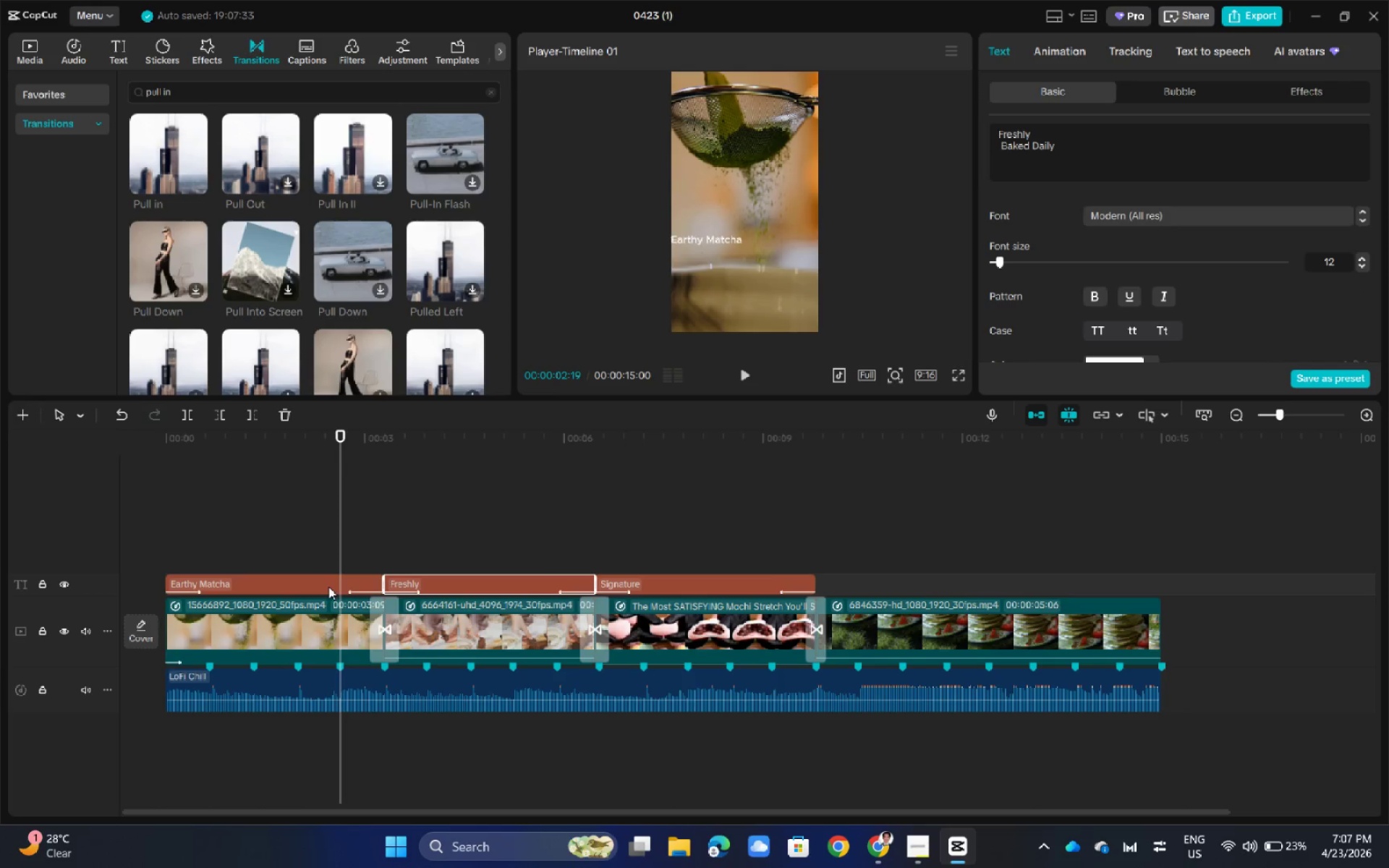 
left_click([320, 579])
 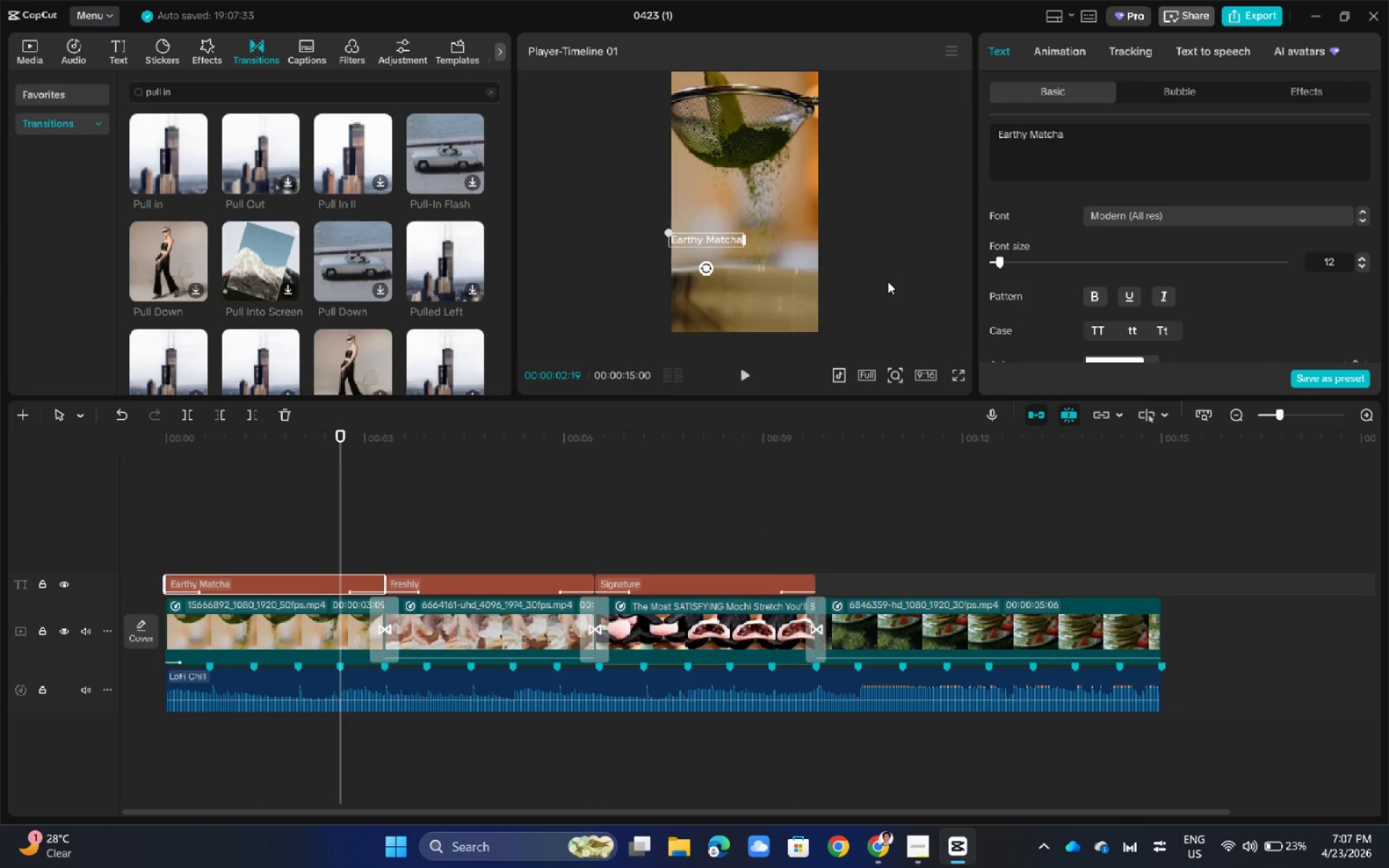 
hold_key(key=ControlLeft, duration=0.77)
scroll: coordinate [818, 208], scroll_direction: up, amount: 6.0
 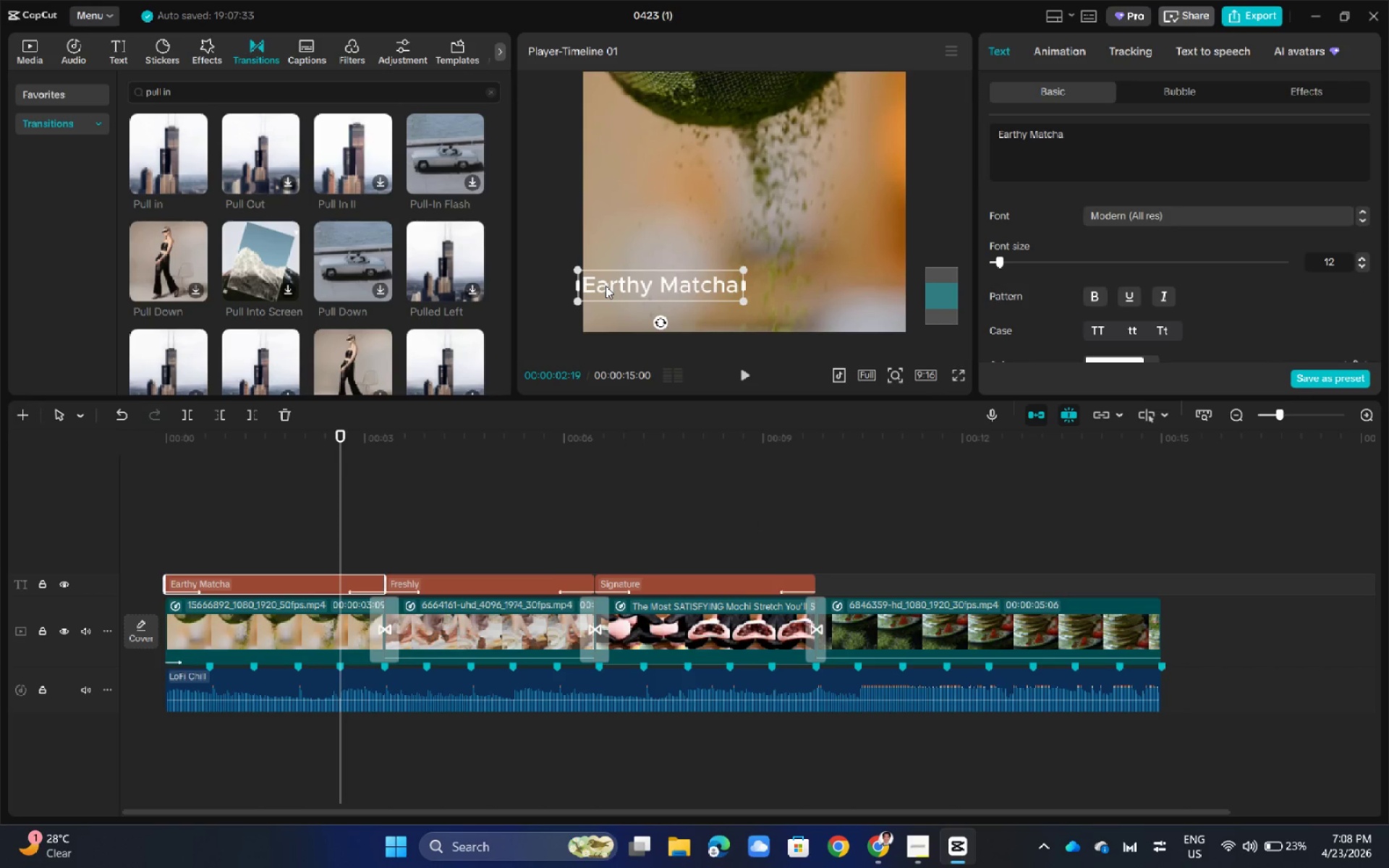 
left_click_drag(start_coordinate=[621, 285], to_coordinate=[631, 286])
 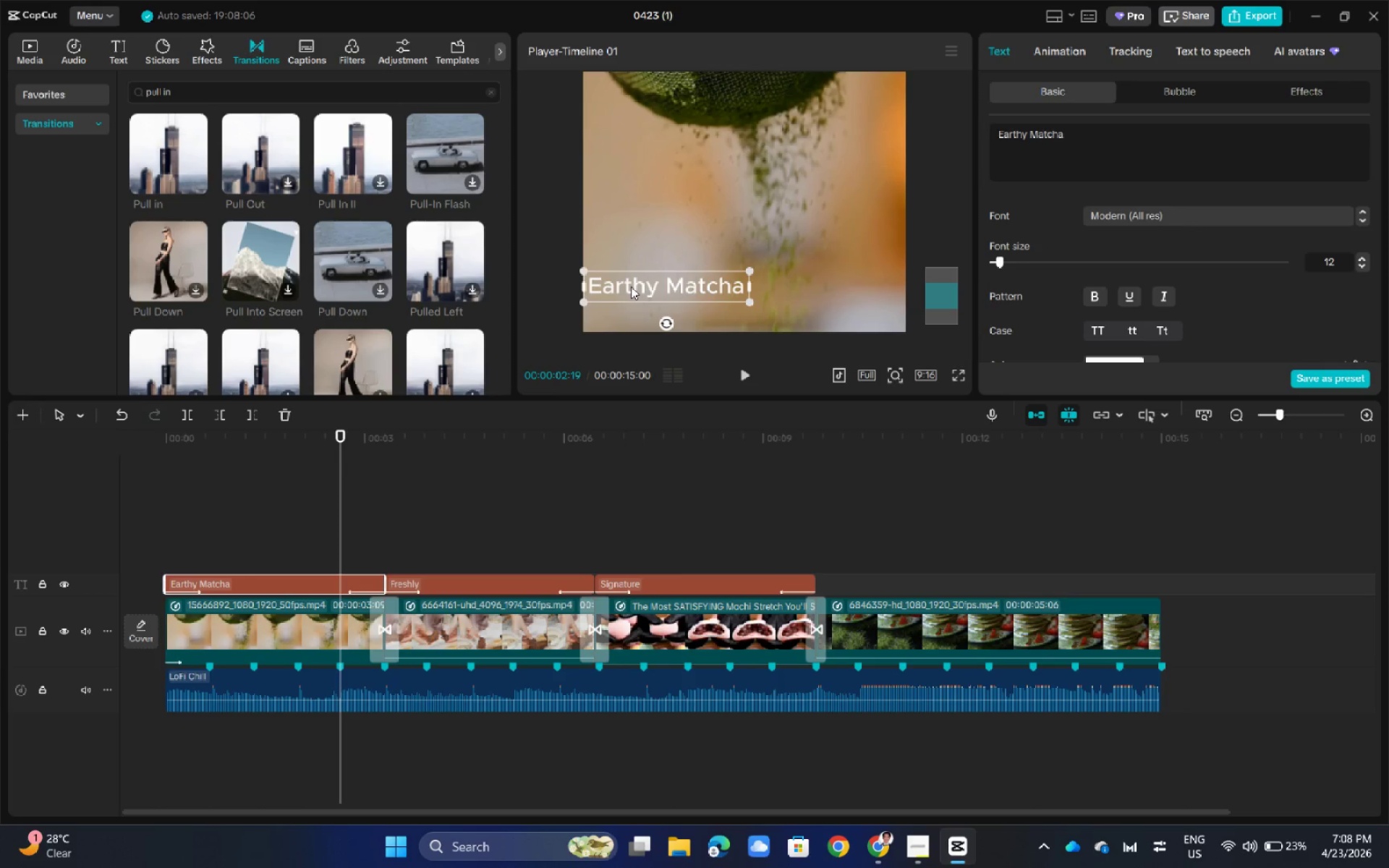 
left_click_drag(start_coordinate=[631, 286], to_coordinate=[640, 286])
 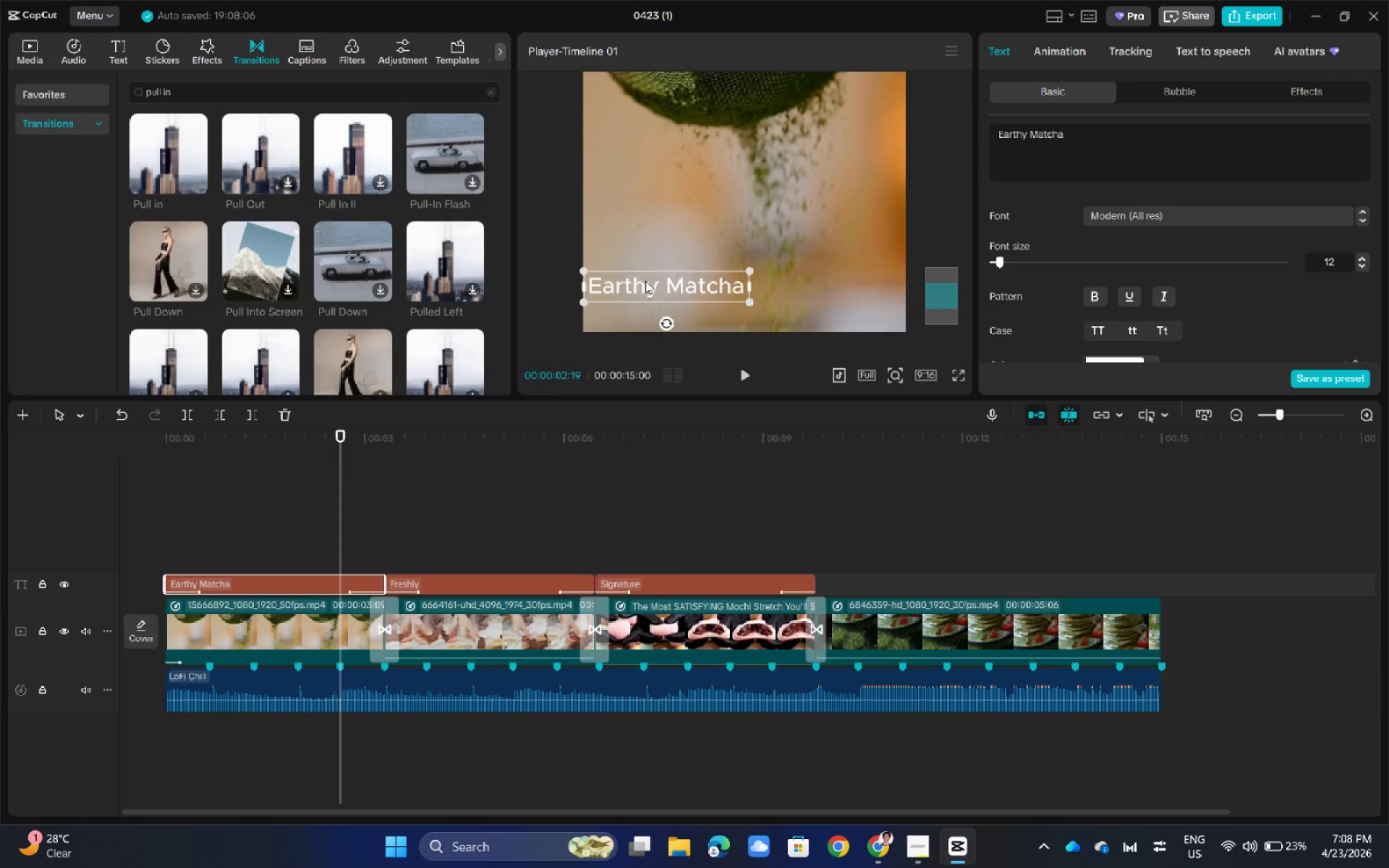 
left_click_drag(start_coordinate=[645, 281], to_coordinate=[654, 281])
 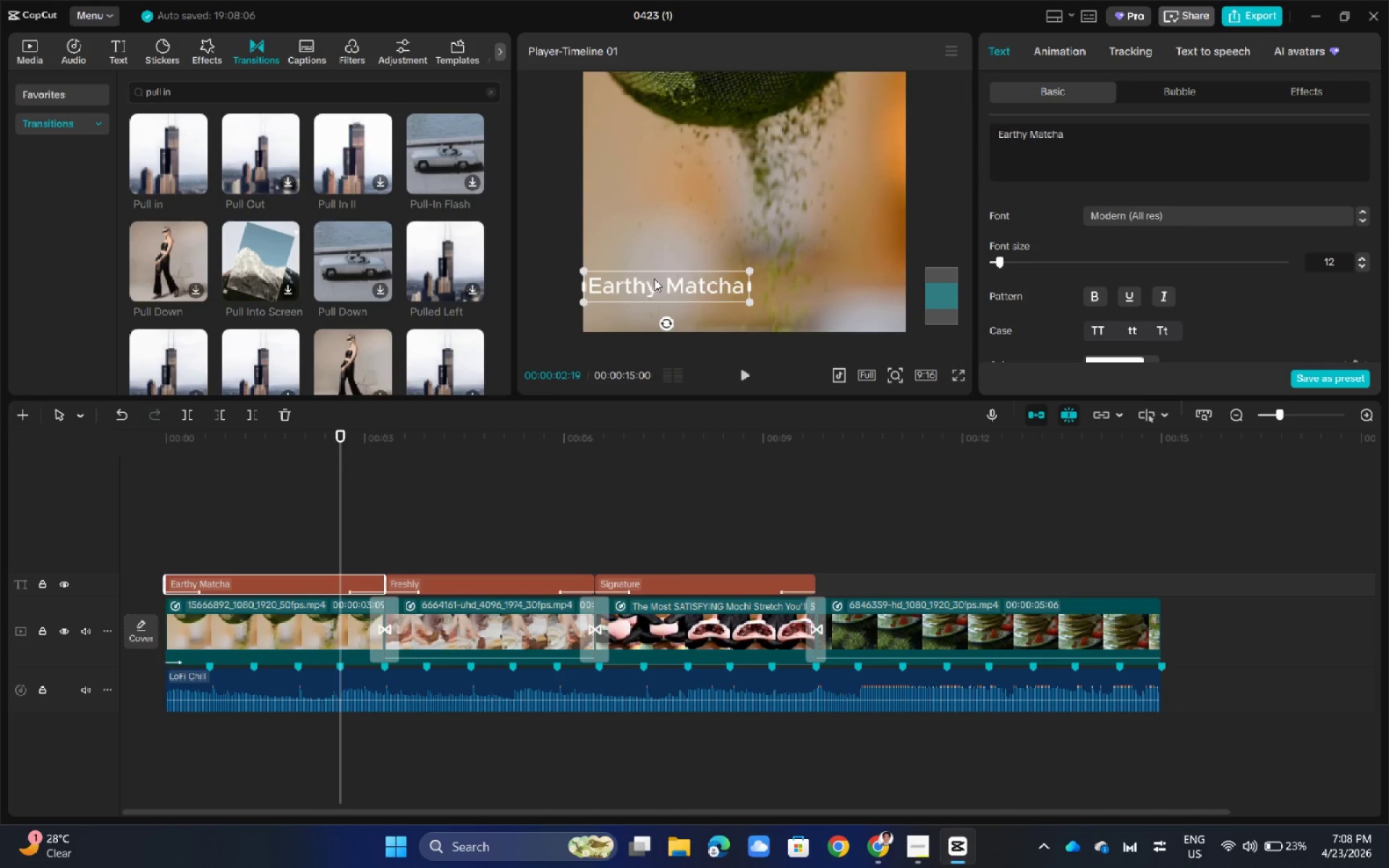 
left_click_drag(start_coordinate=[680, 289], to_coordinate=[687, 288])
 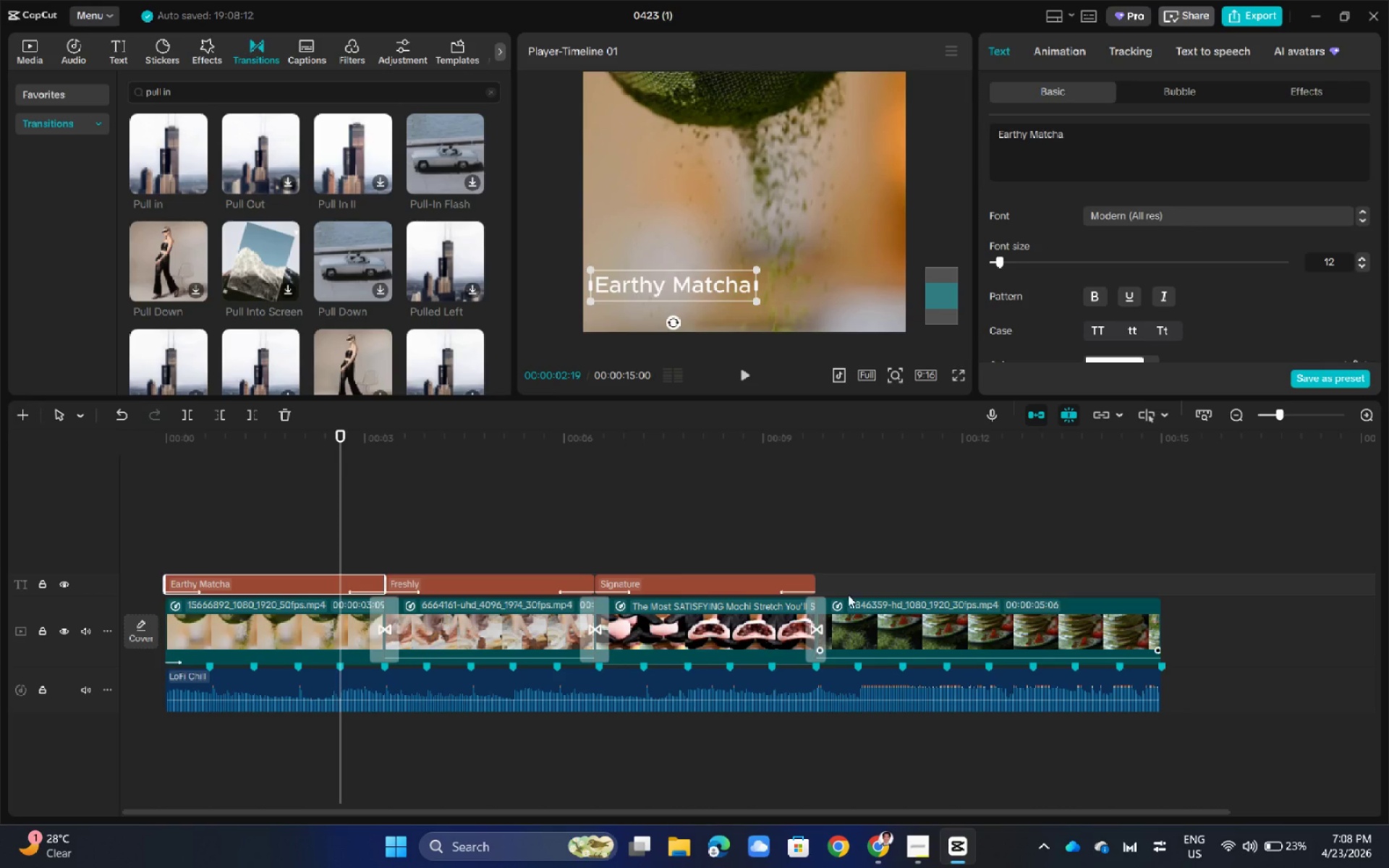 
left_click([778, 483])
 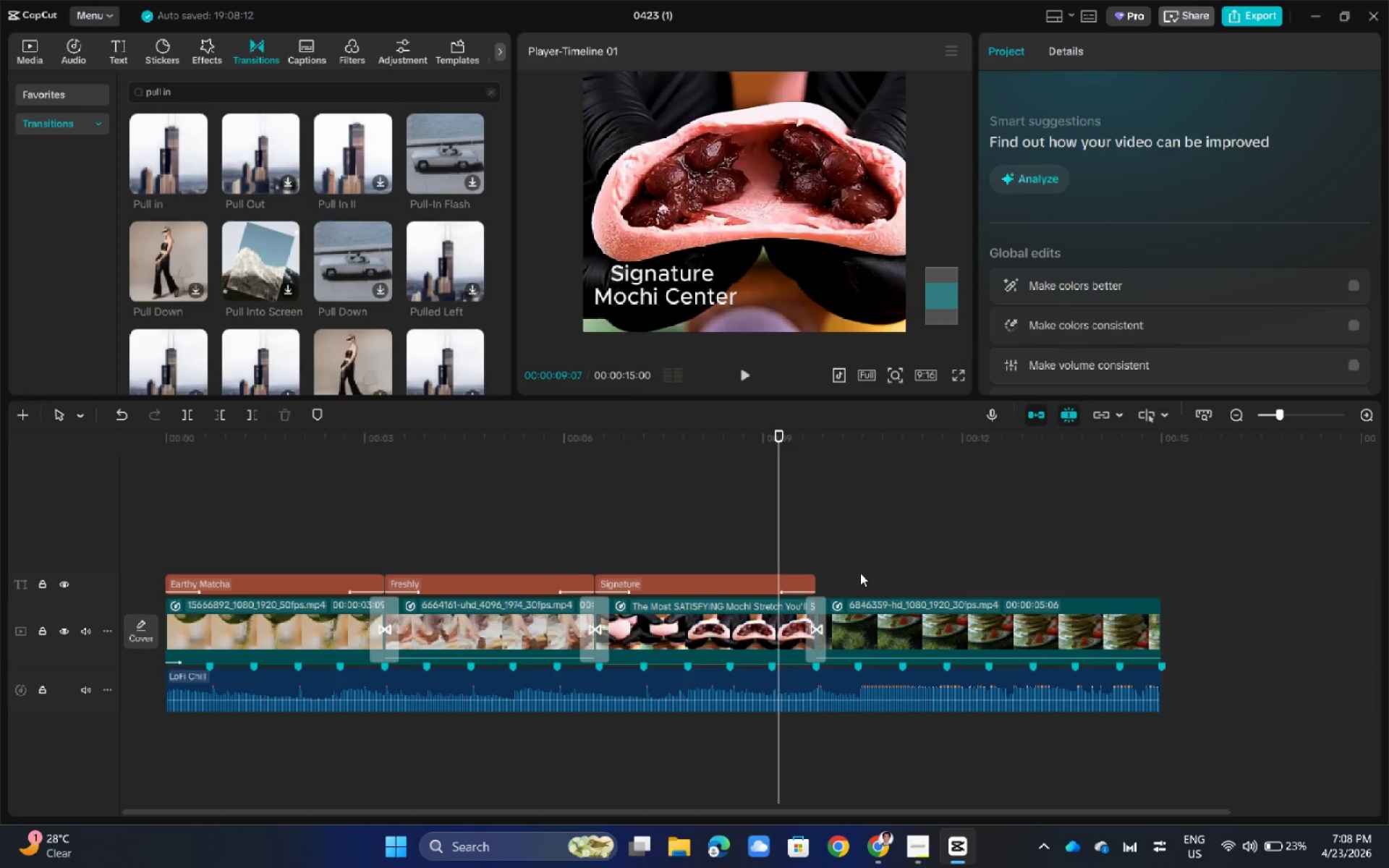 
left_click_drag(start_coordinate=[859, 574], to_coordinate=[289, 579])
 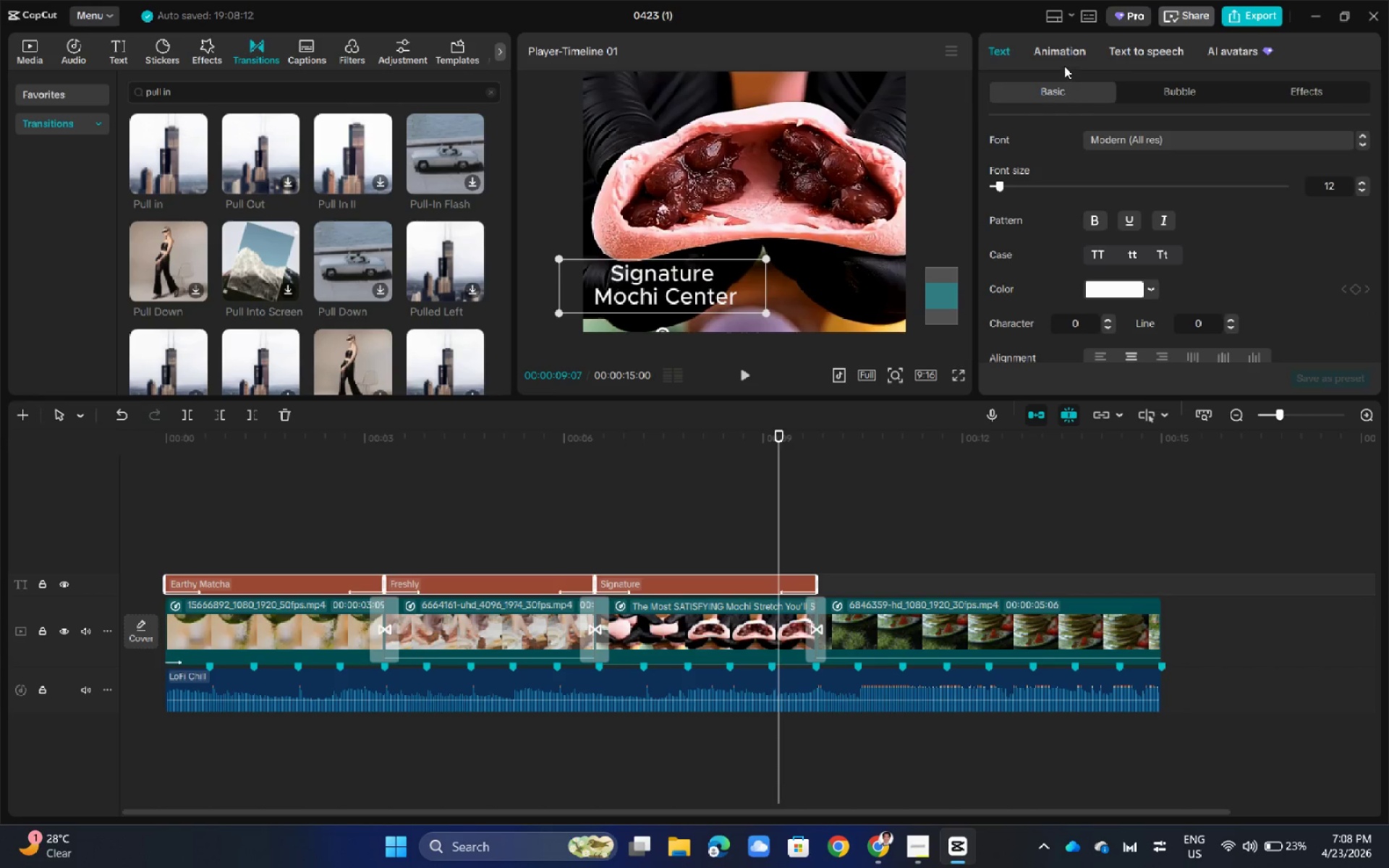 
scroll: coordinate [1045, 268], scroll_direction: down, amount: 21.0
 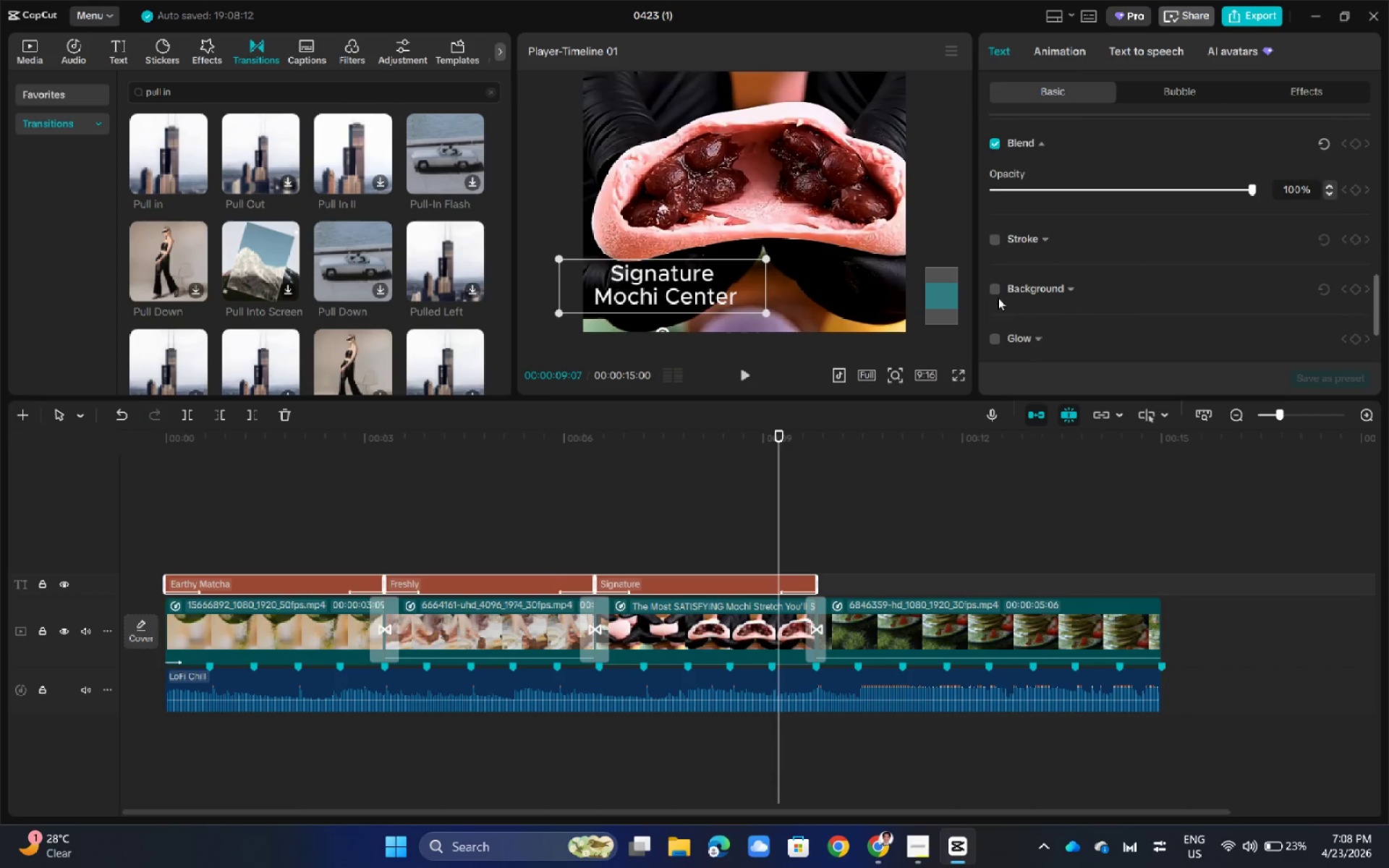 
left_click([994, 291])
 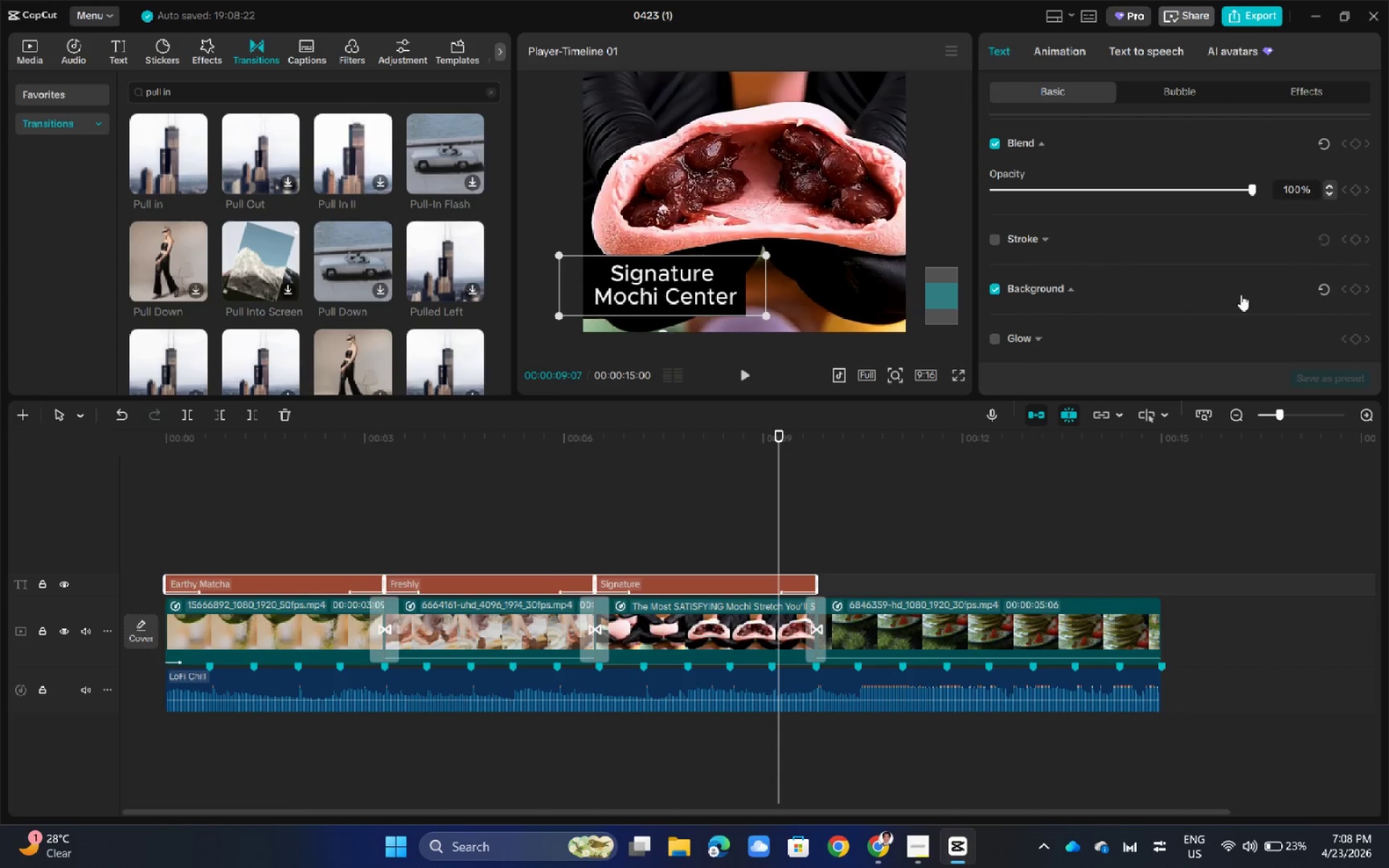 
scroll: coordinate [1158, 303], scroll_direction: down, amount: 4.0
 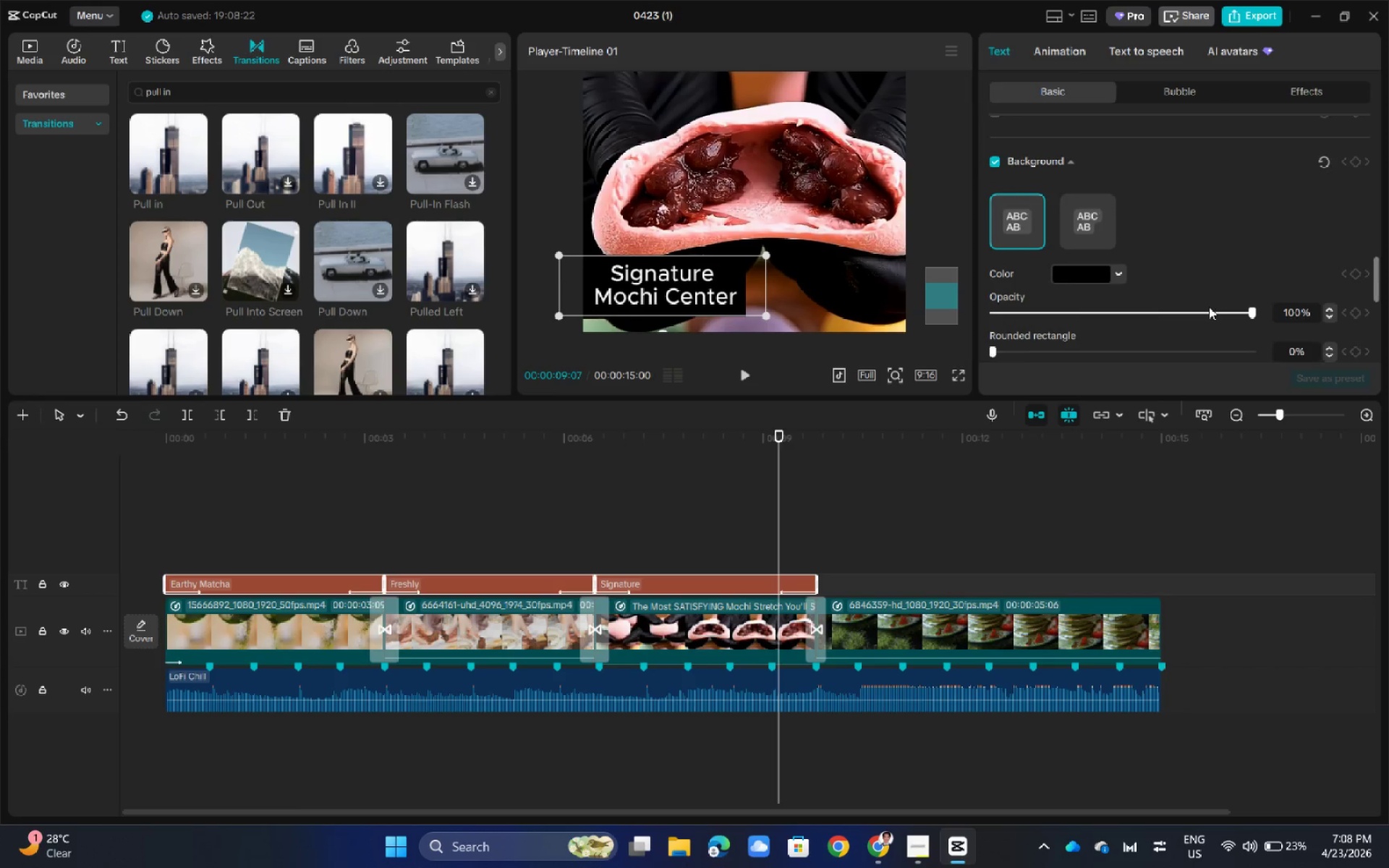 
left_click_drag(start_coordinate=[1223, 312], to_coordinate=[1019, 340])
 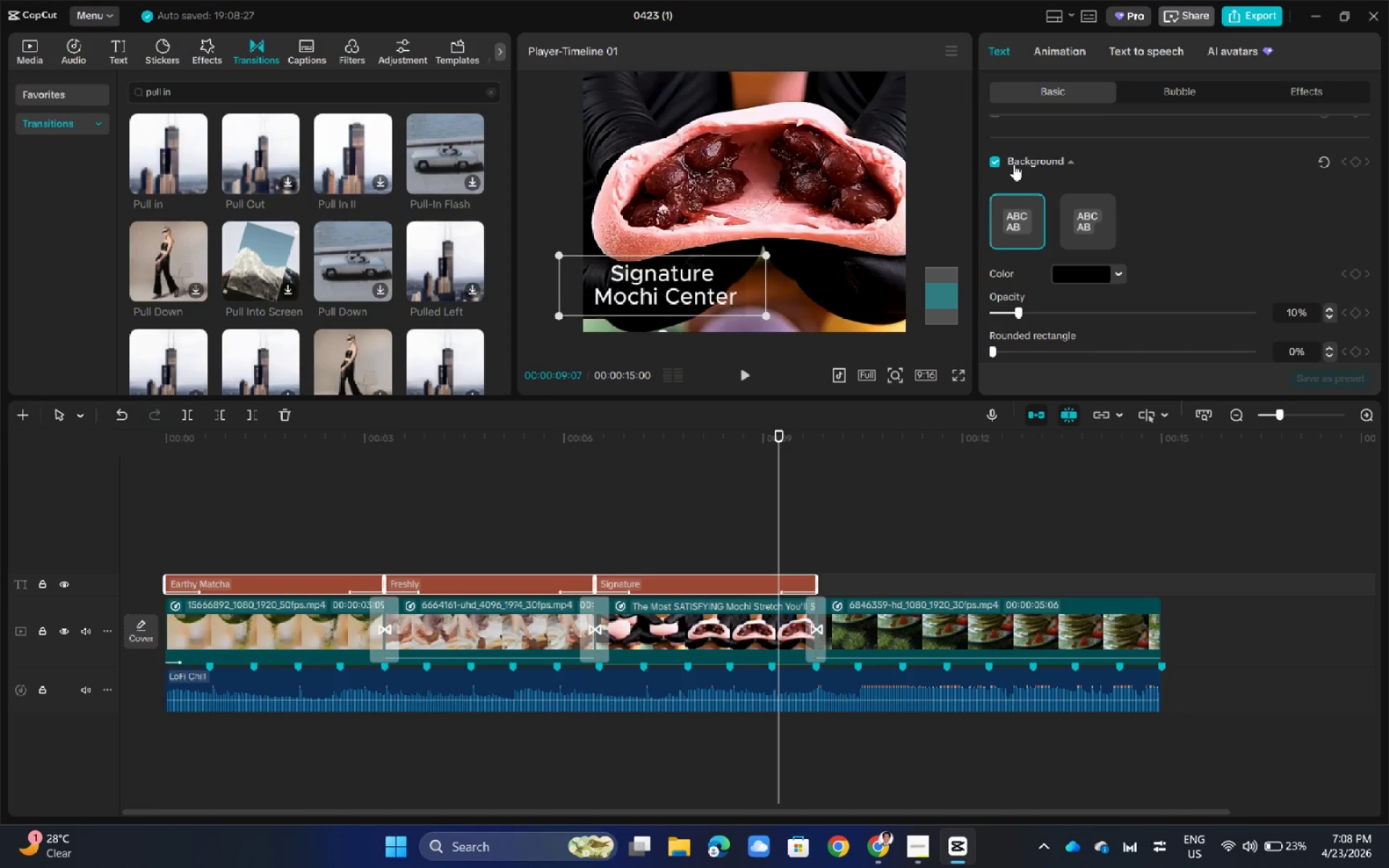 
scroll: coordinate [1039, 283], scroll_direction: down, amount: 11.0
 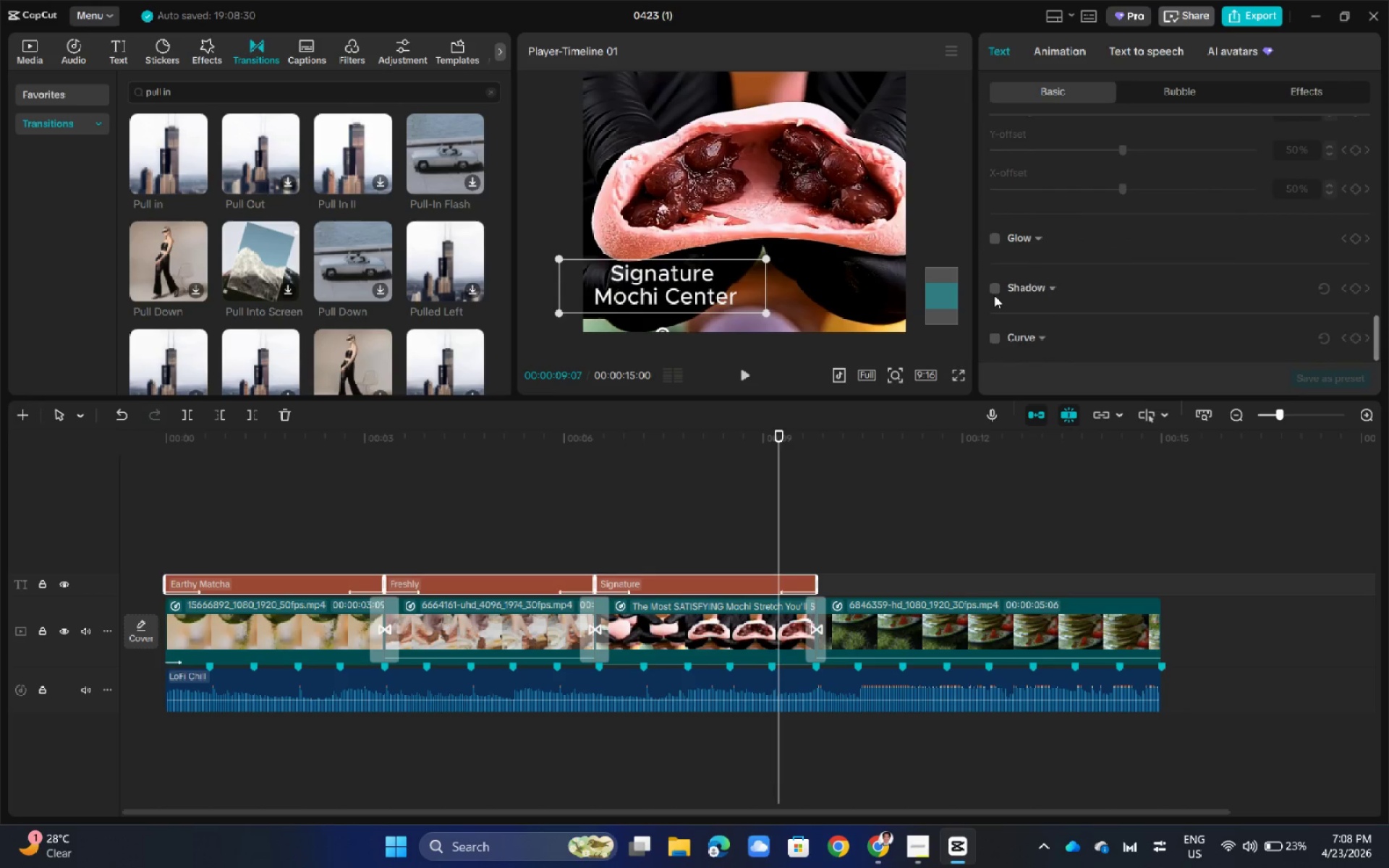 
left_click([994, 295])
 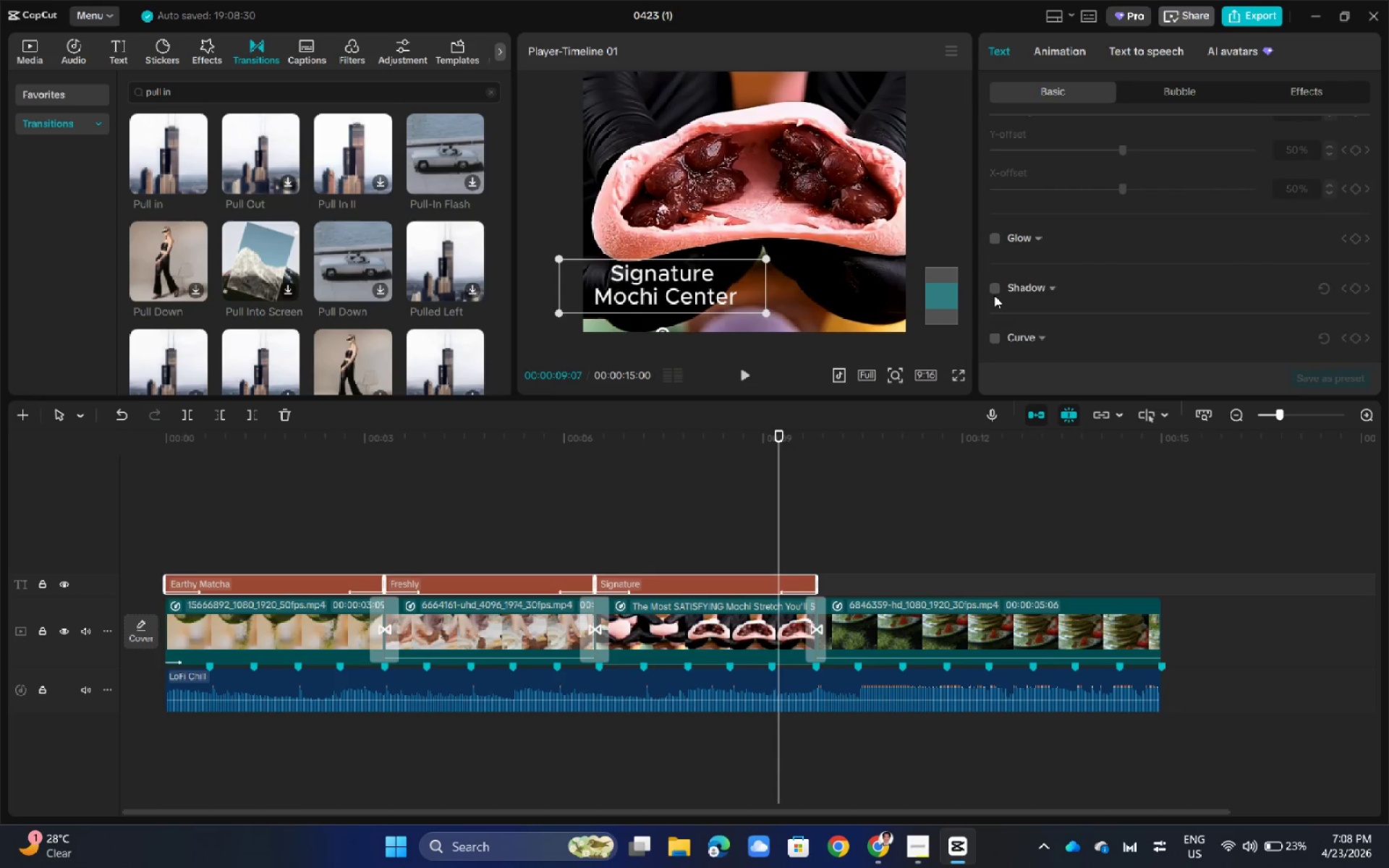 
left_click([994, 295])
 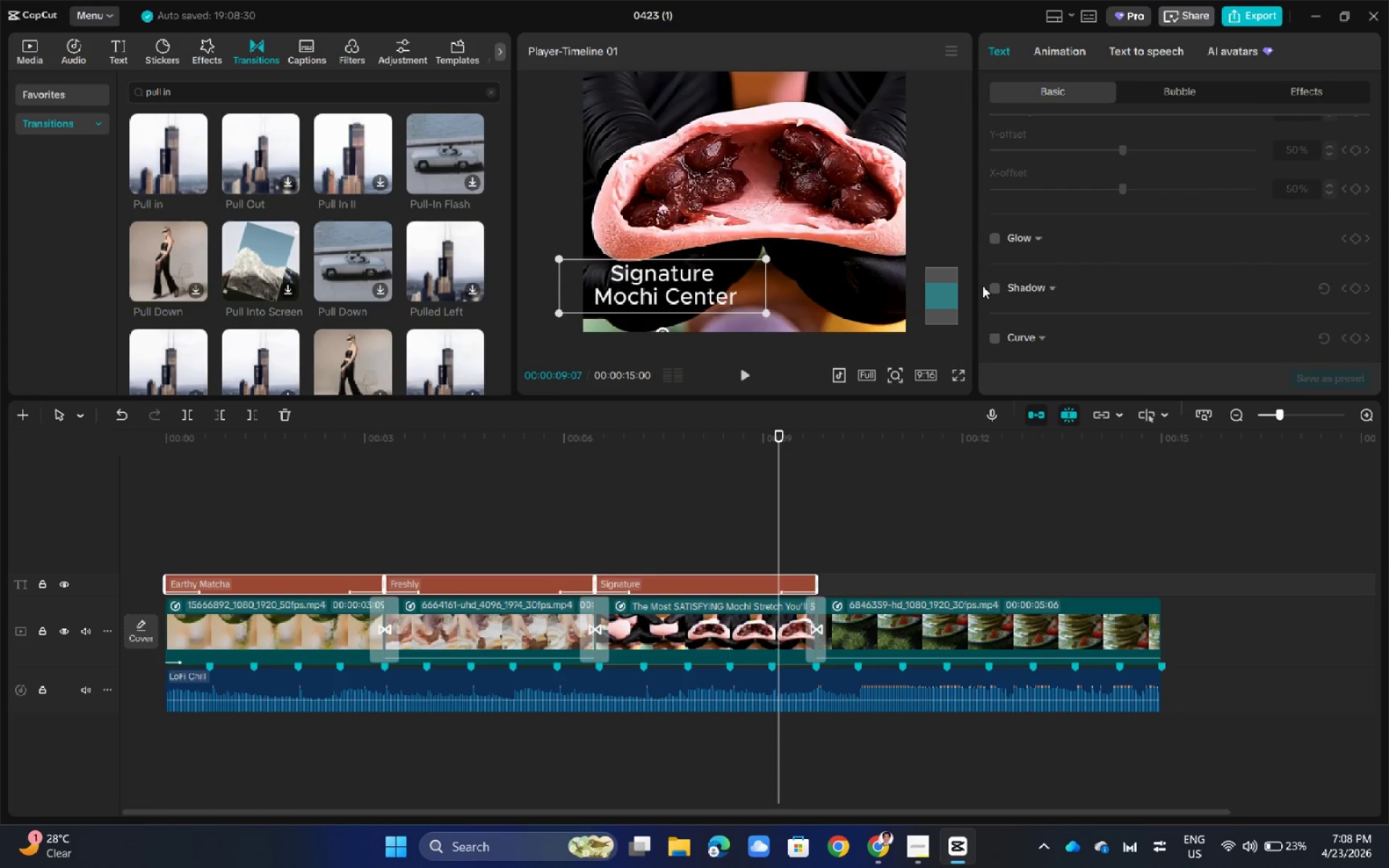 
left_click([991, 288])
 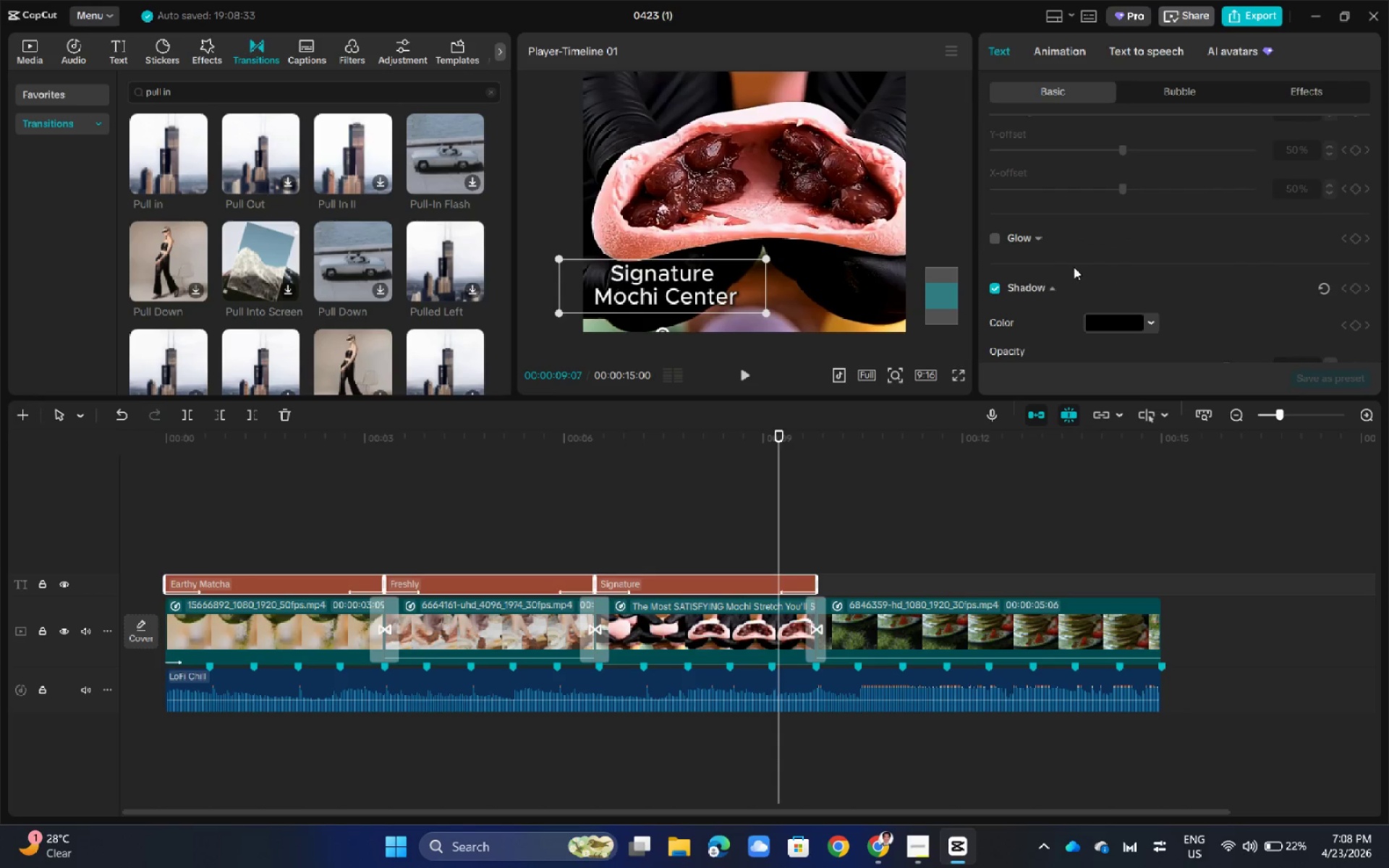 
left_click_drag(start_coordinate=[1147, 257], to_coordinate=[1123, 266])
 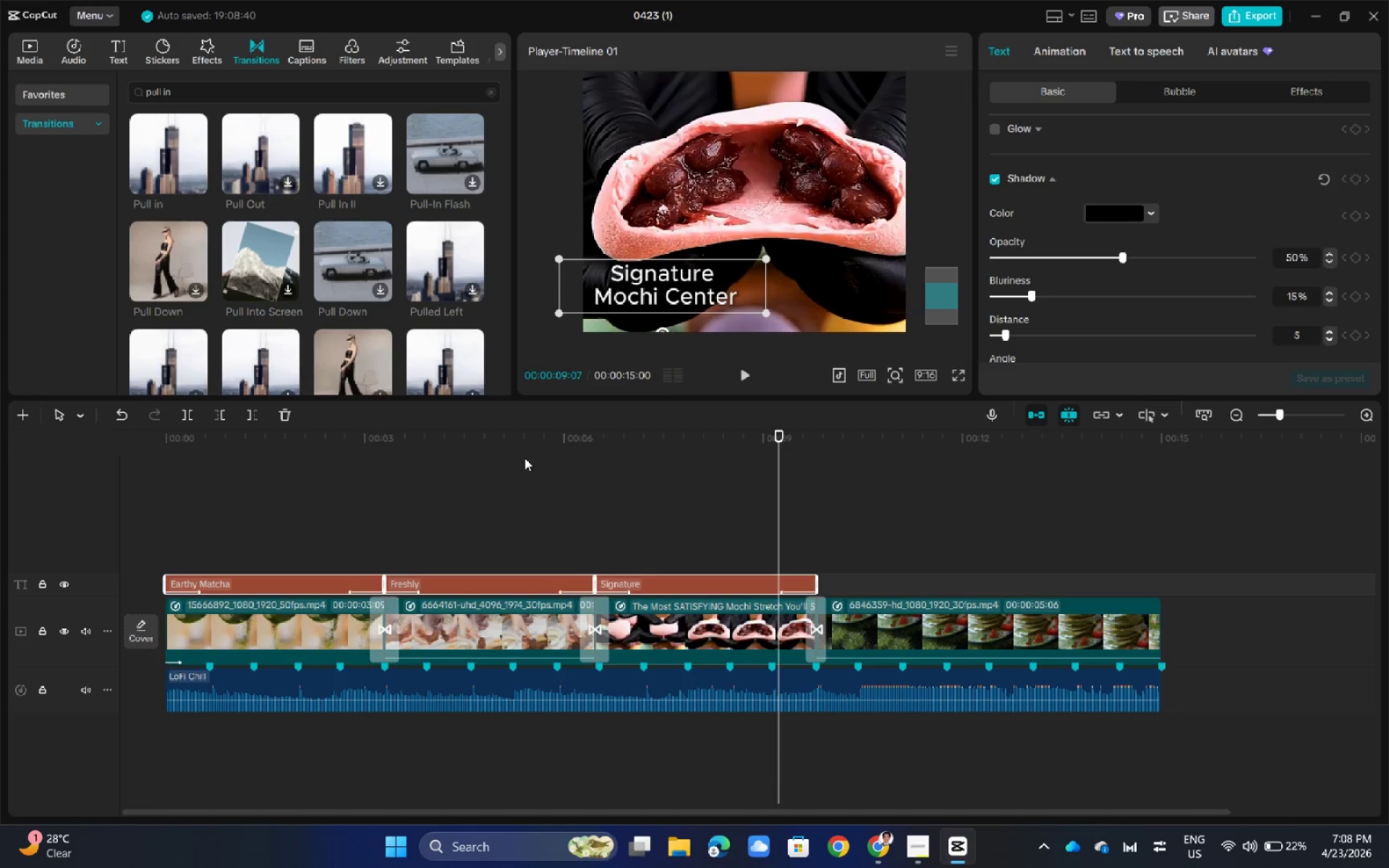 
scroll: coordinate [1064, 316], scroll_direction: down, amount: 3.0
 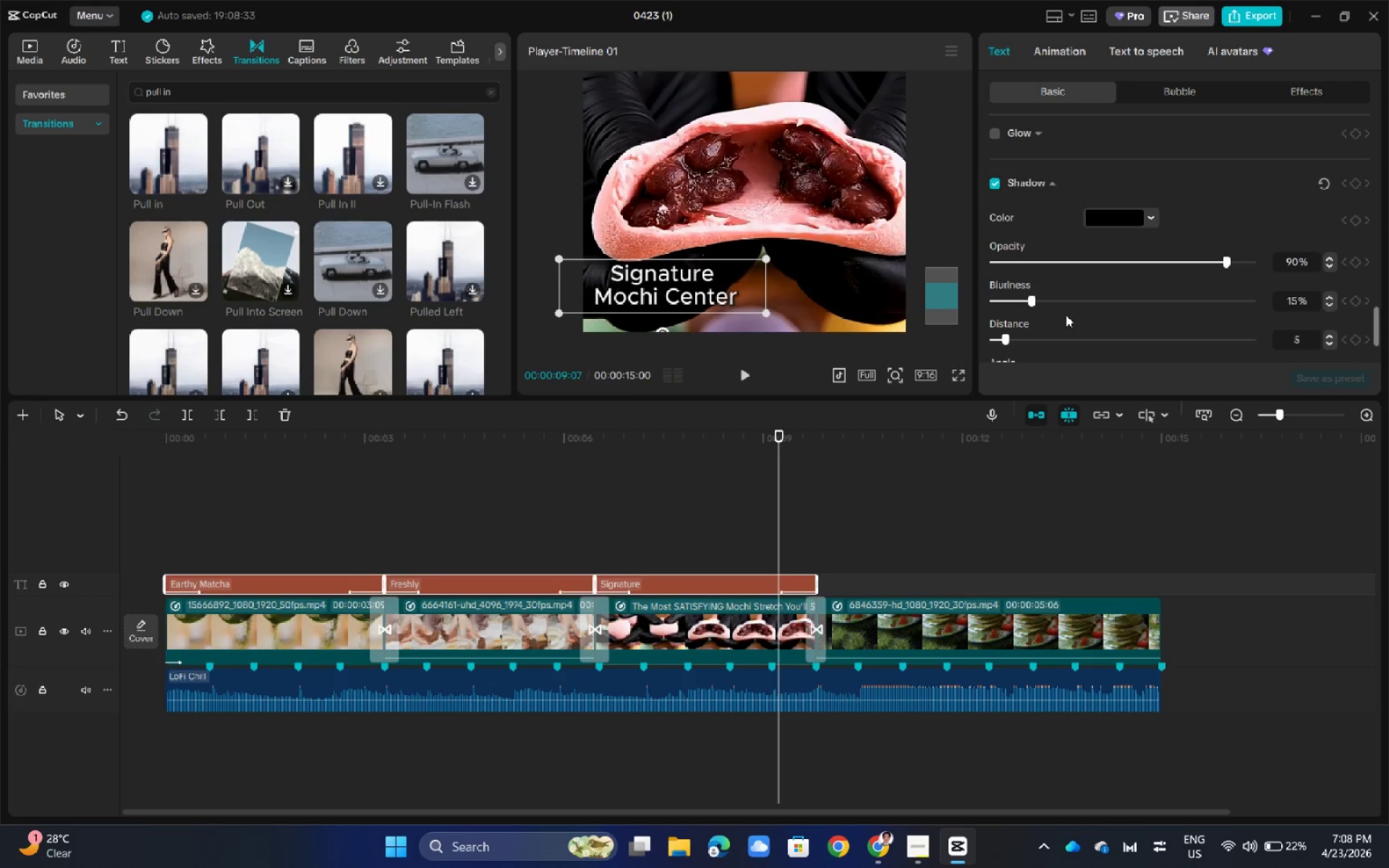 
left_click_drag(start_coordinate=[524, 445], to_coordinate=[507, 450])
 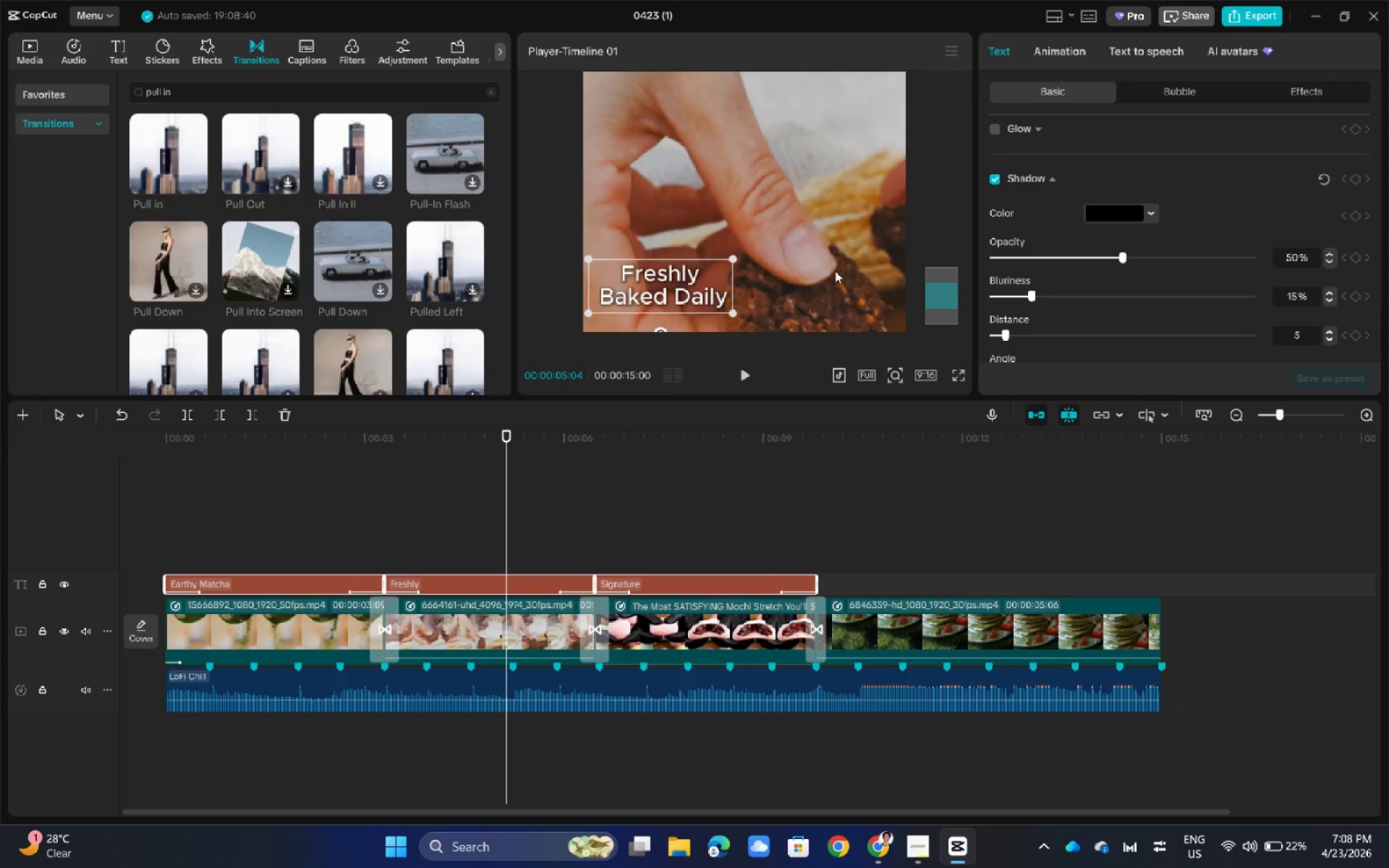 
hold_key(key=ControlLeft, duration=0.95)
scroll: coordinate [830, 265], scroll_direction: down, amount: 6.0
 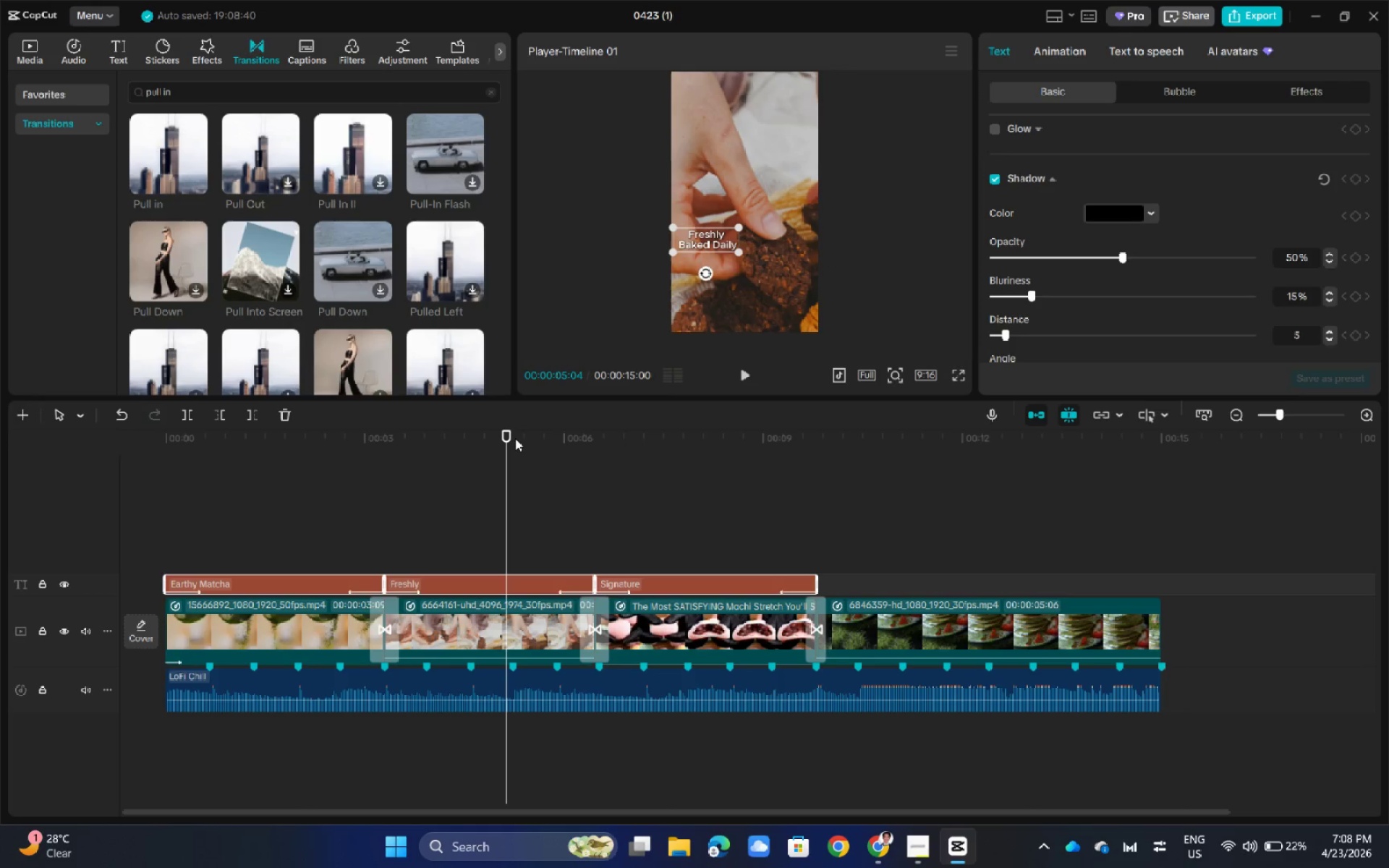 
left_click_drag(start_coordinate=[506, 433], to_coordinate=[124, 491])
 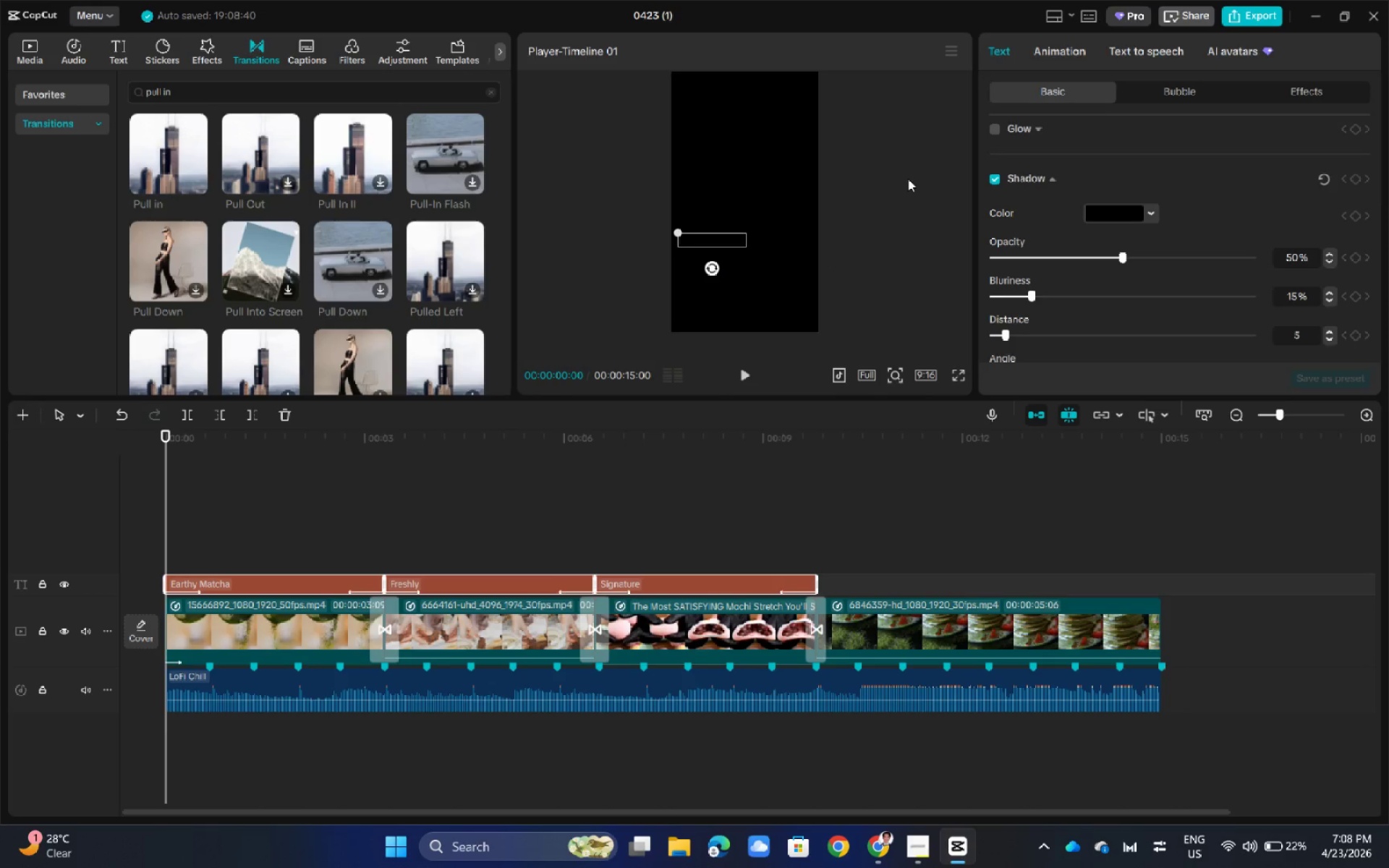 
left_click([923, 174])
 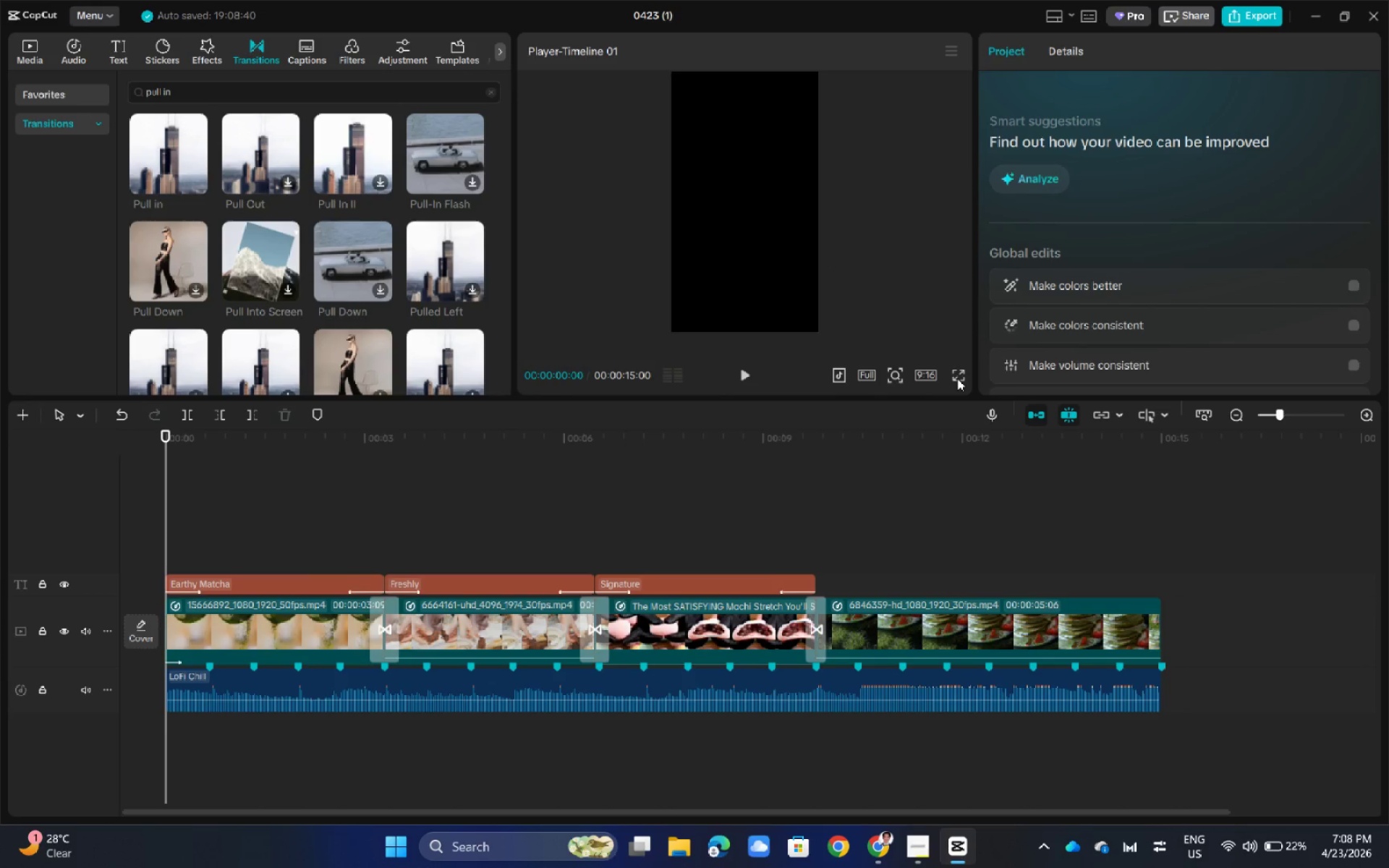 
left_click([957, 378])
 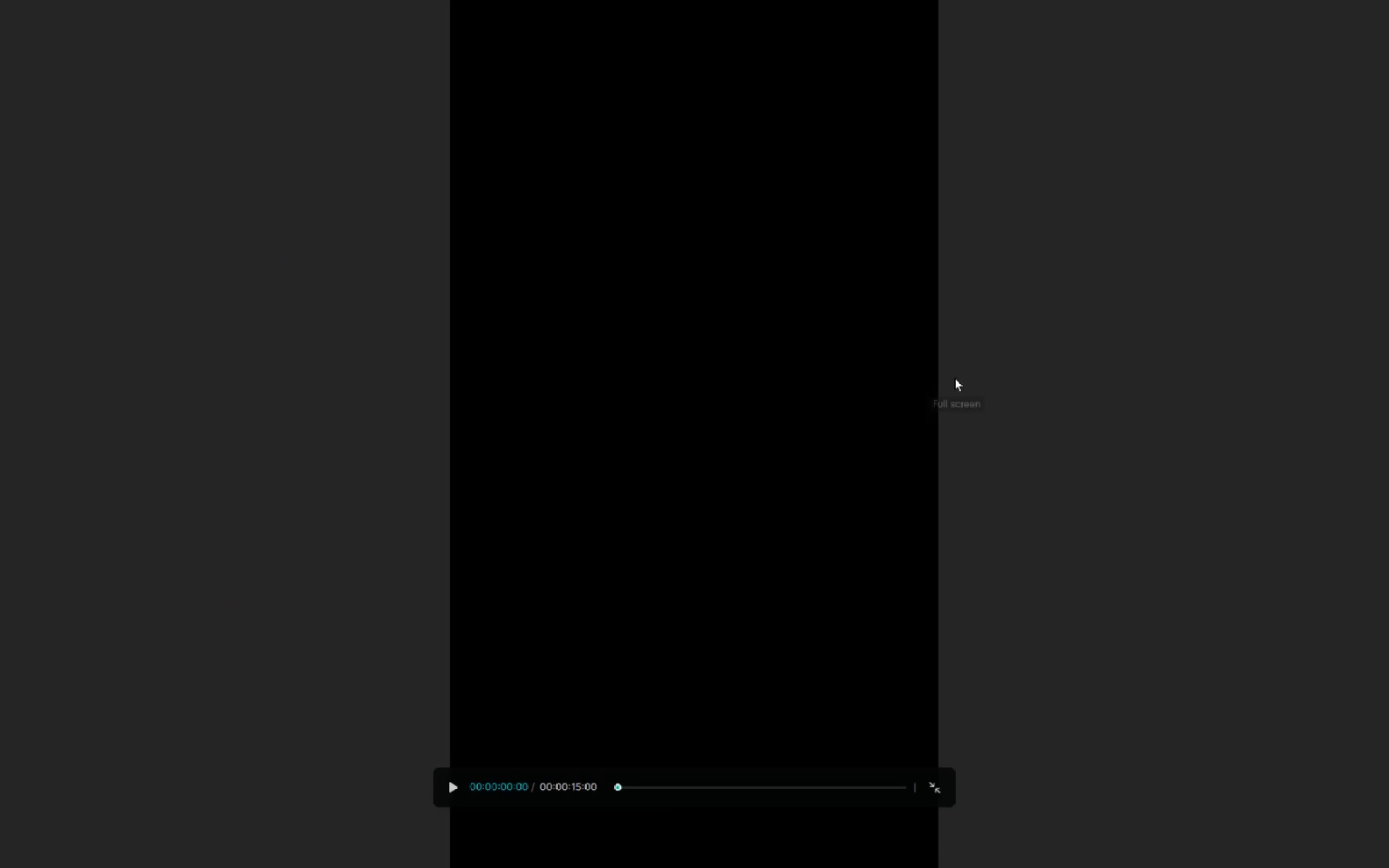 
key(Space)
 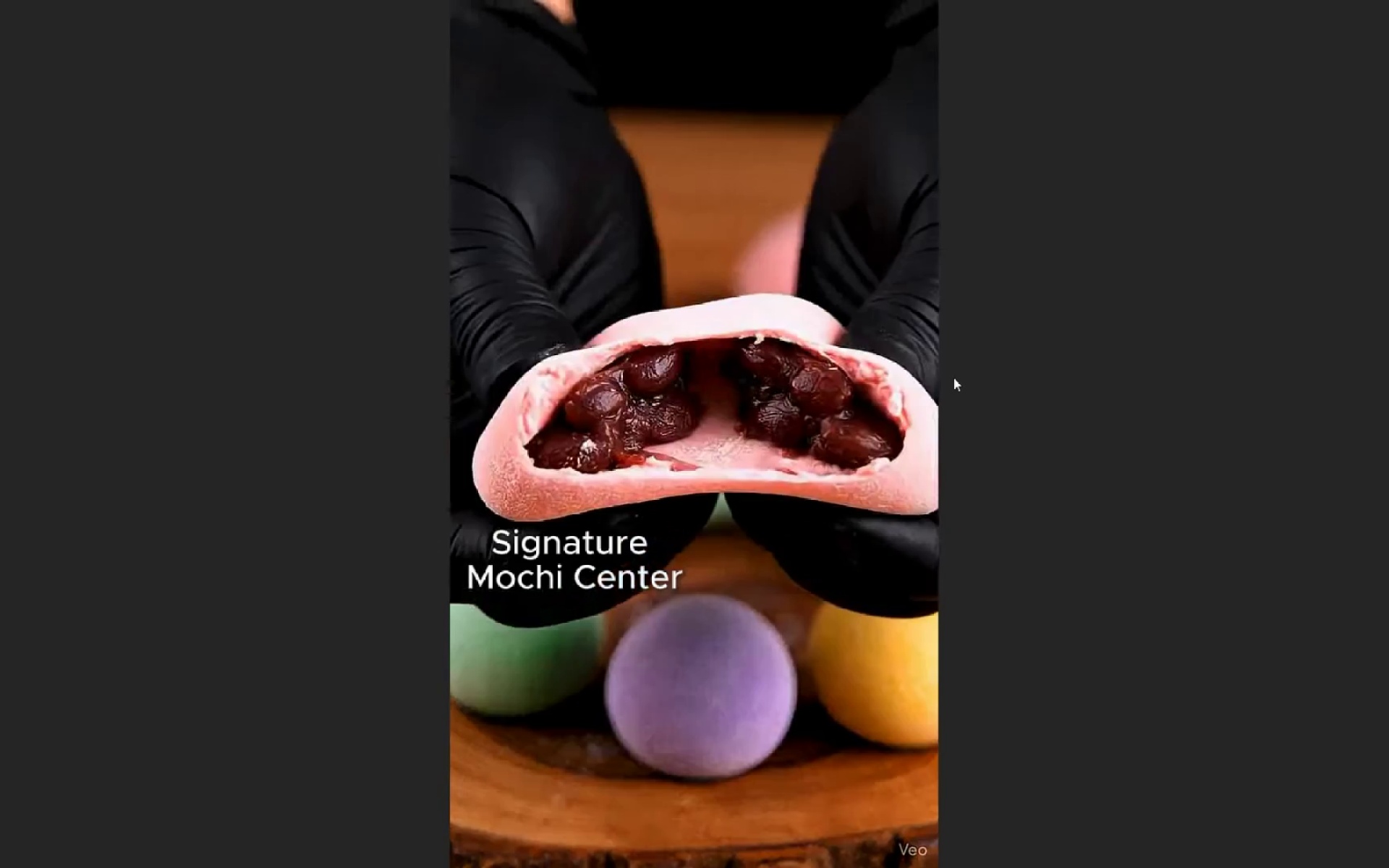 
wait(13.39)
 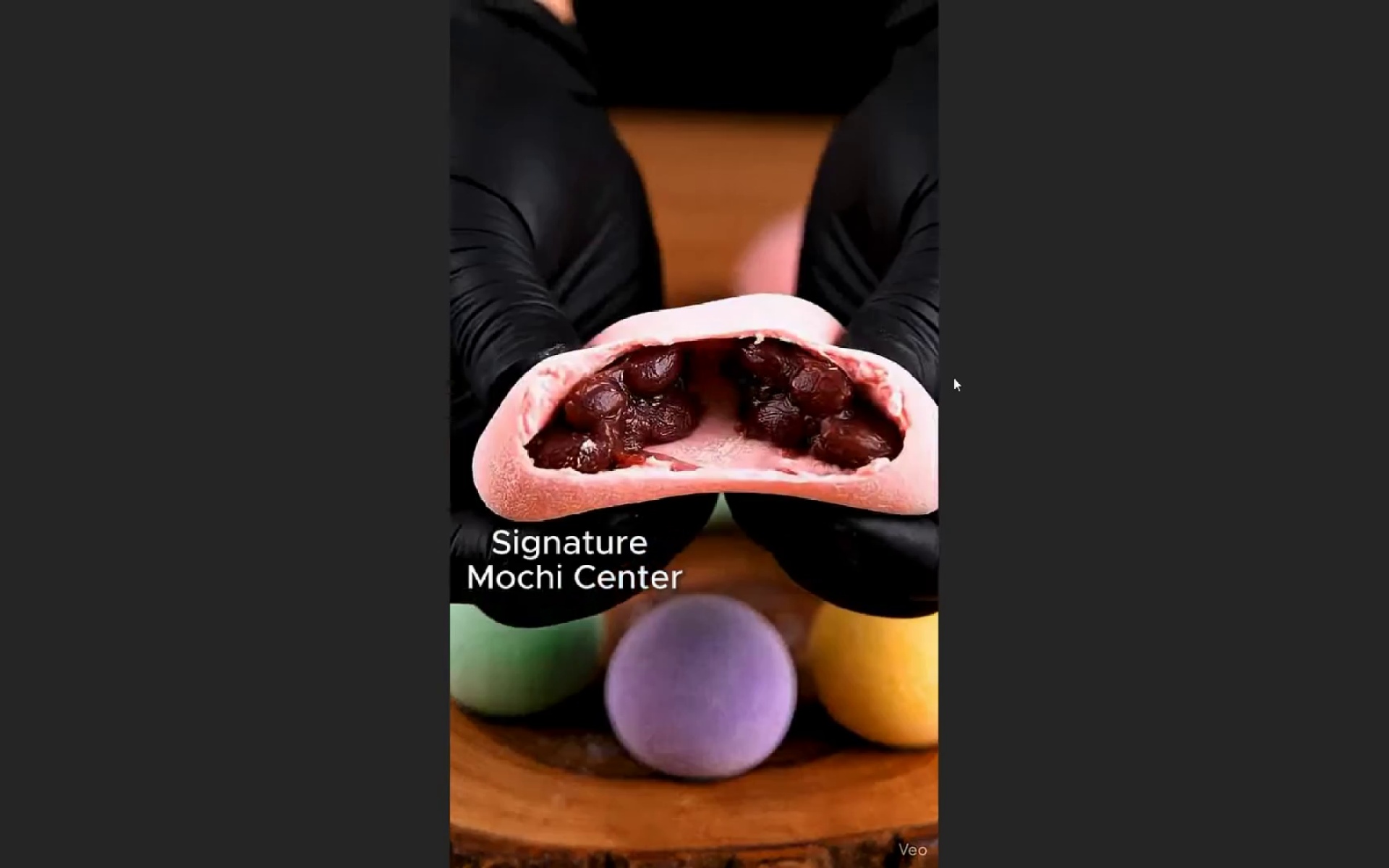 
left_click([714, 581])
 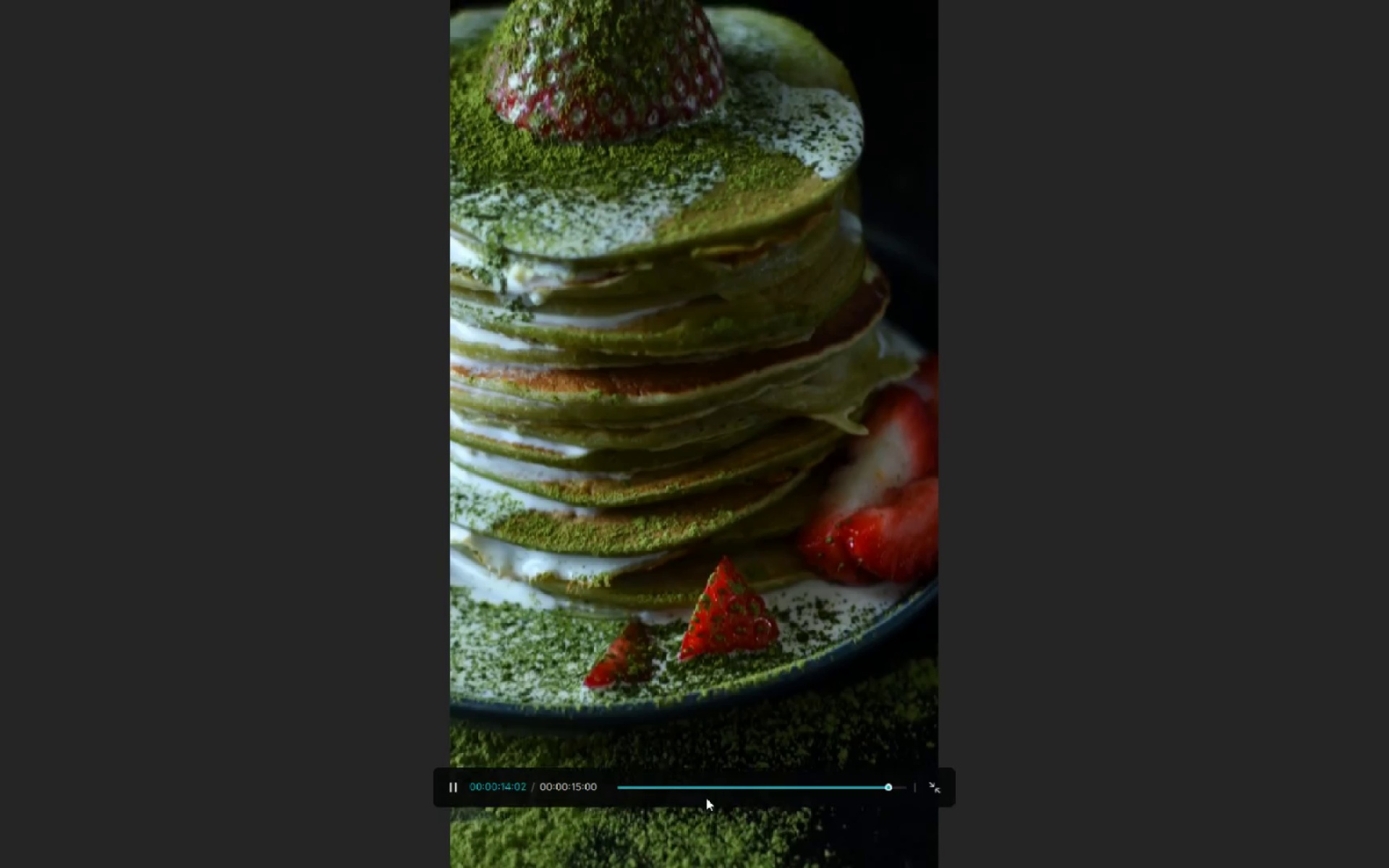 
left_click([706, 790])
 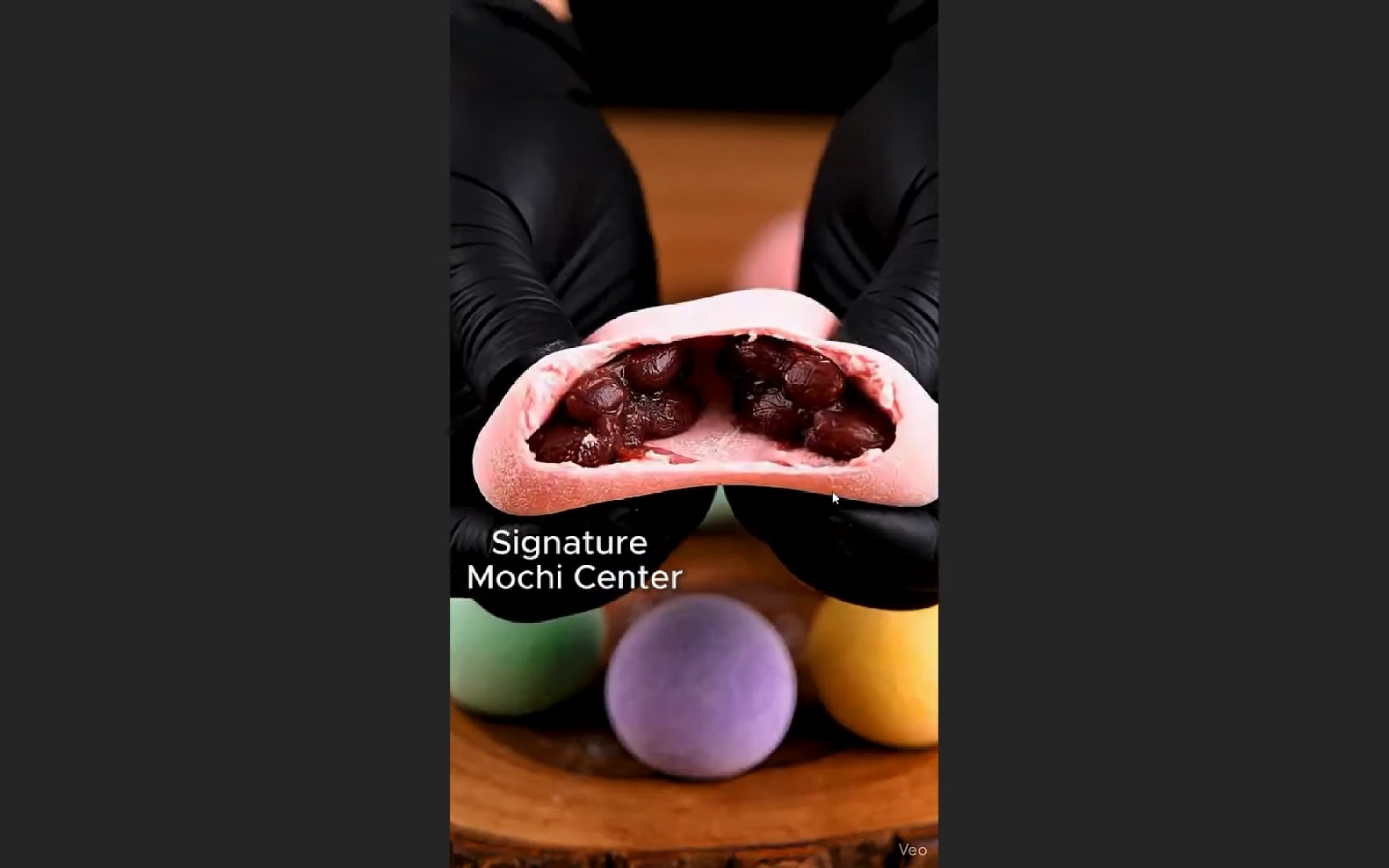 
left_click([657, 715])
 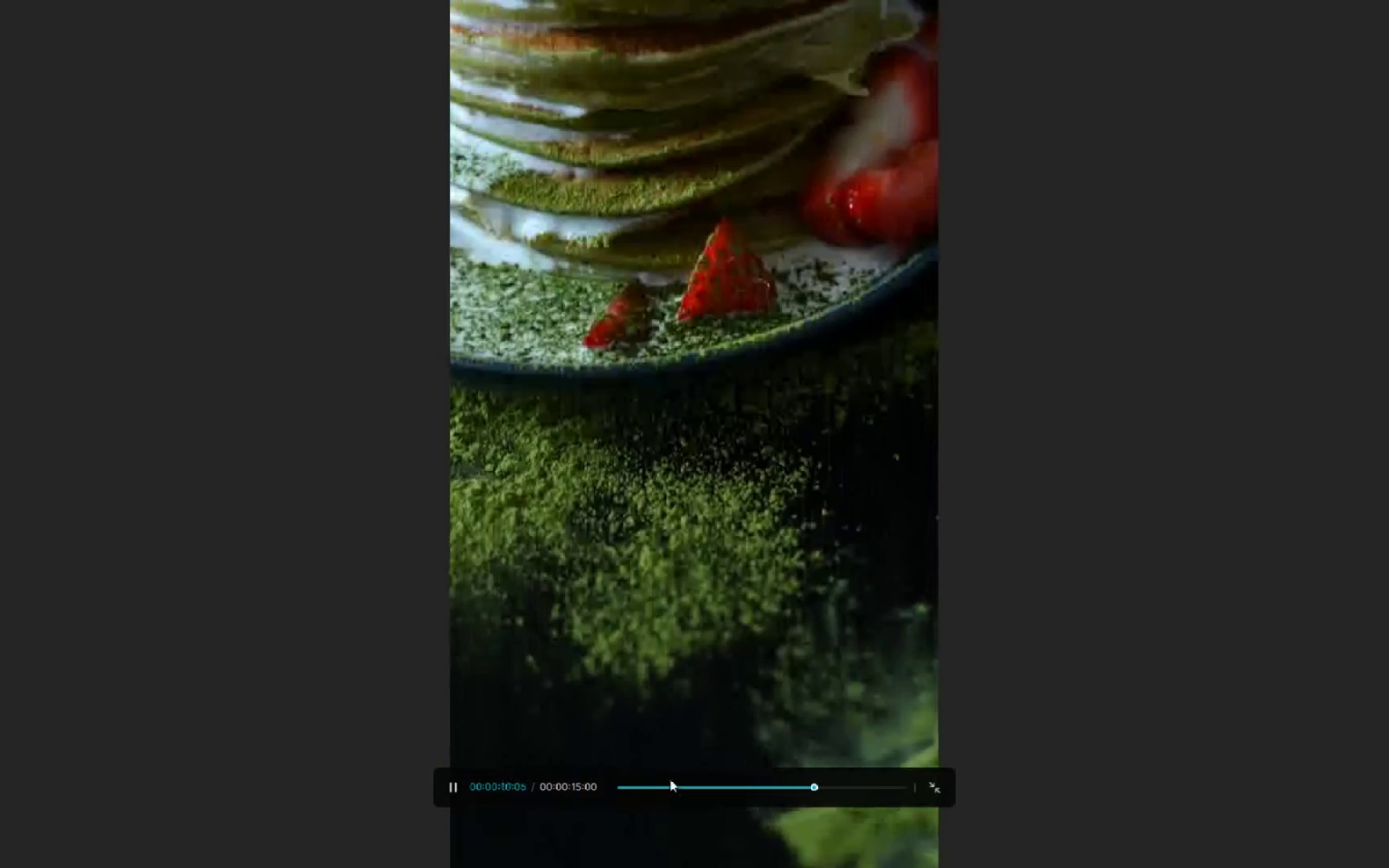 
left_click([674, 780])
 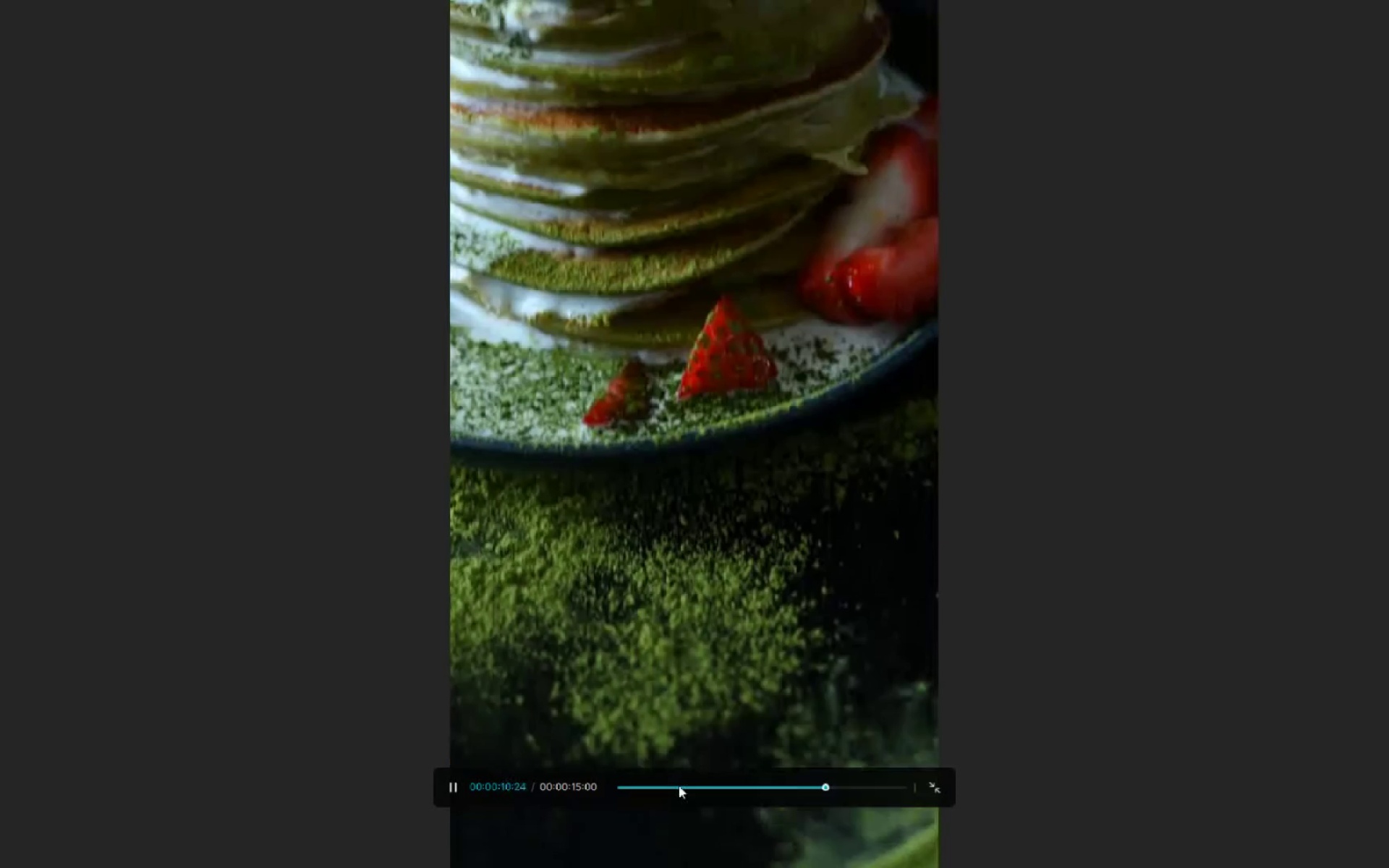 
left_click([679, 786])
 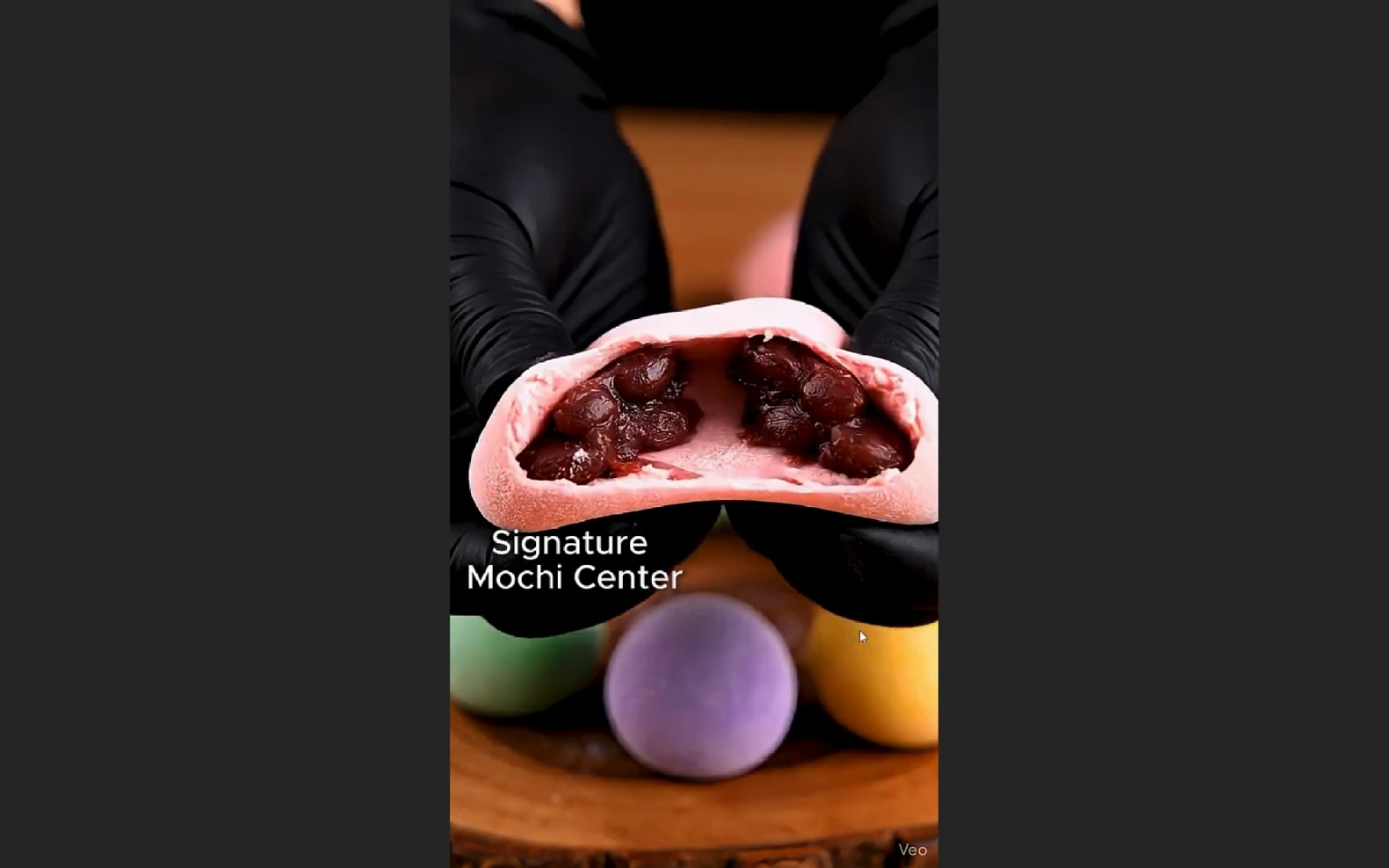 
wait(7.64)
 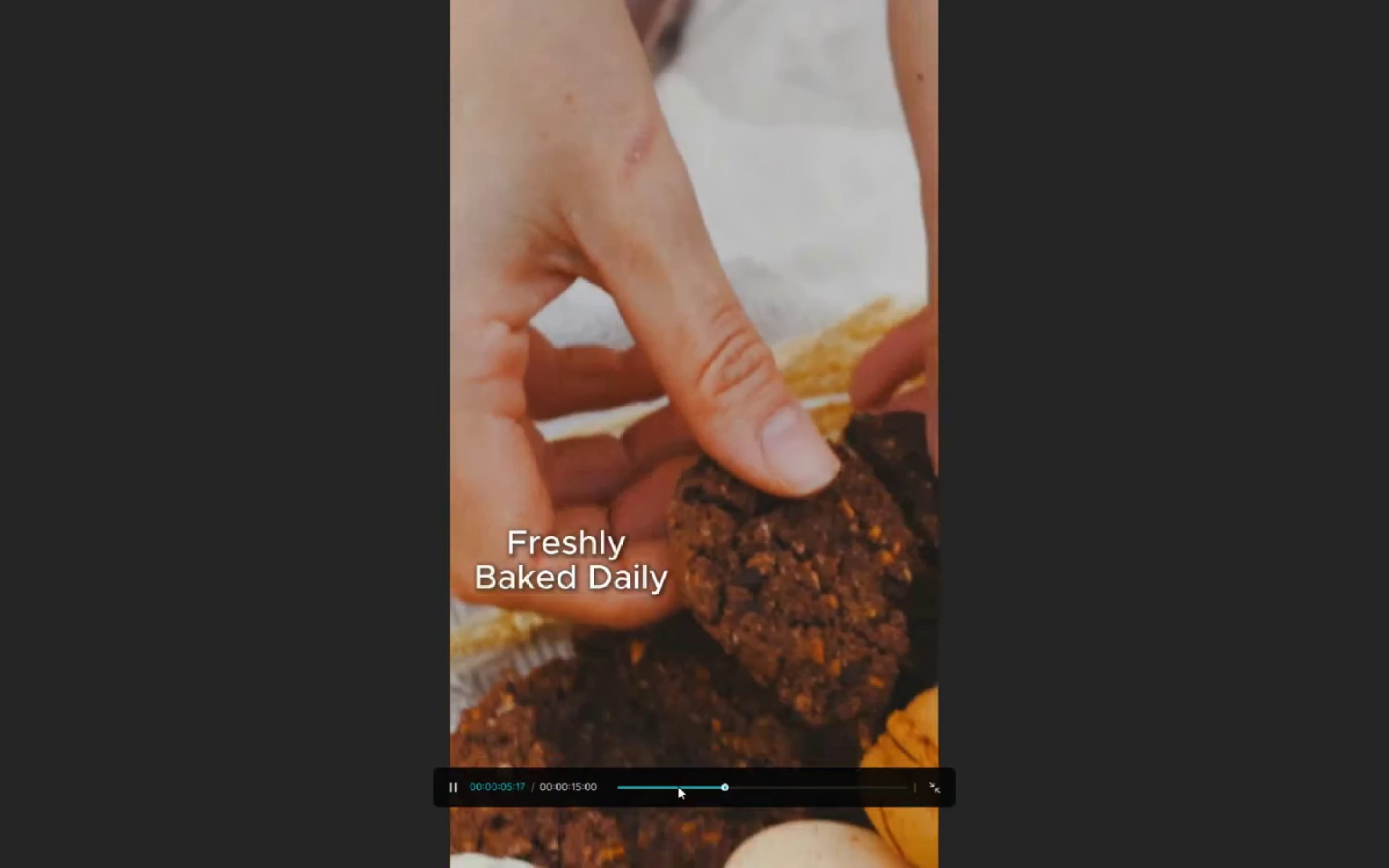 
key(Escape)
 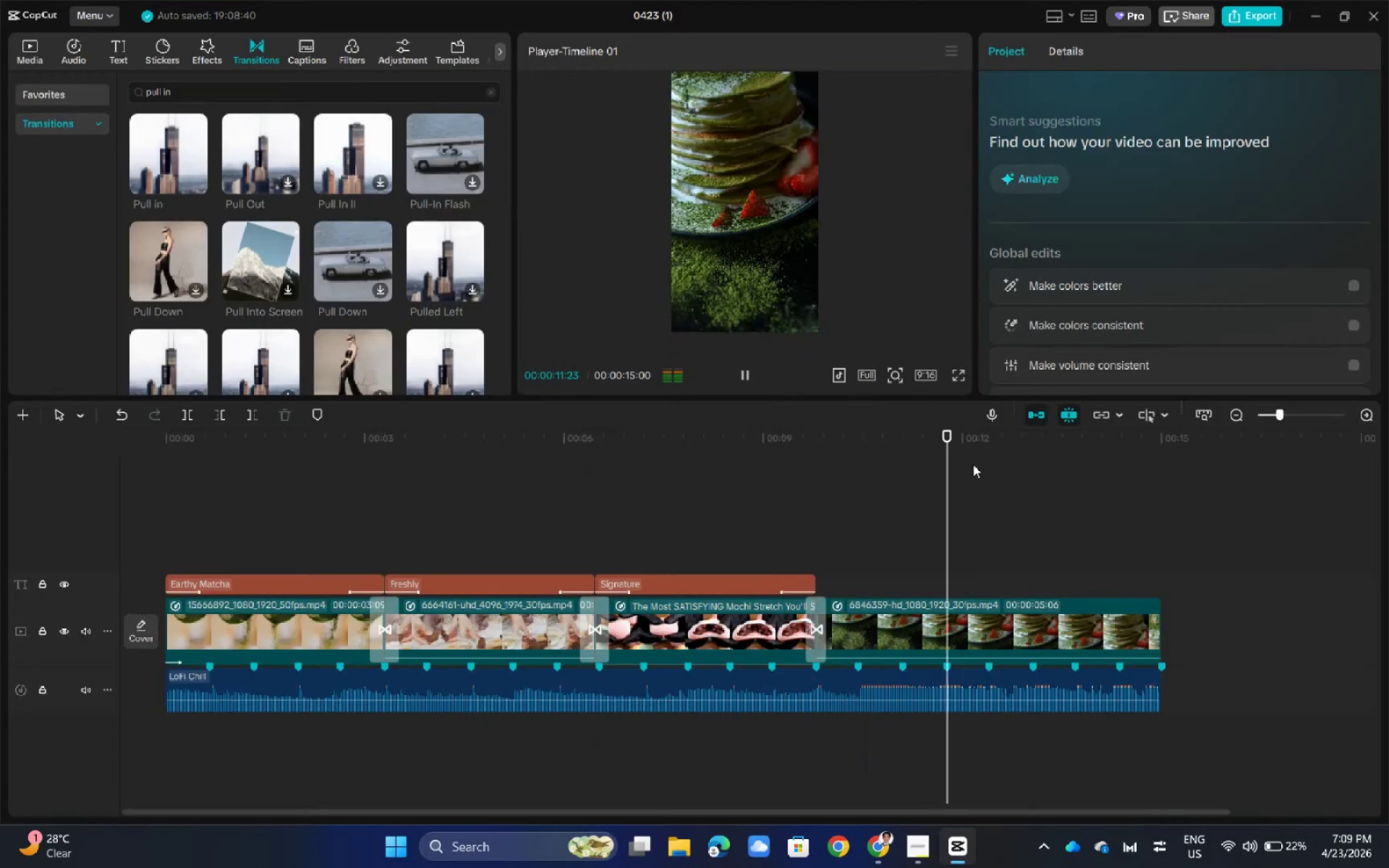 
key(Space)
 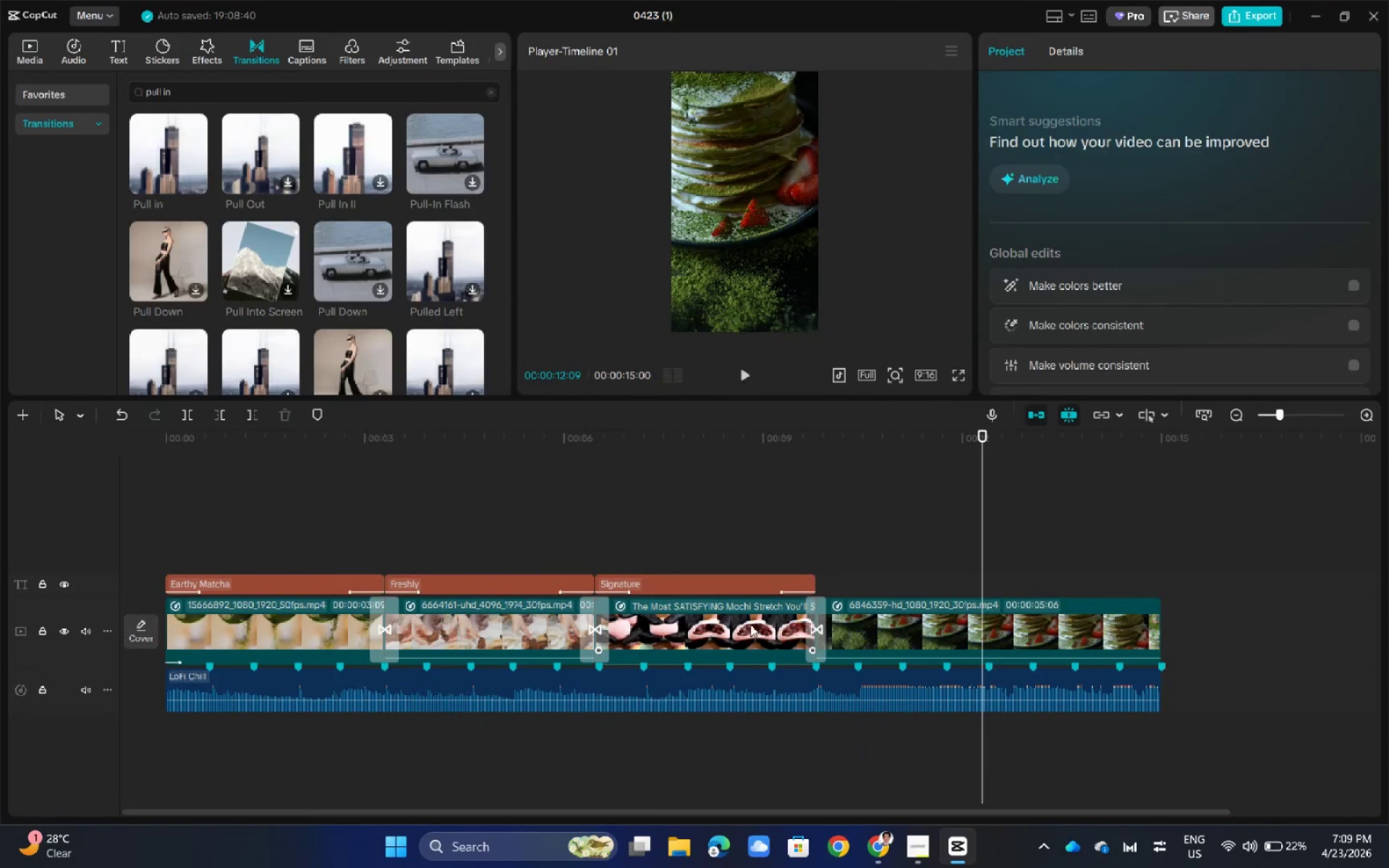 
left_click([750, 624])
 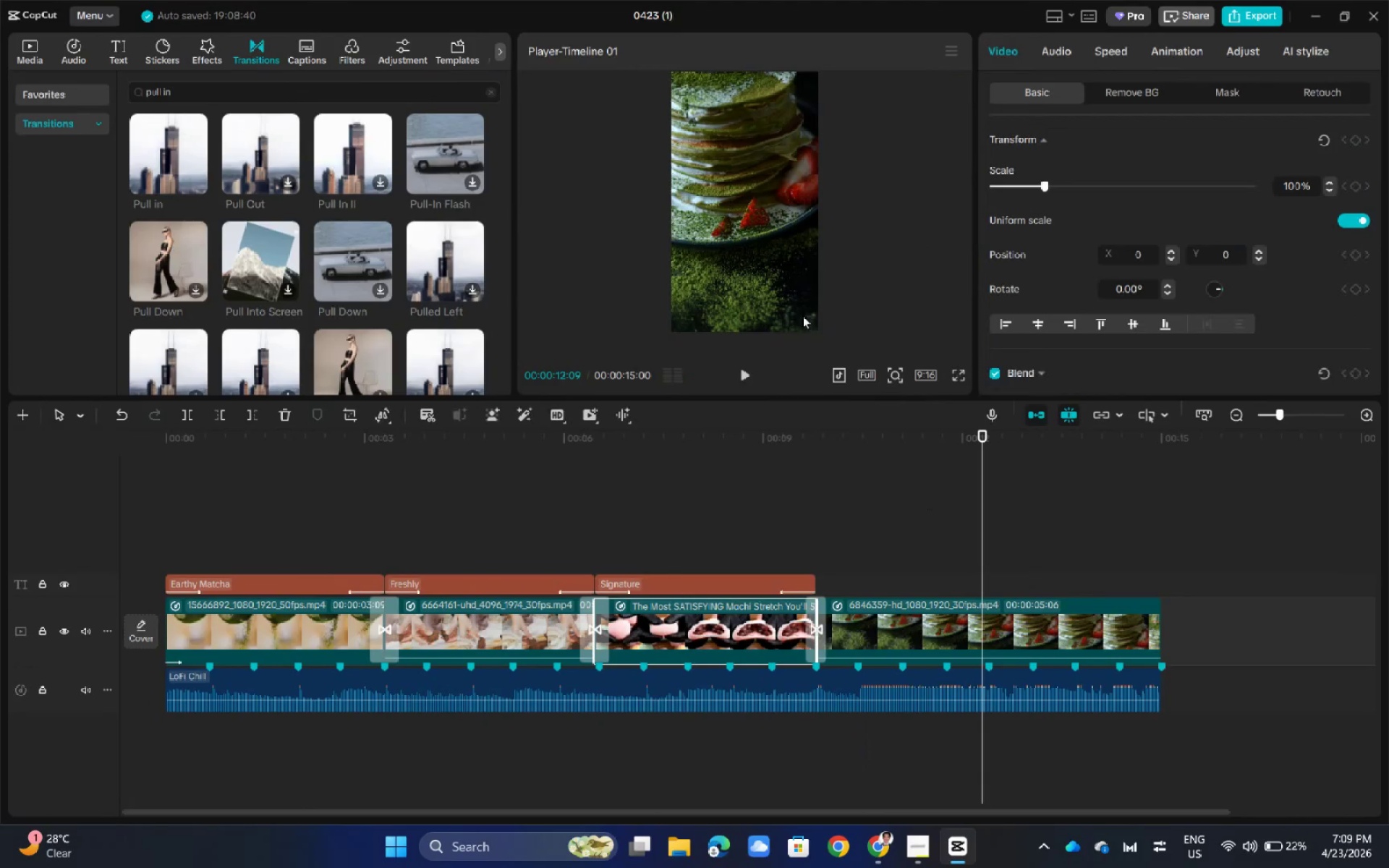 
left_click([761, 242])
 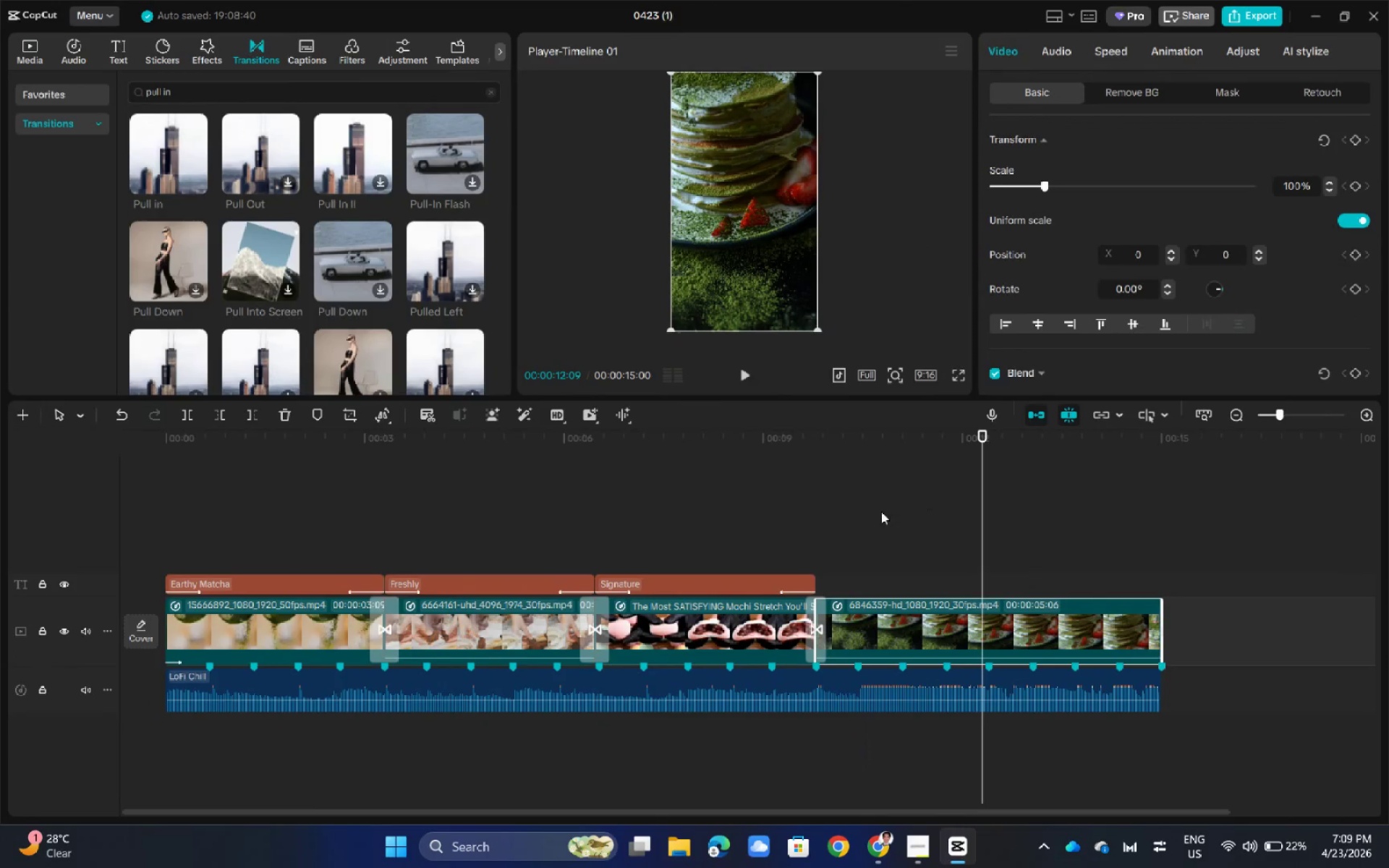 
left_click_drag(start_coordinate=[829, 503], to_coordinate=[825, 503])
 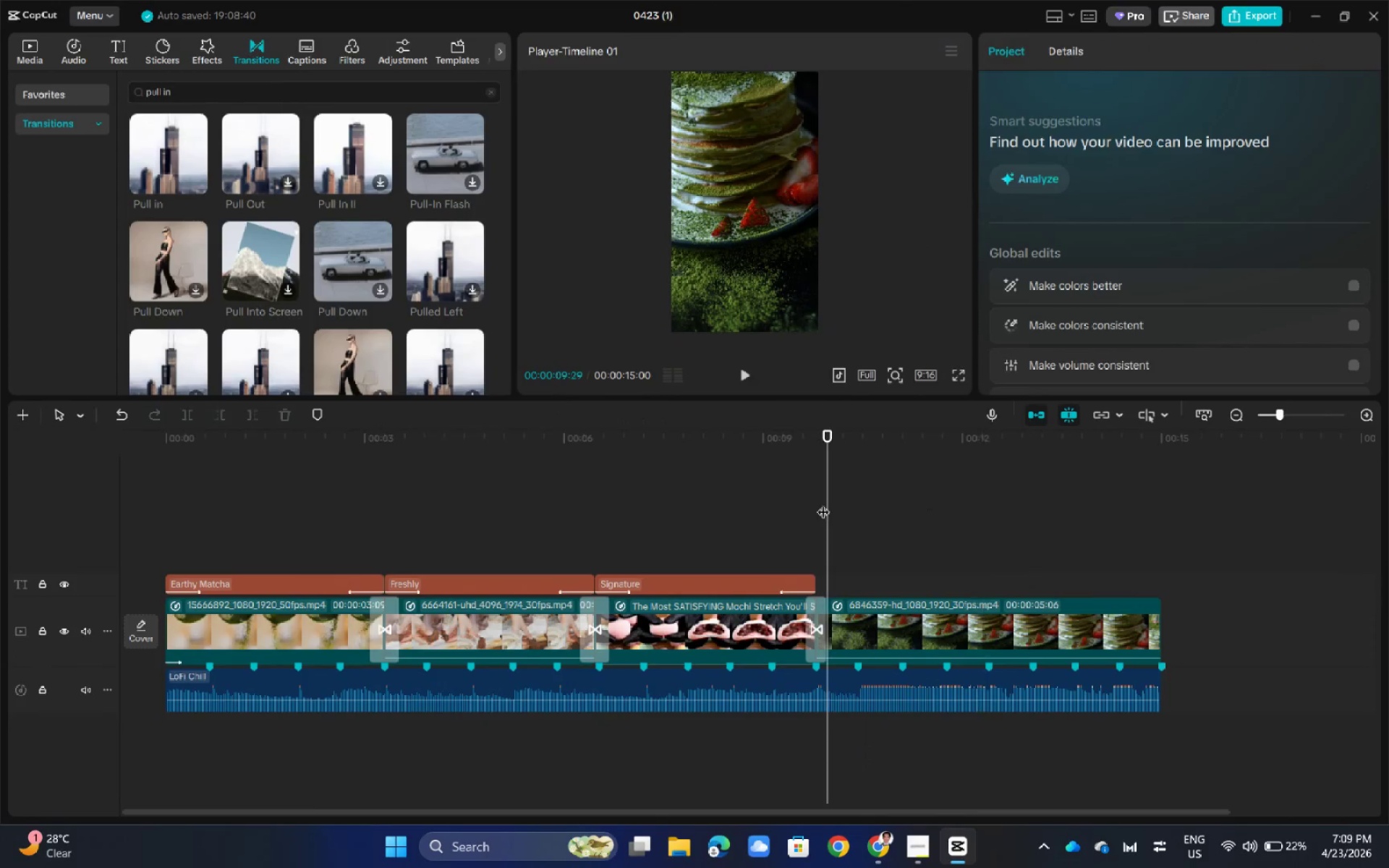 
double_click([823, 503])
 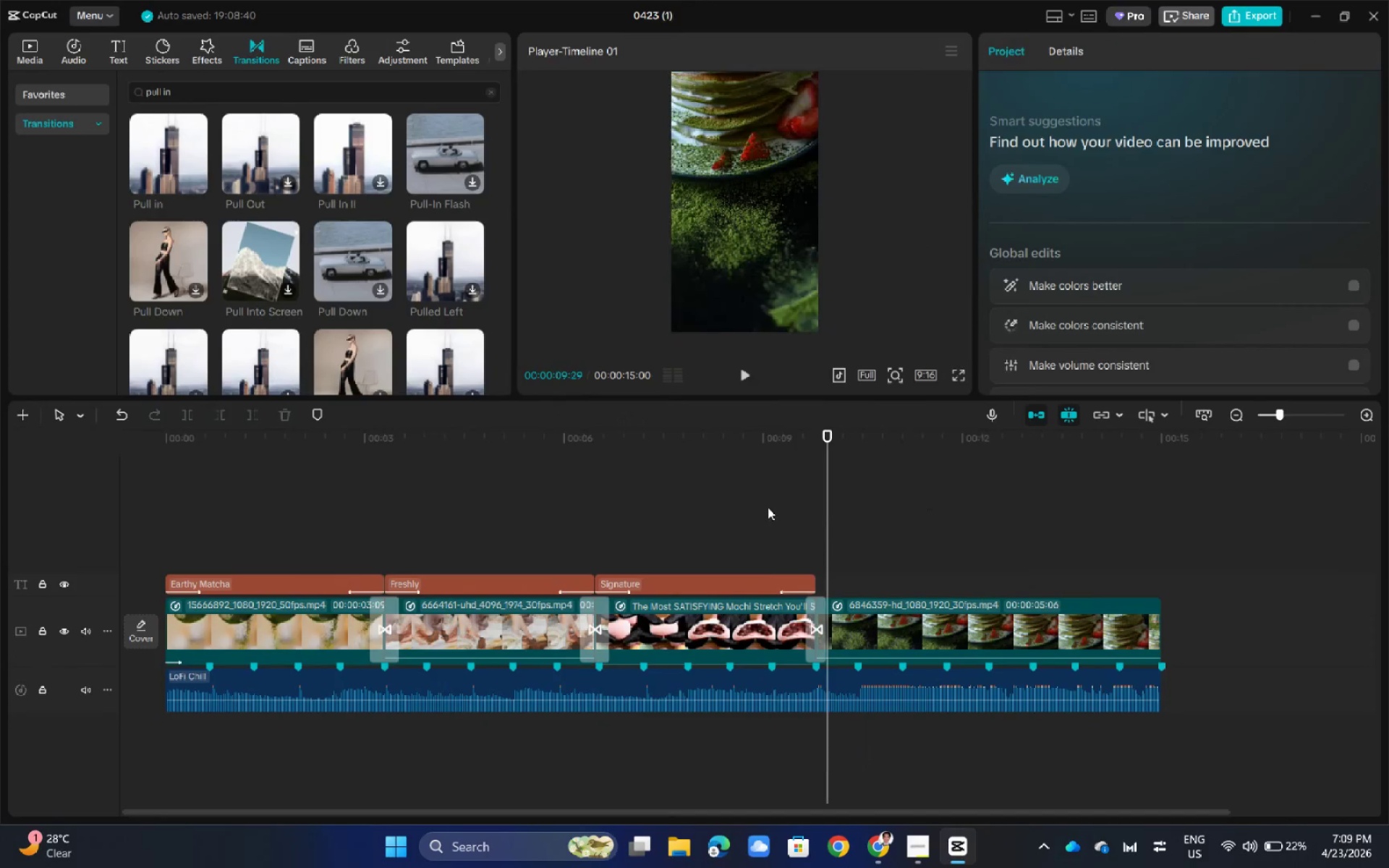 
triple_click([768, 507])
 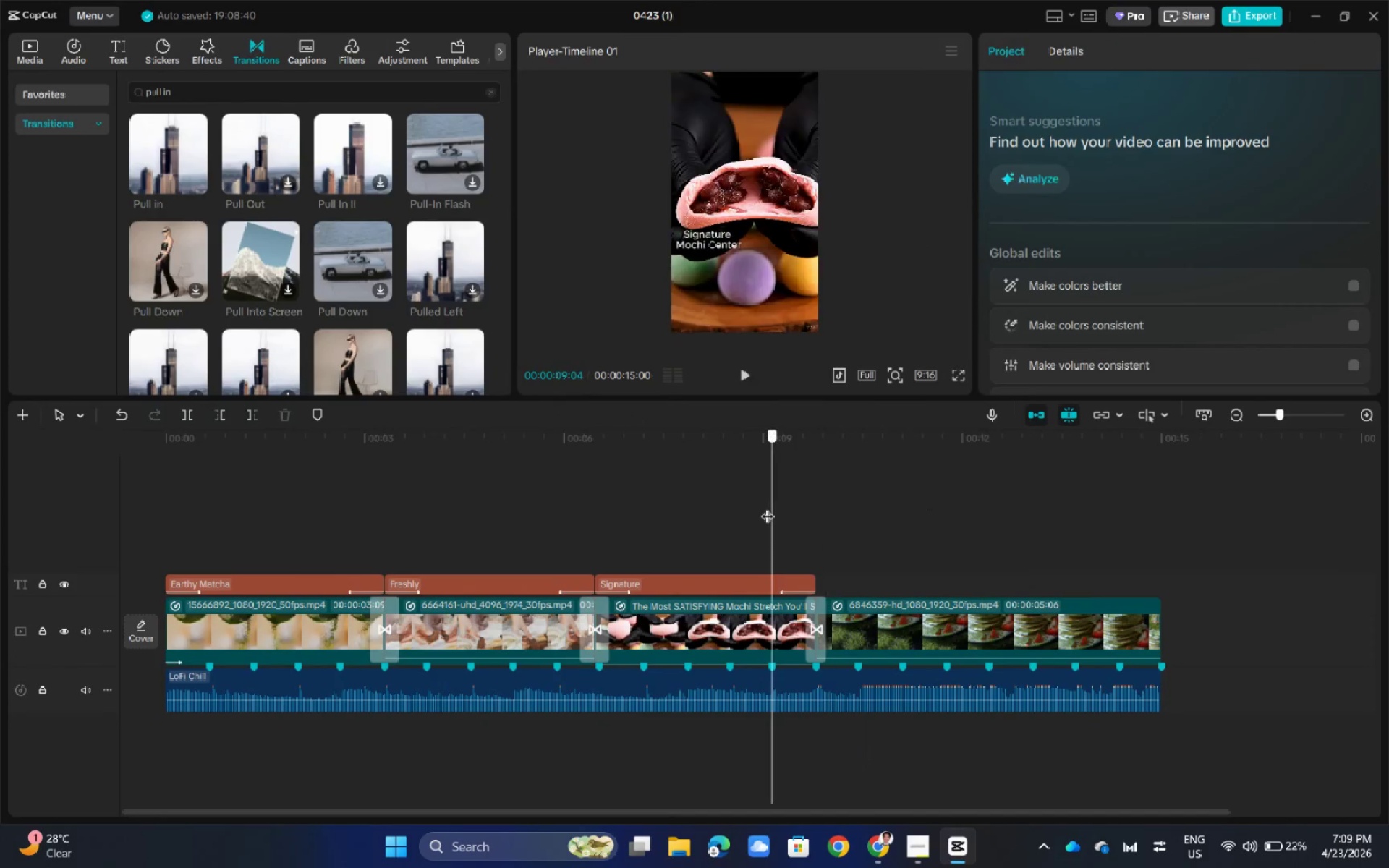 
triple_click([768, 507])
 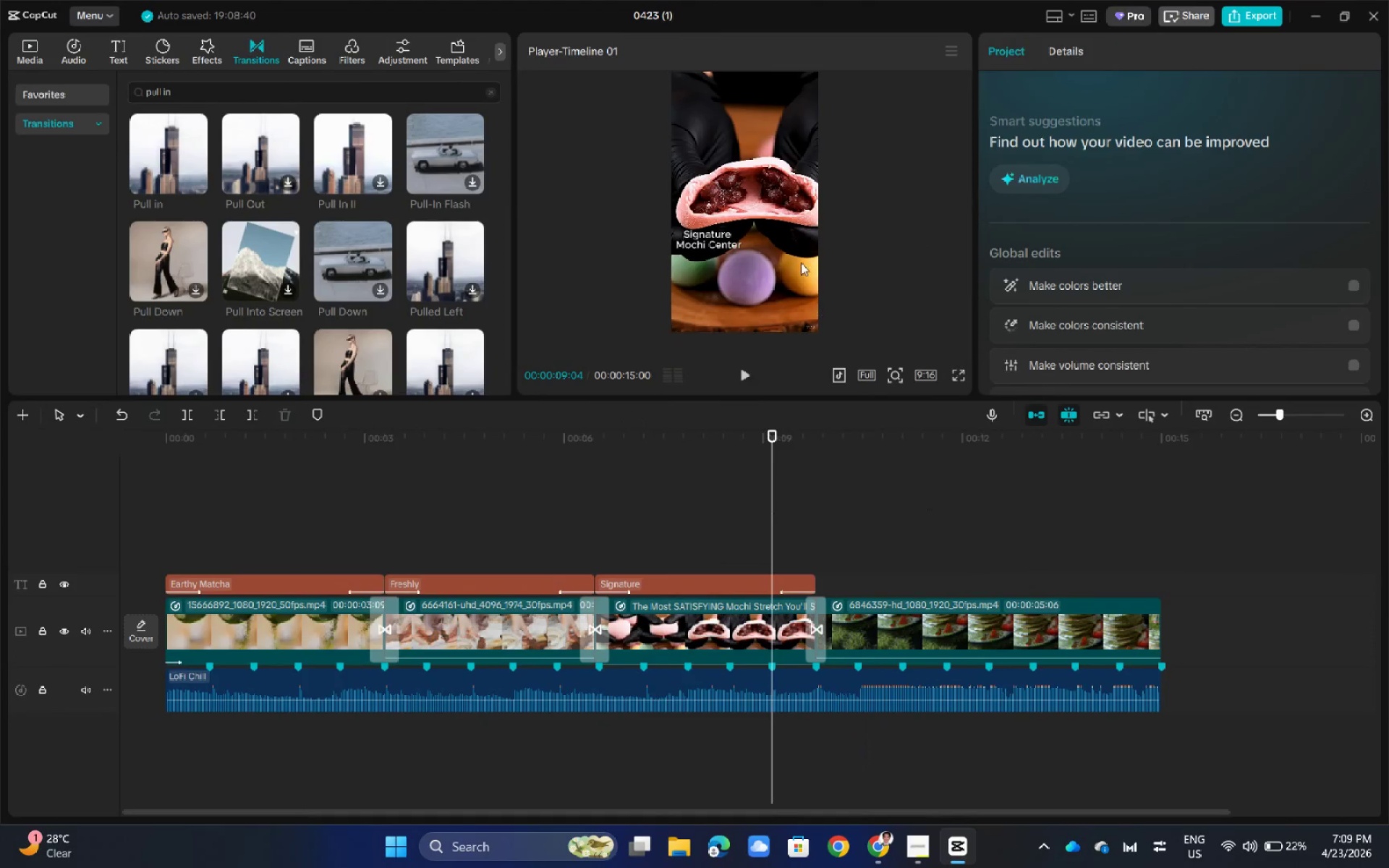 
left_click([797, 260])
 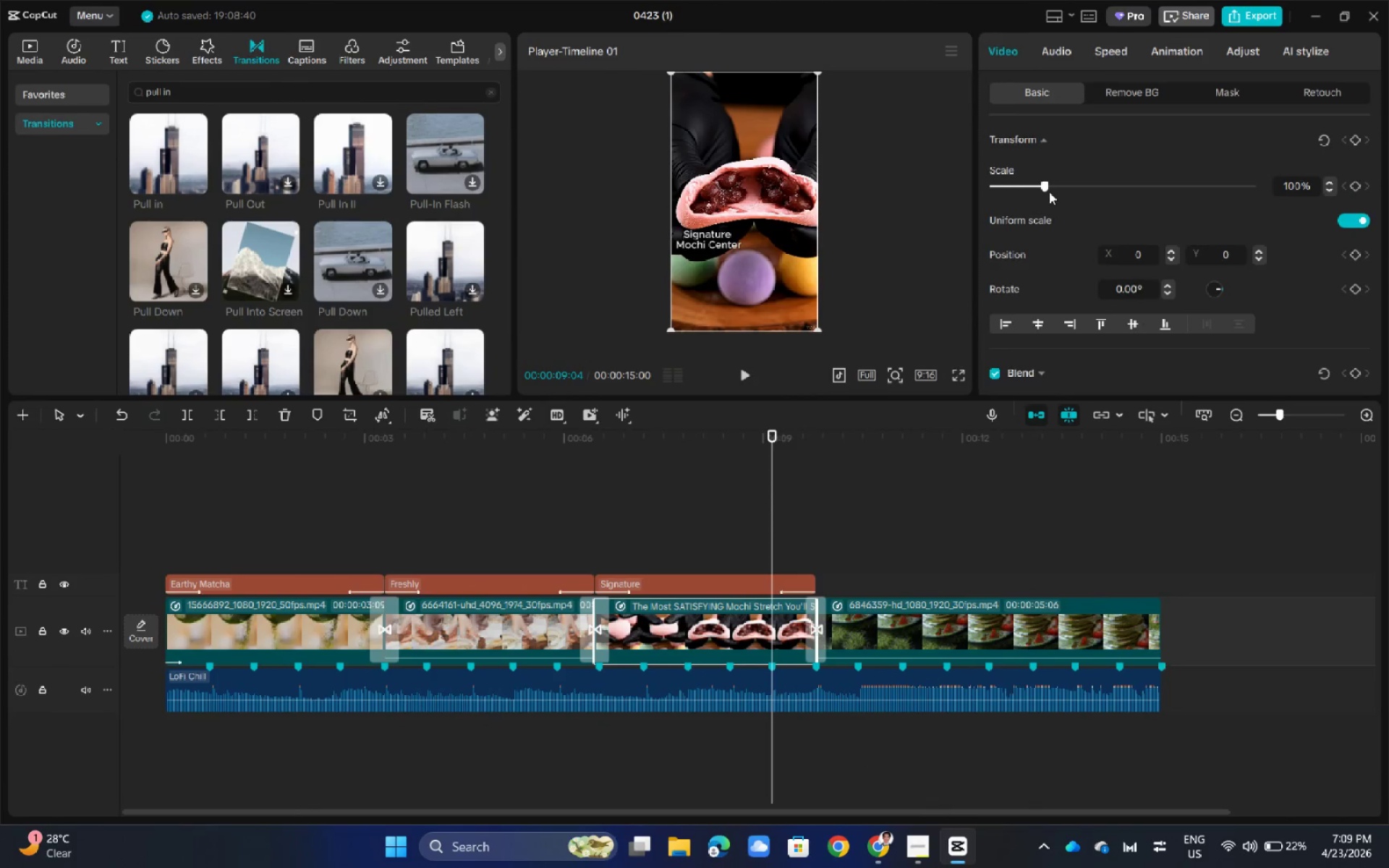 
left_click_drag(start_coordinate=[1046, 183], to_coordinate=[1053, 183])
 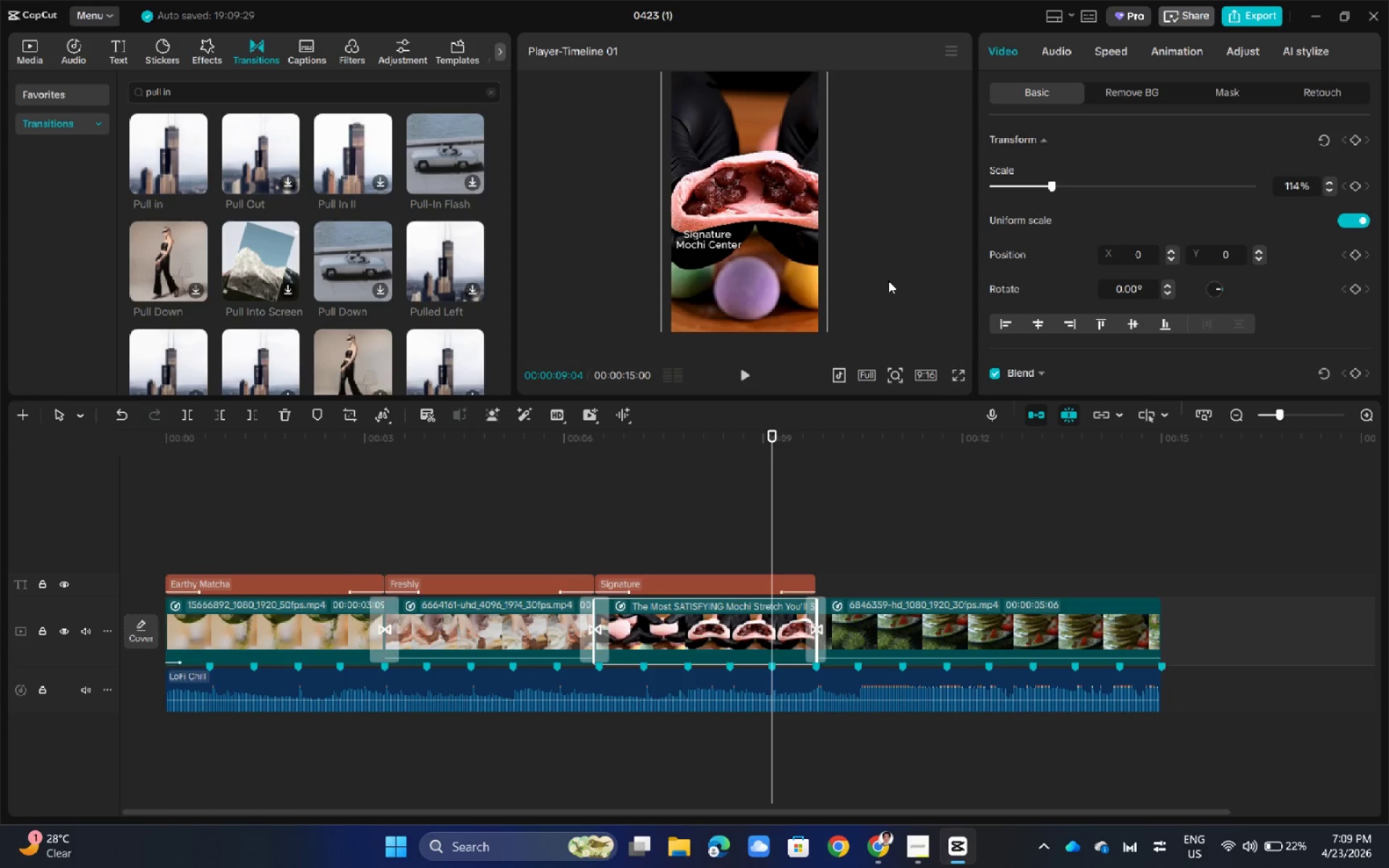 
left_click([888, 281])
 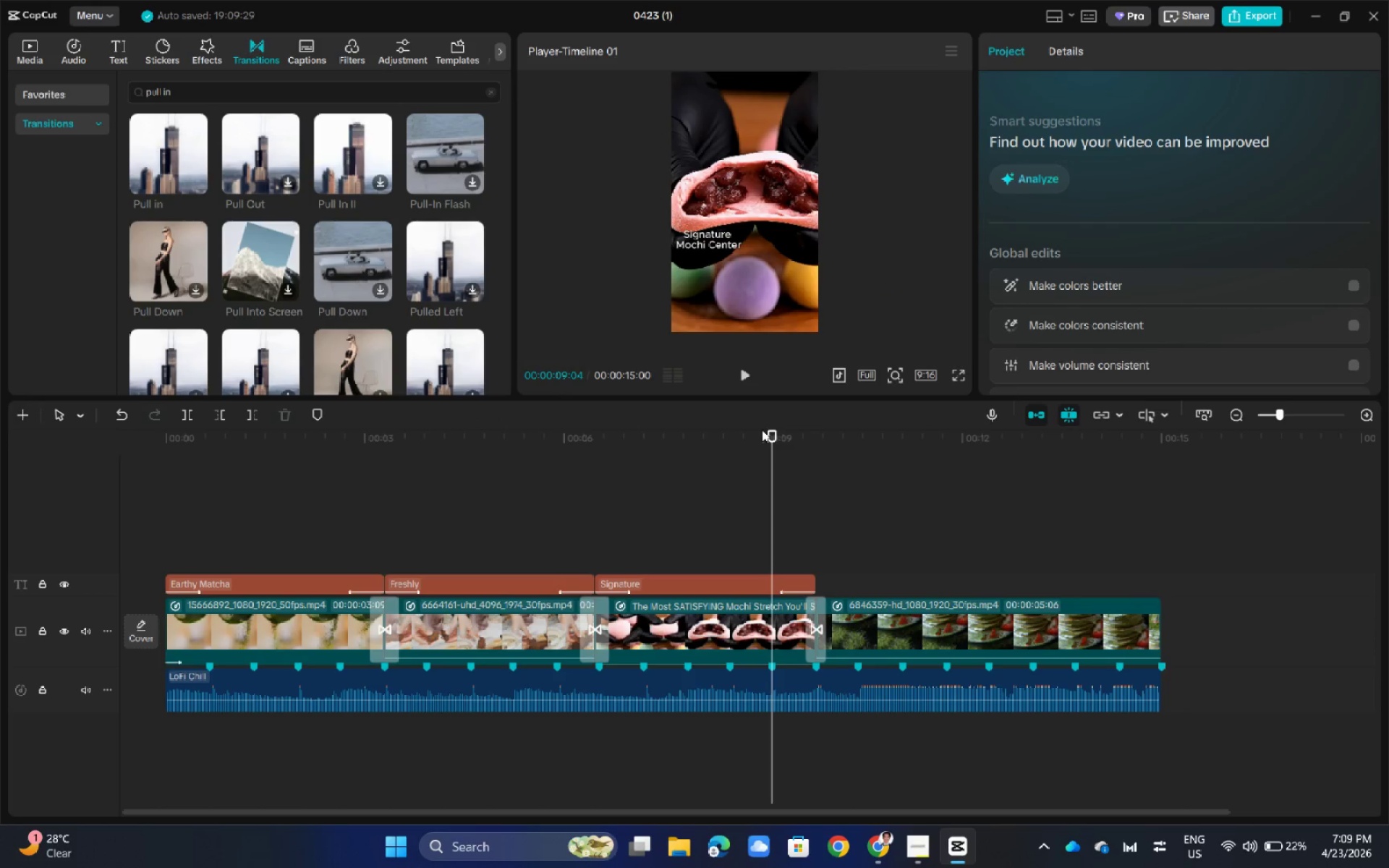 
left_click_drag(start_coordinate=[776, 430], to_coordinate=[153, 484])
 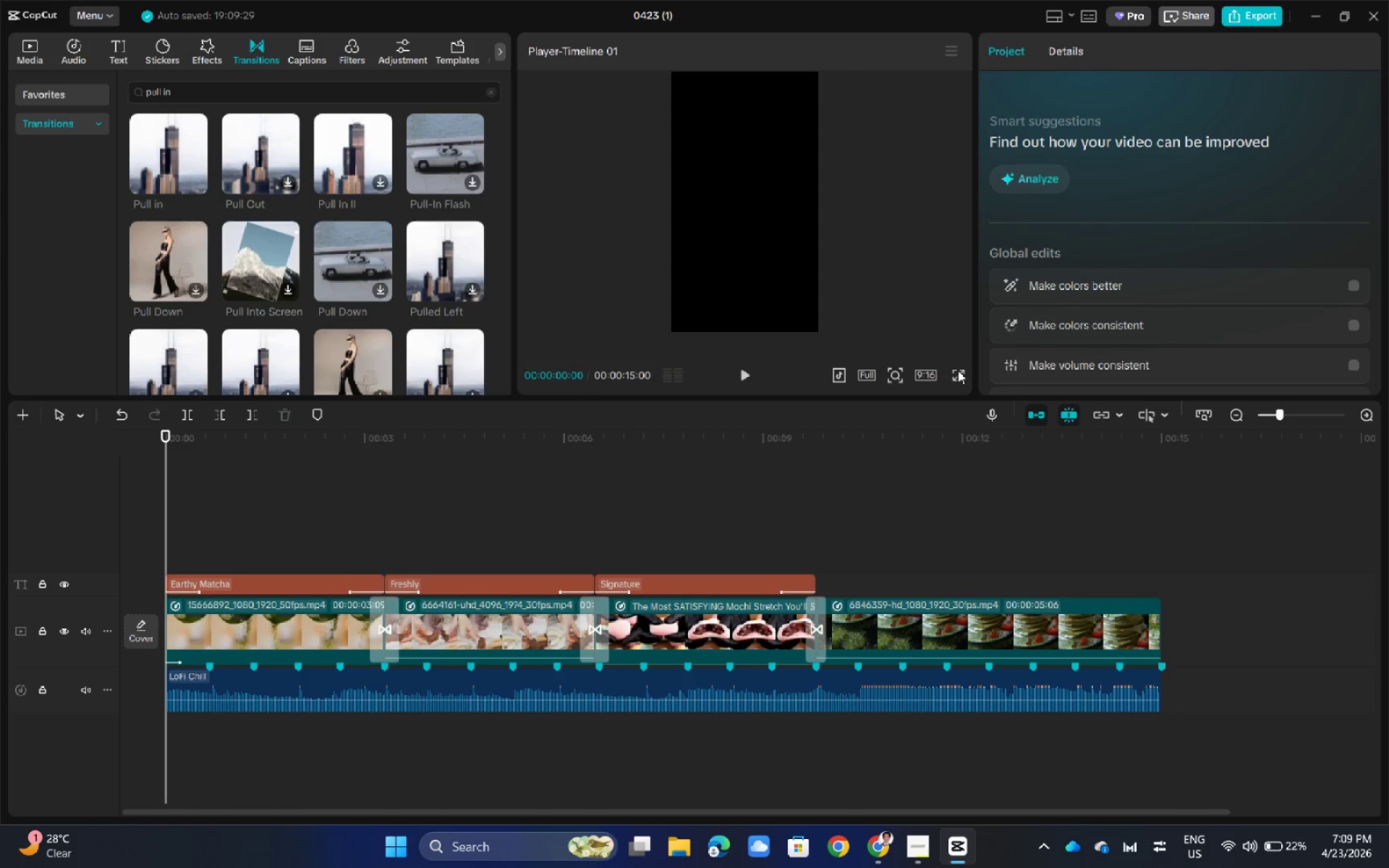 
left_click([959, 376])
 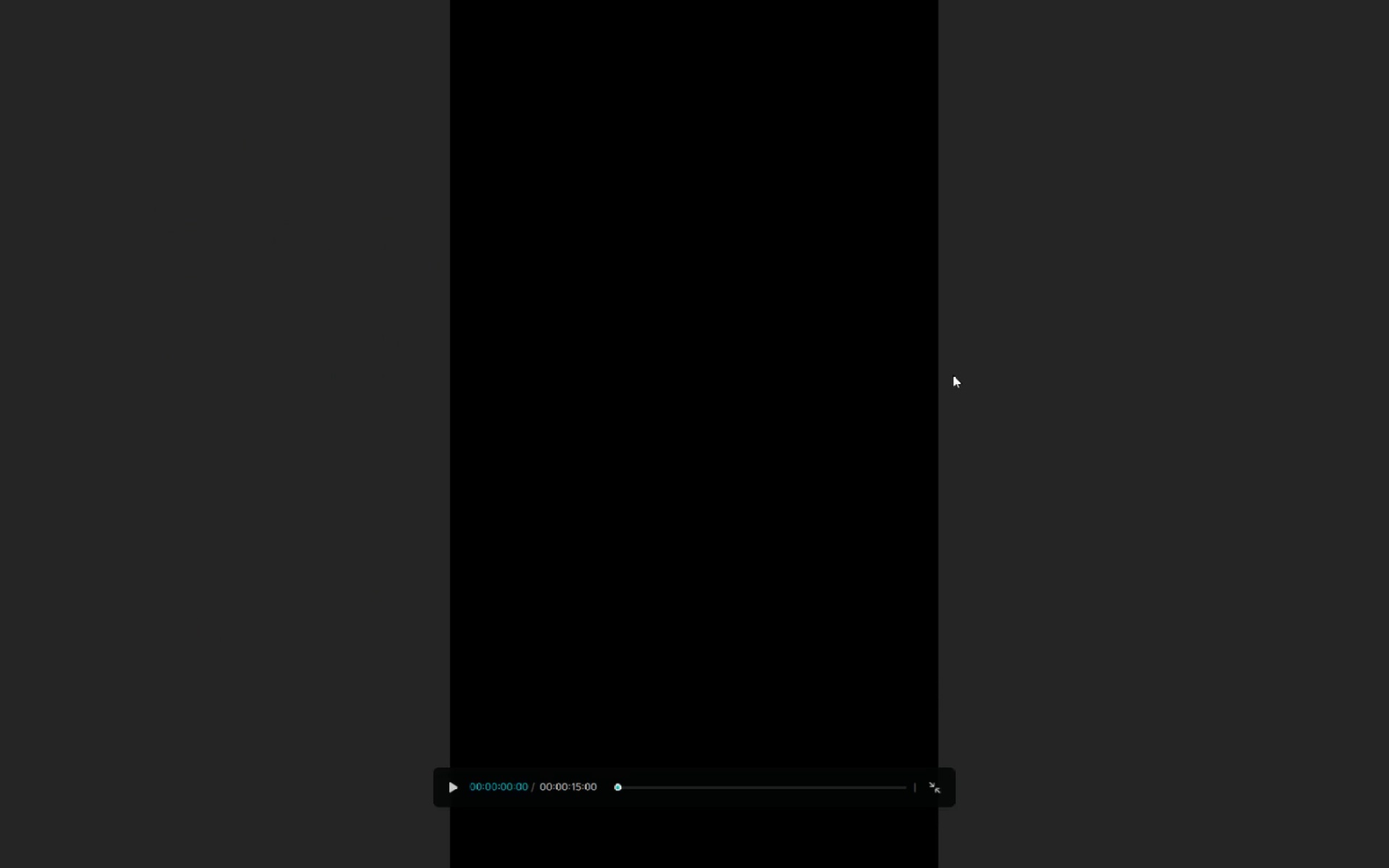 
key(Space)
 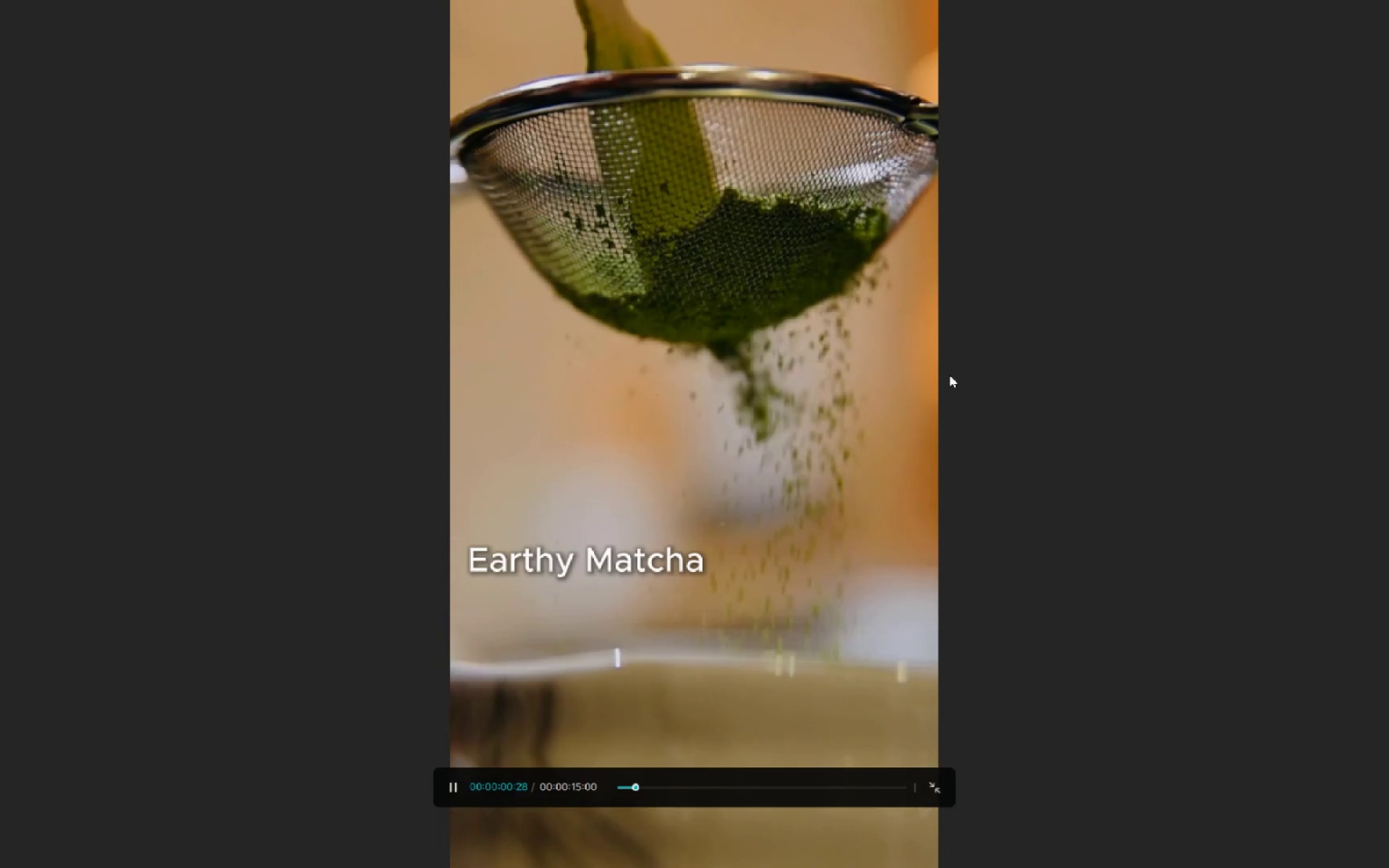 
left_click([1095, 445])
 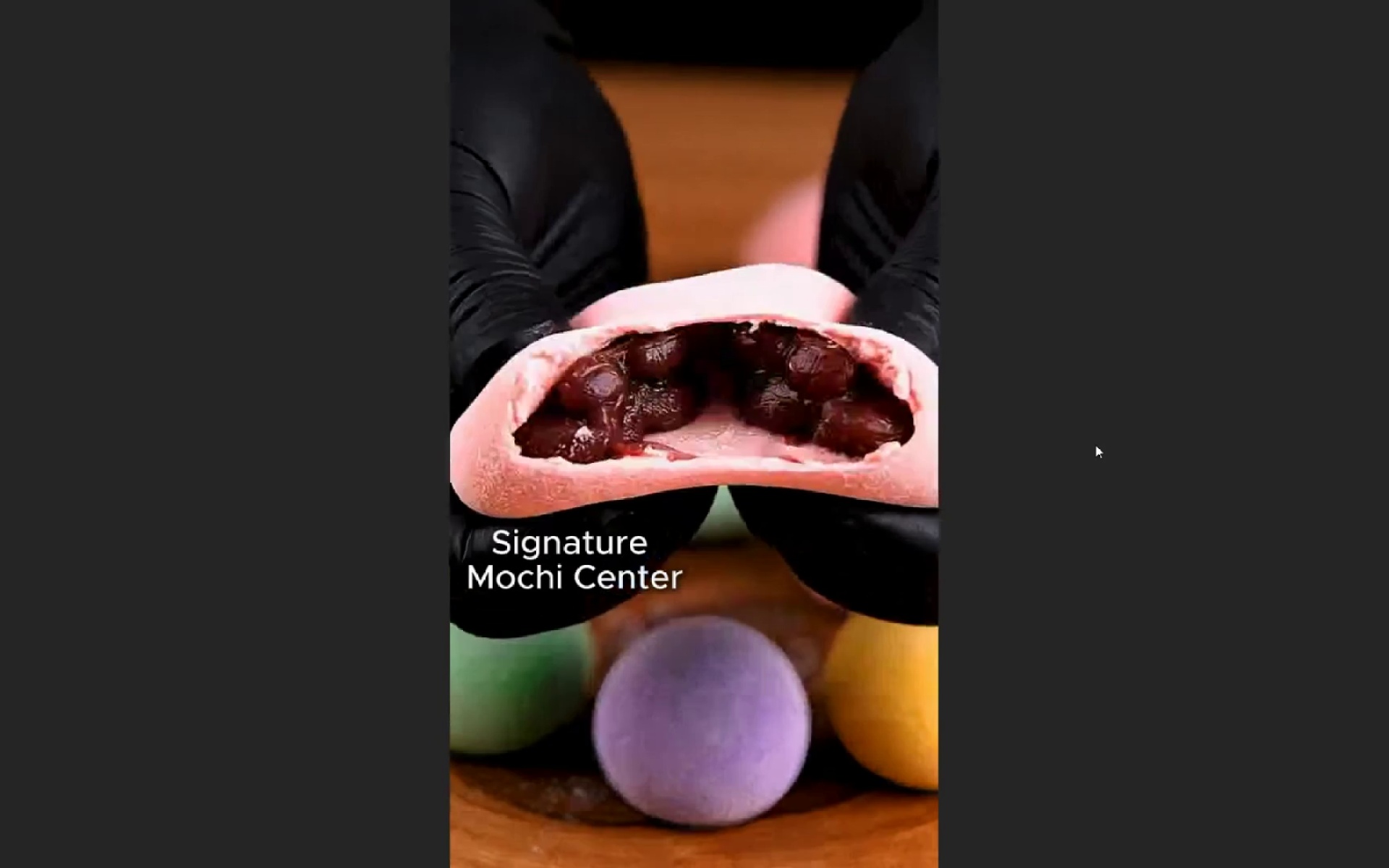 
wait(11.53)
 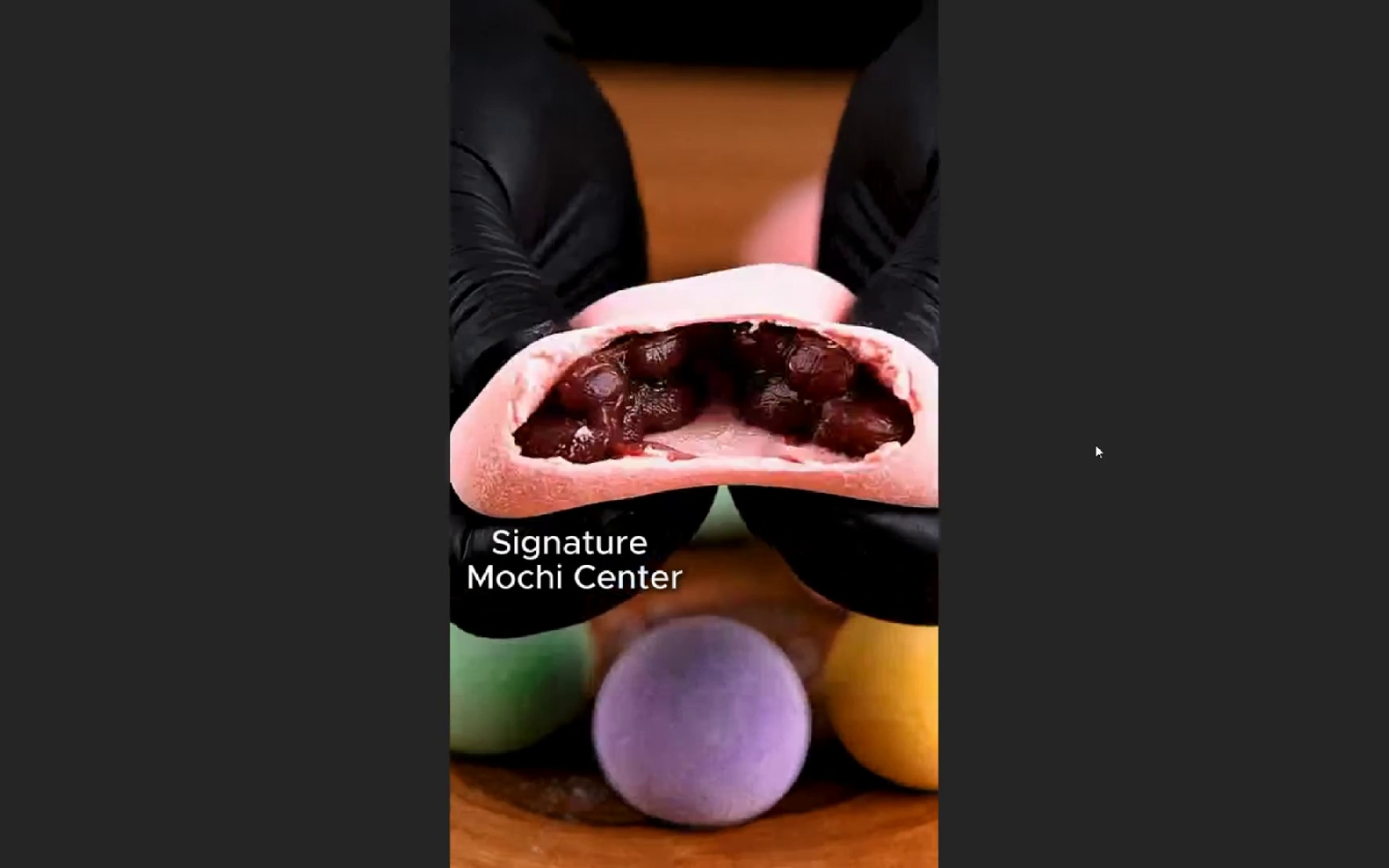 
double_click([742, 785])
 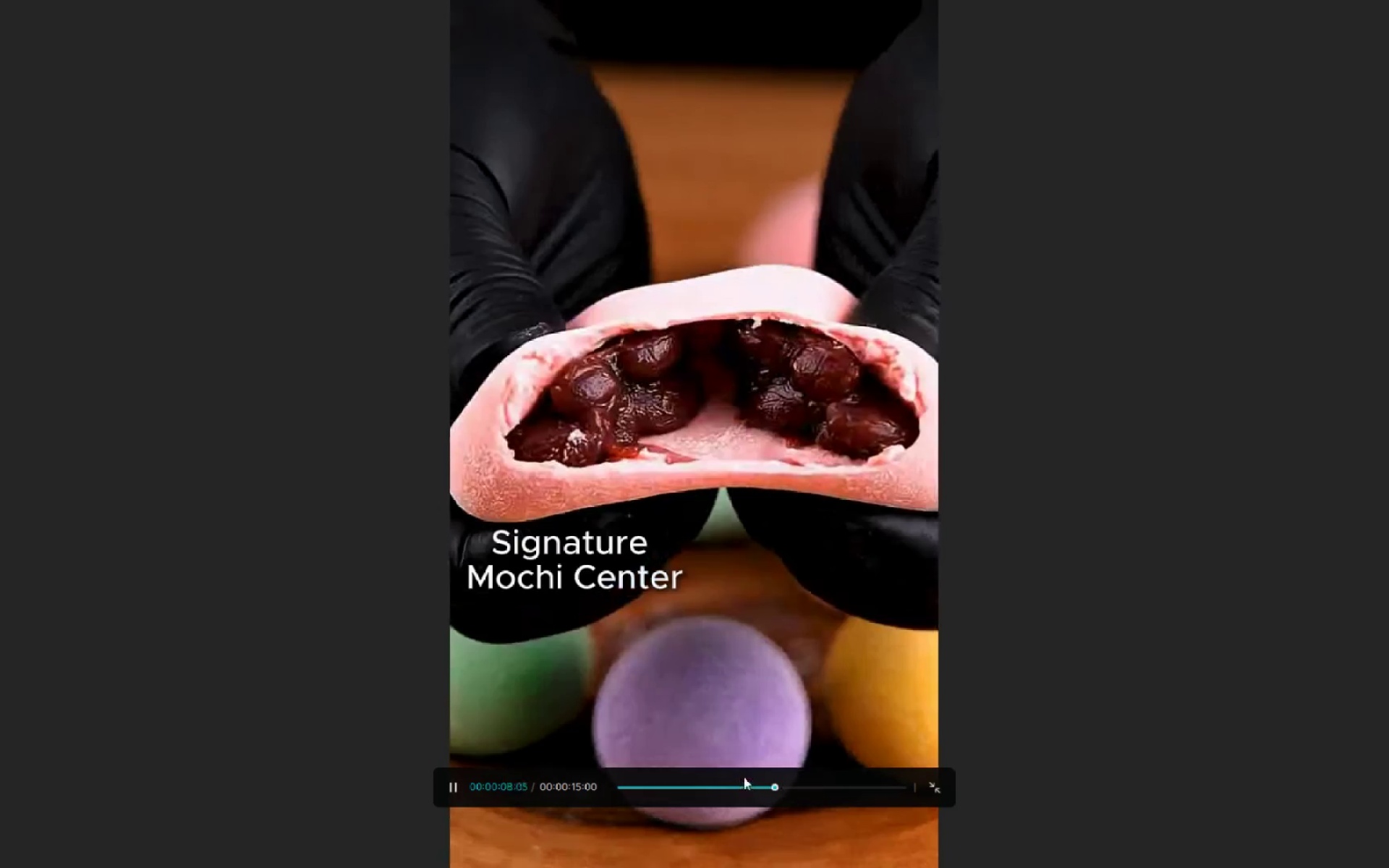 
left_click_drag(start_coordinate=[731, 783], to_coordinate=[726, 783])
 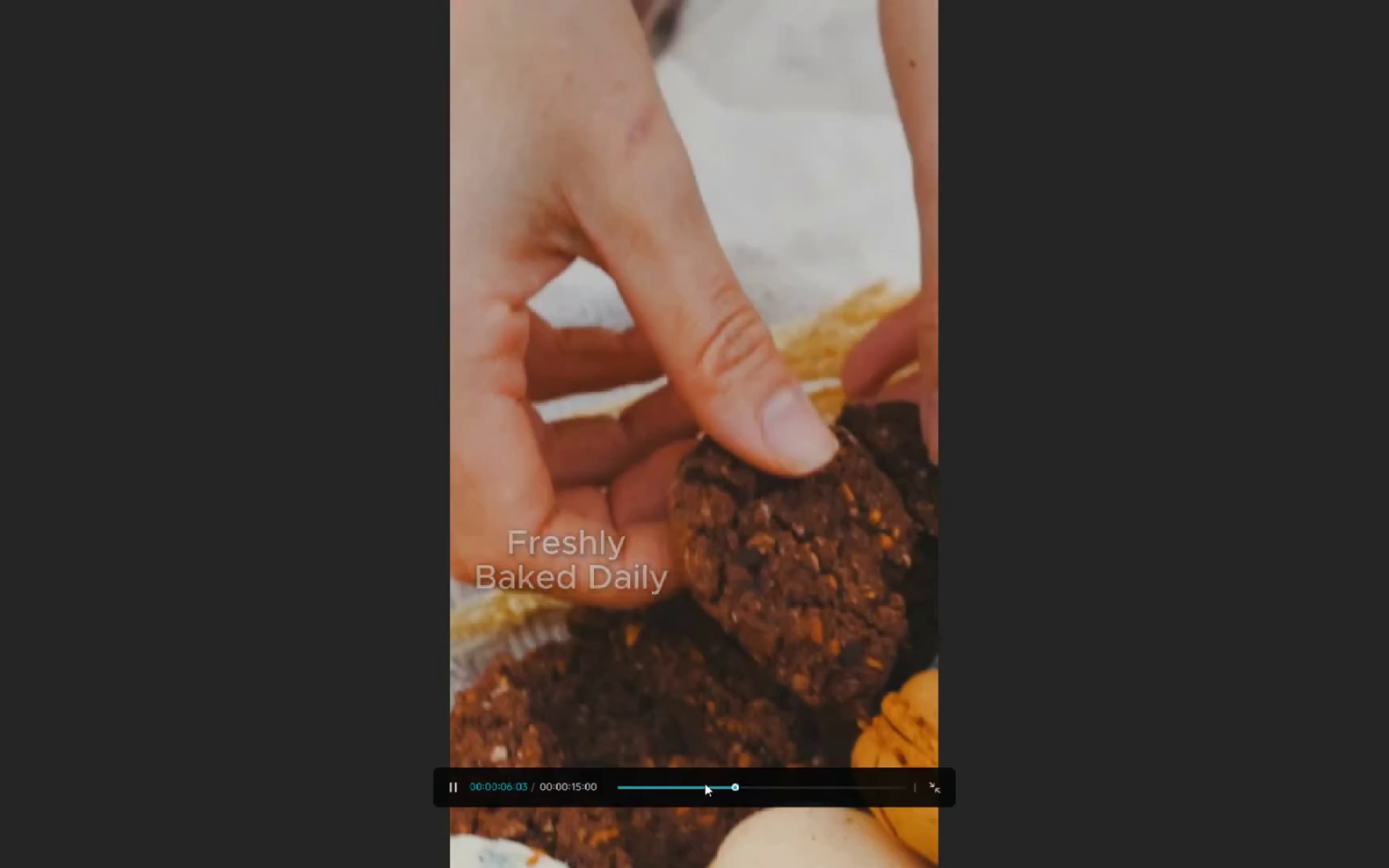 
left_click([705, 783])
 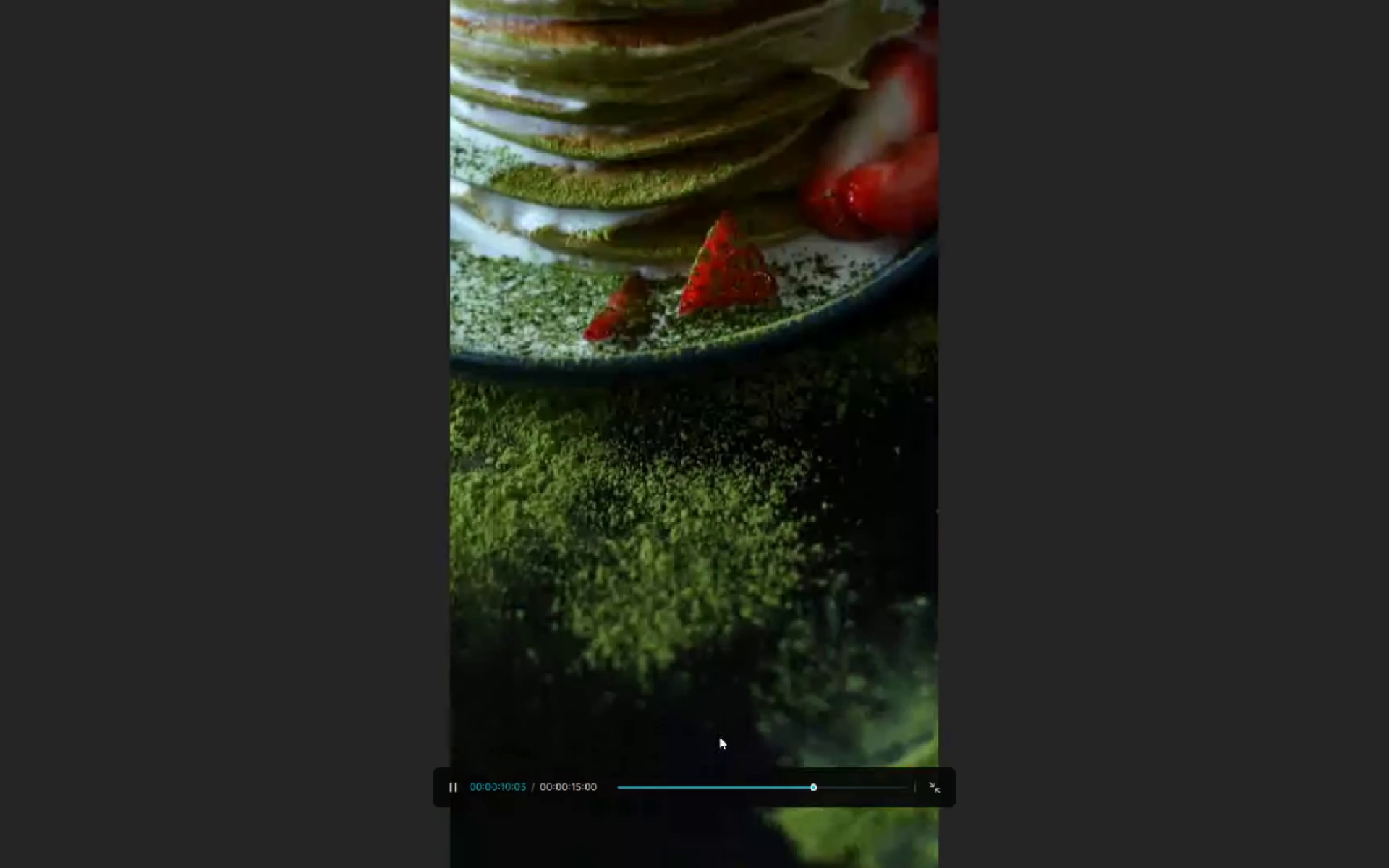 
wait(7.69)
 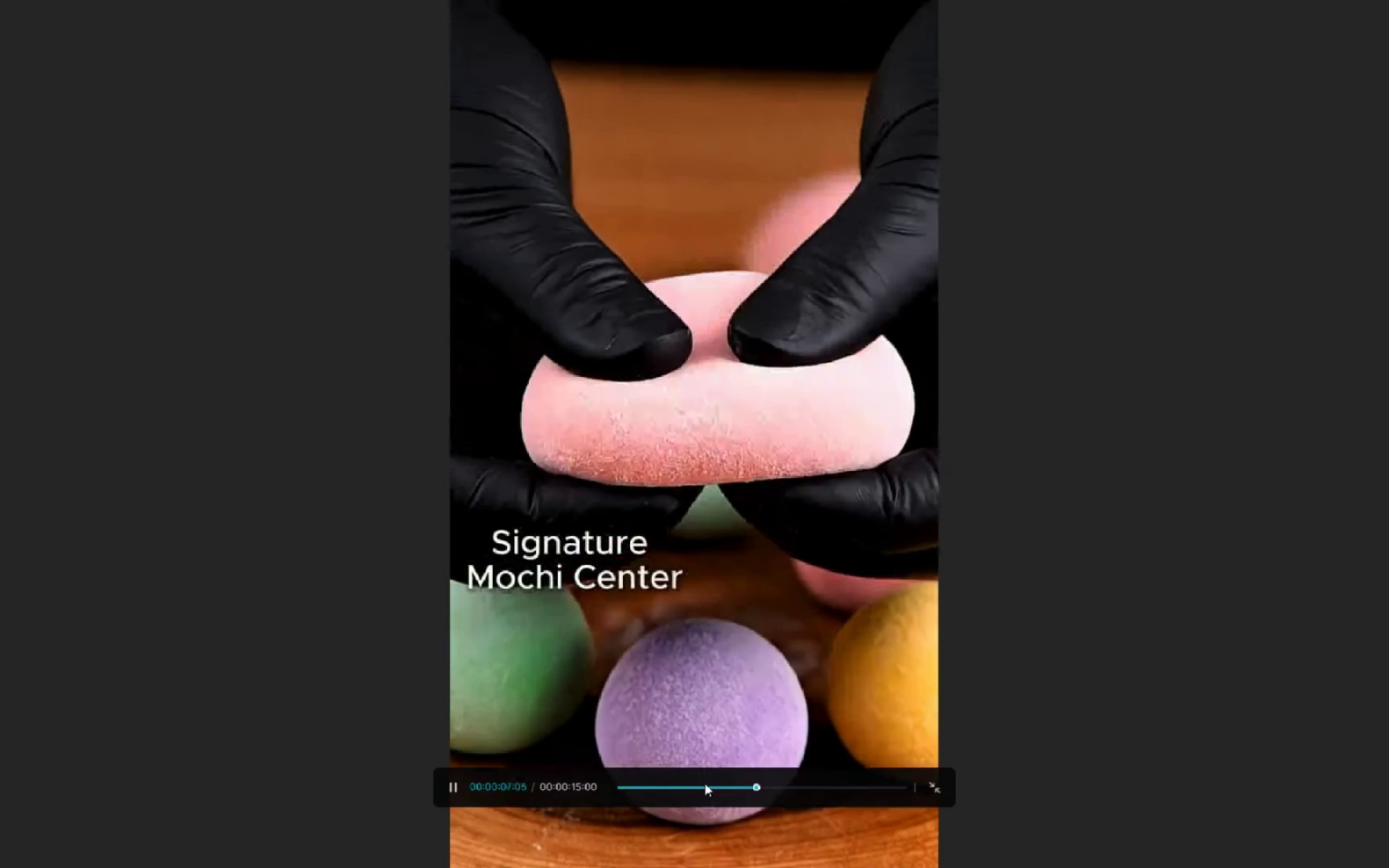 
key(Escape)
 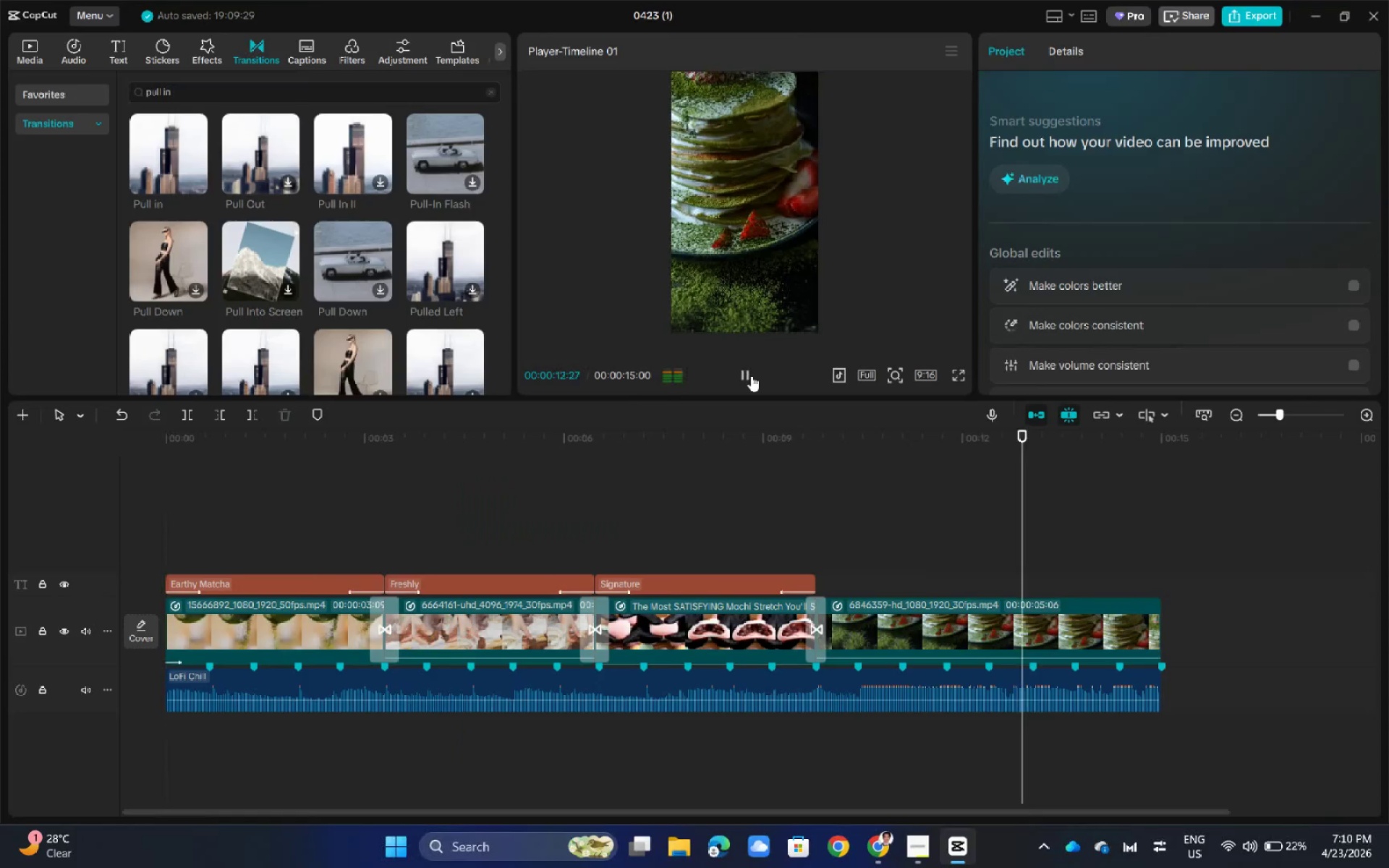 
left_click([751, 375])
 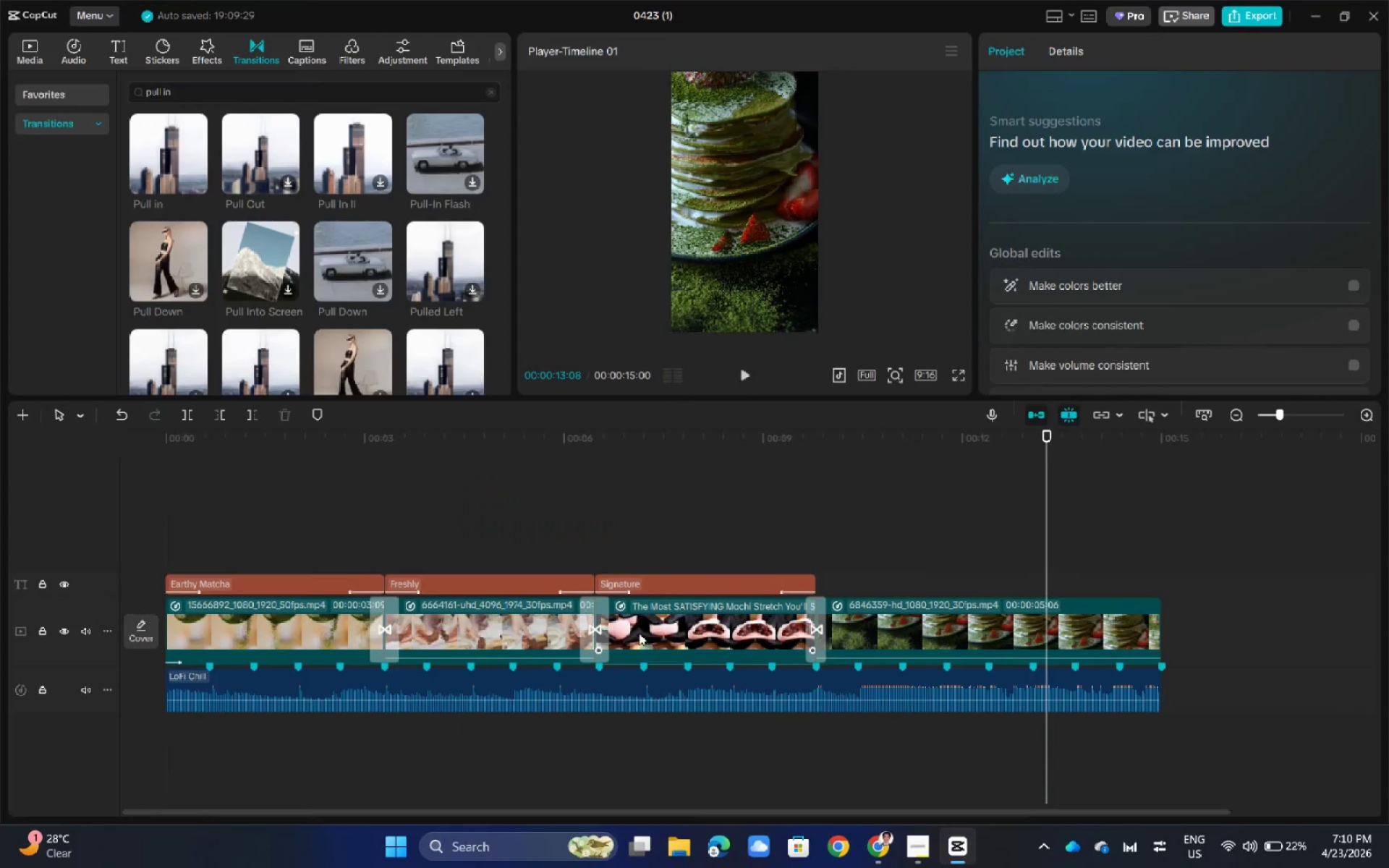 
left_click([481, 618])
 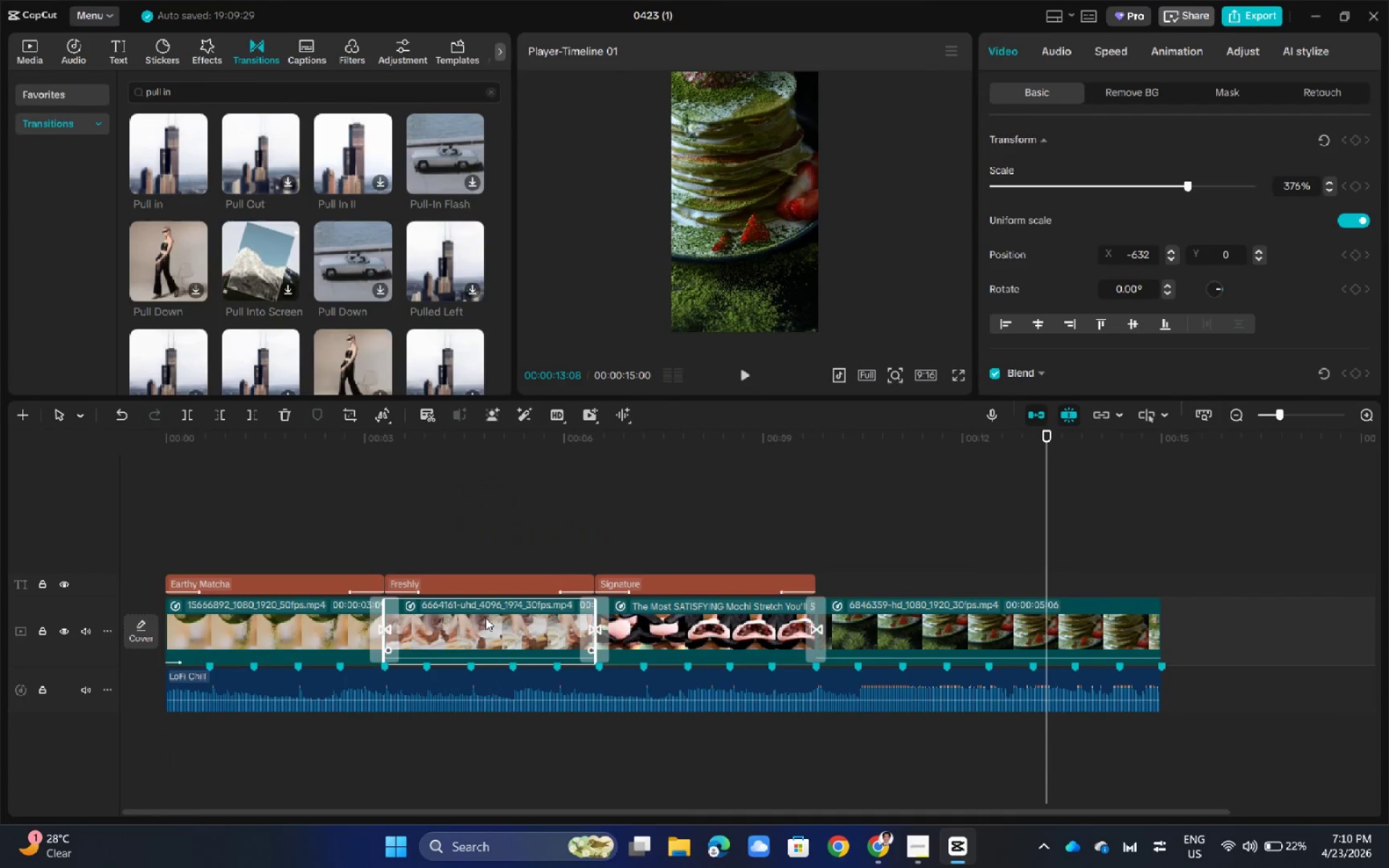 
left_click([489, 619])
 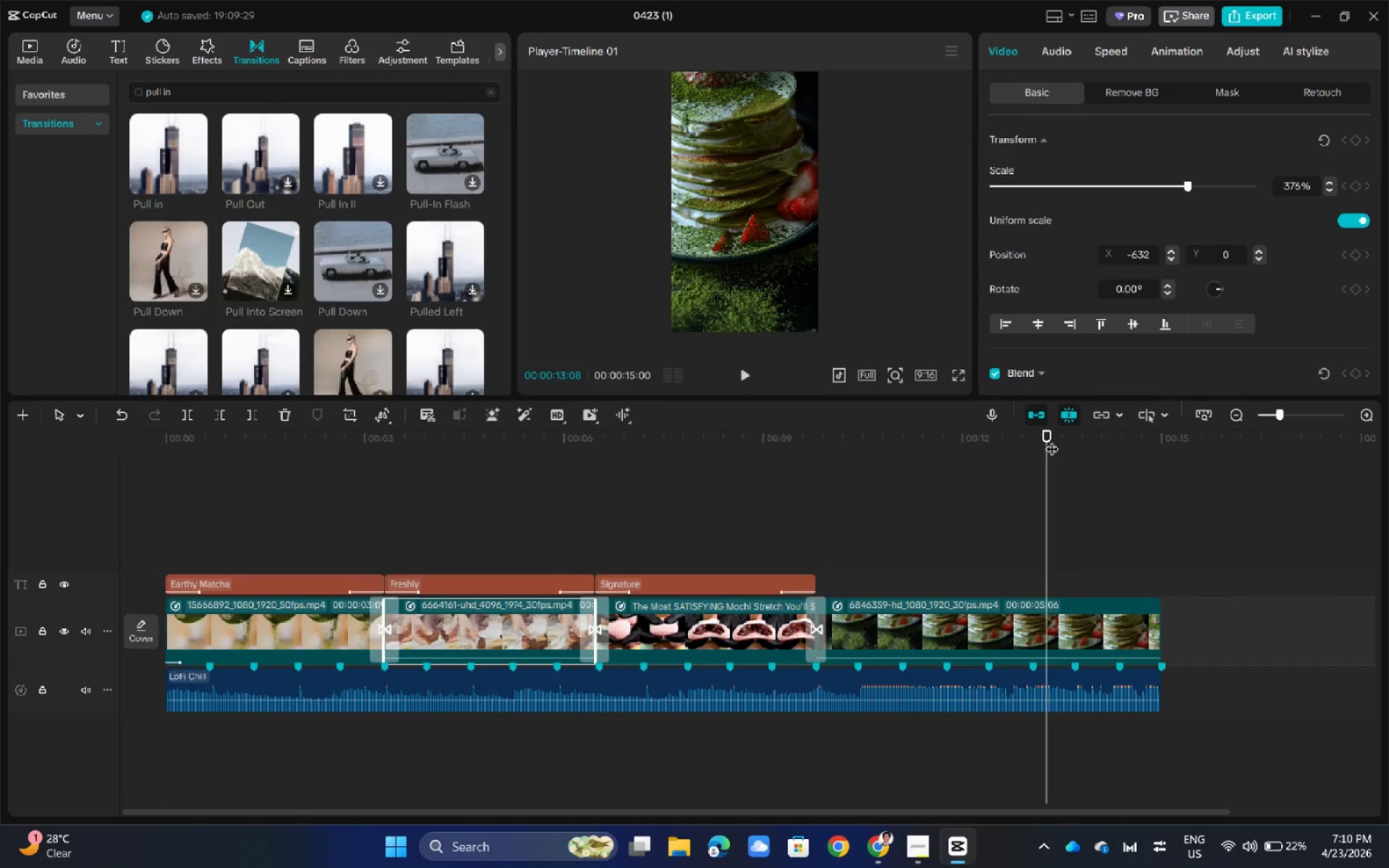 
left_click_drag(start_coordinate=[1048, 437], to_coordinate=[506, 473])
 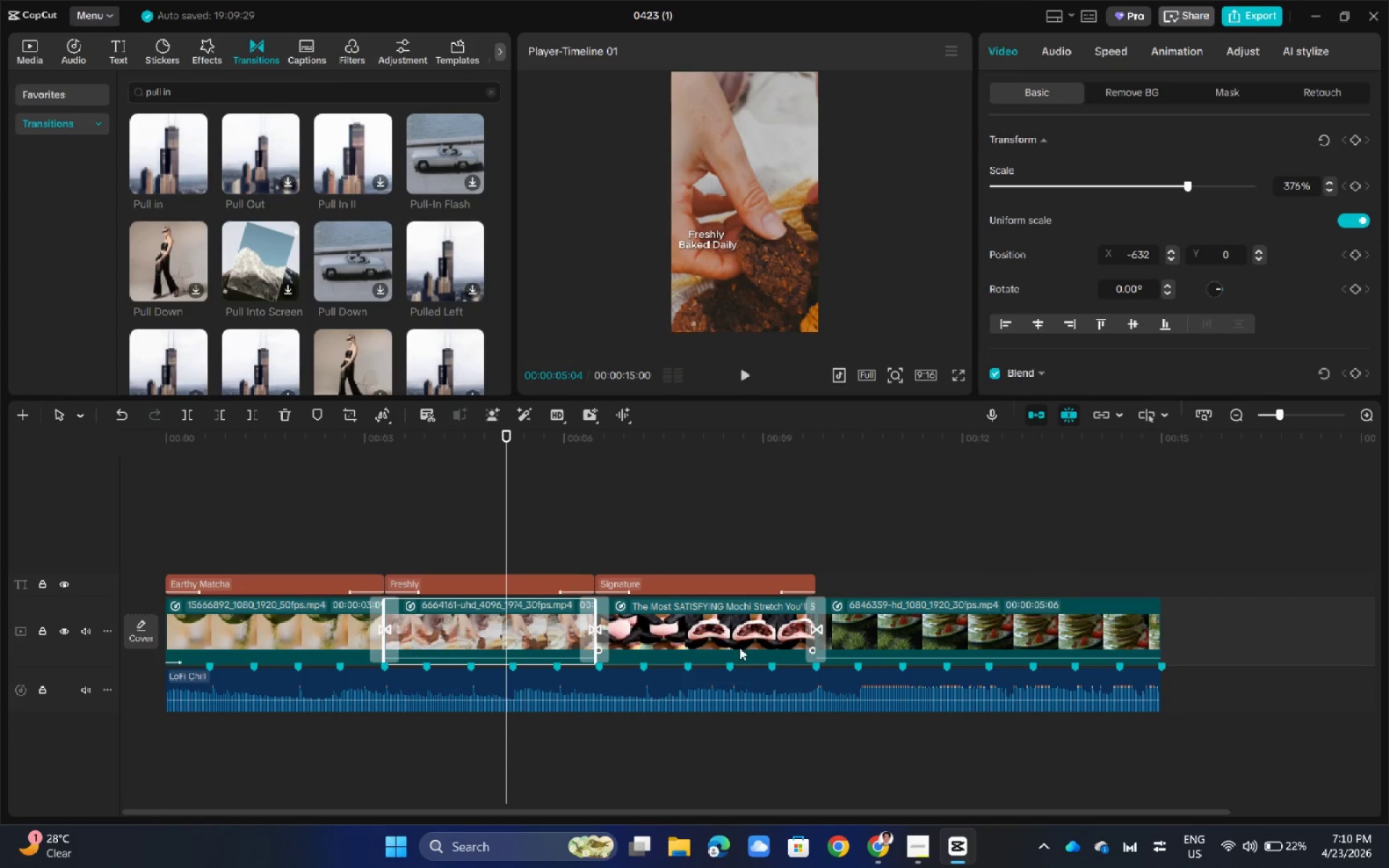 
hold_key(key=ControlLeft, duration=0.98)
scroll: coordinate [740, 648], scroll_direction: up, amount: 16.0
 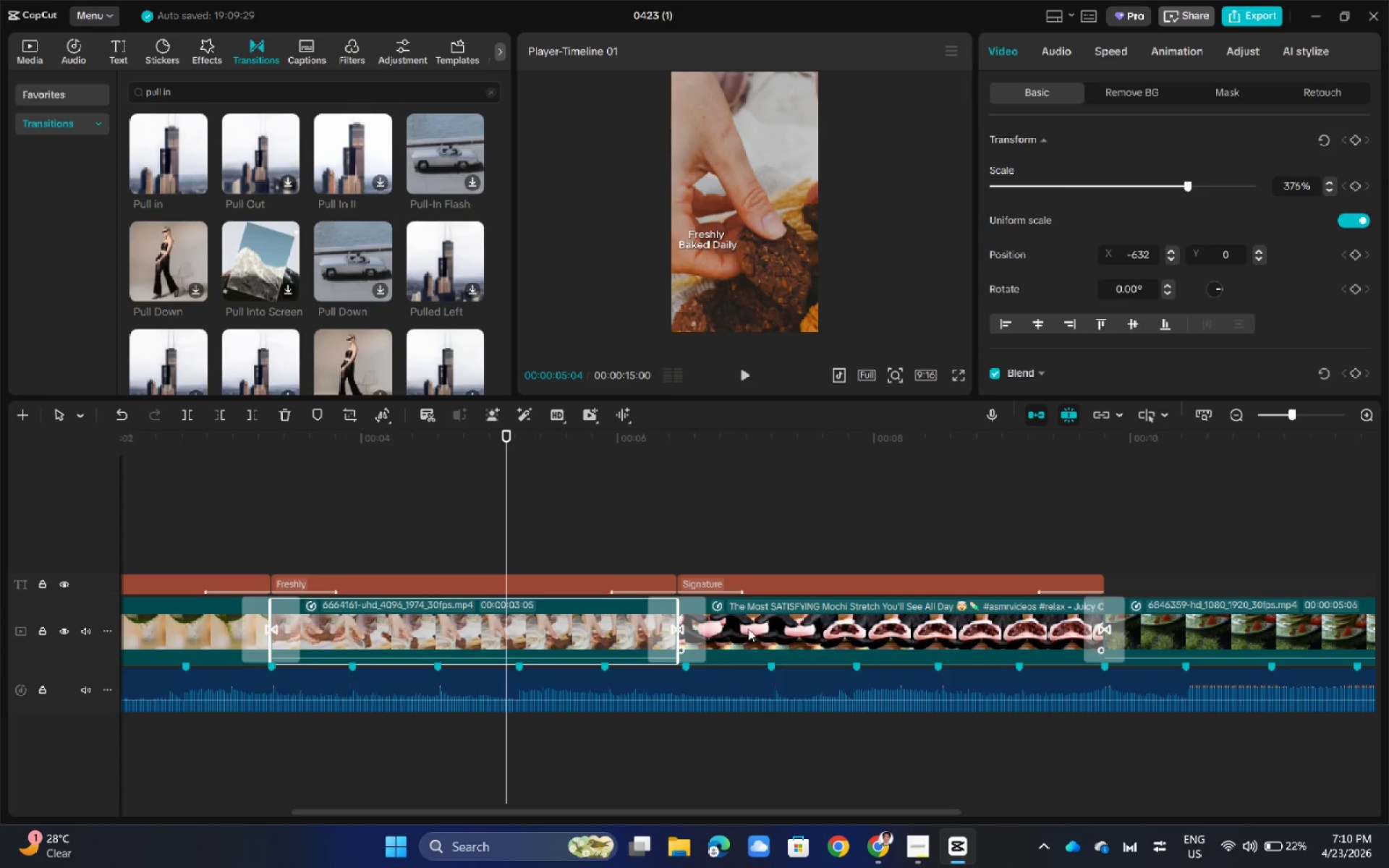 
hold_key(key=ControlLeft, duration=0.64)
scroll: coordinate [812, 726], scroll_direction: up, amount: 5.0
 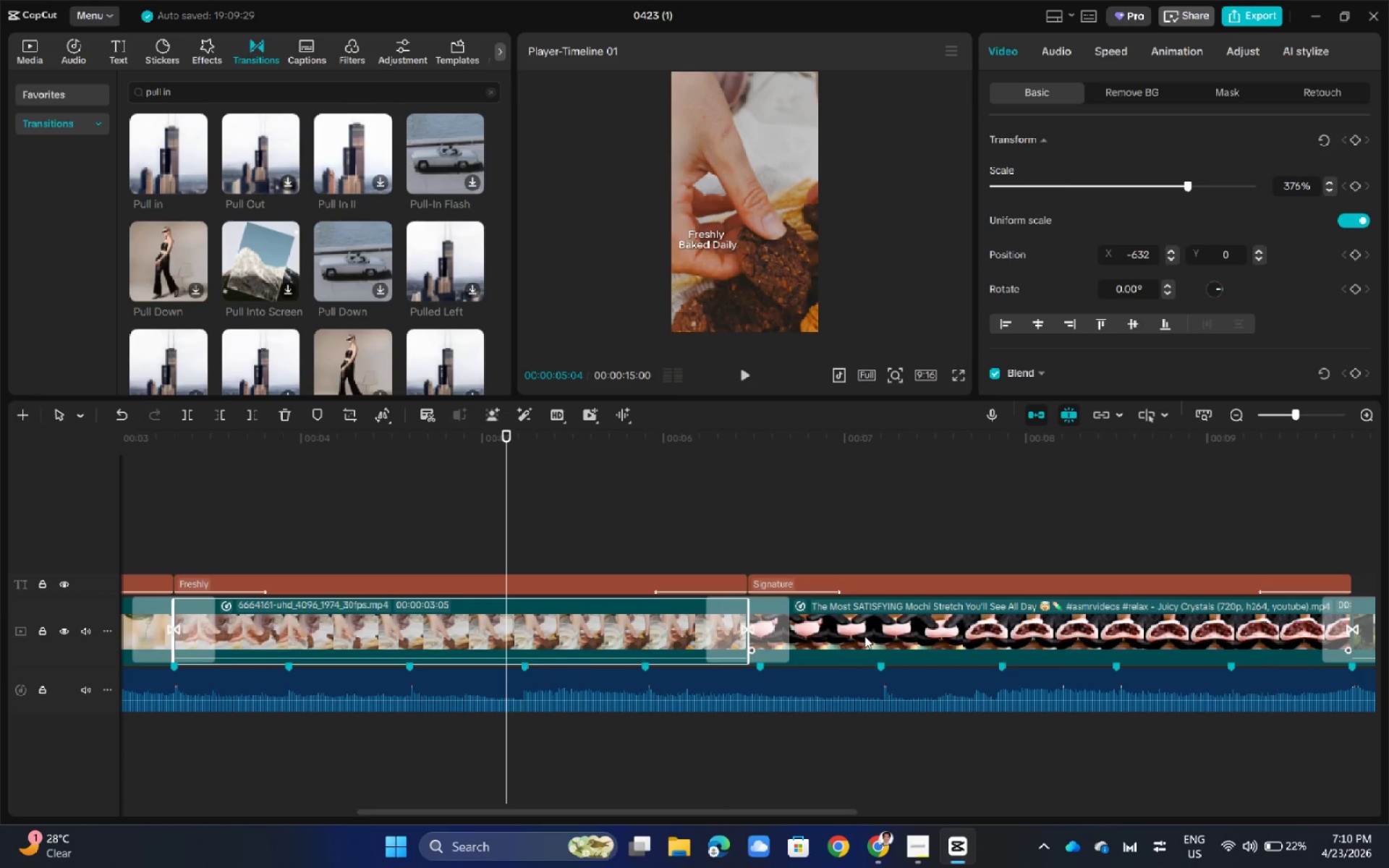 
left_click([865, 636])
 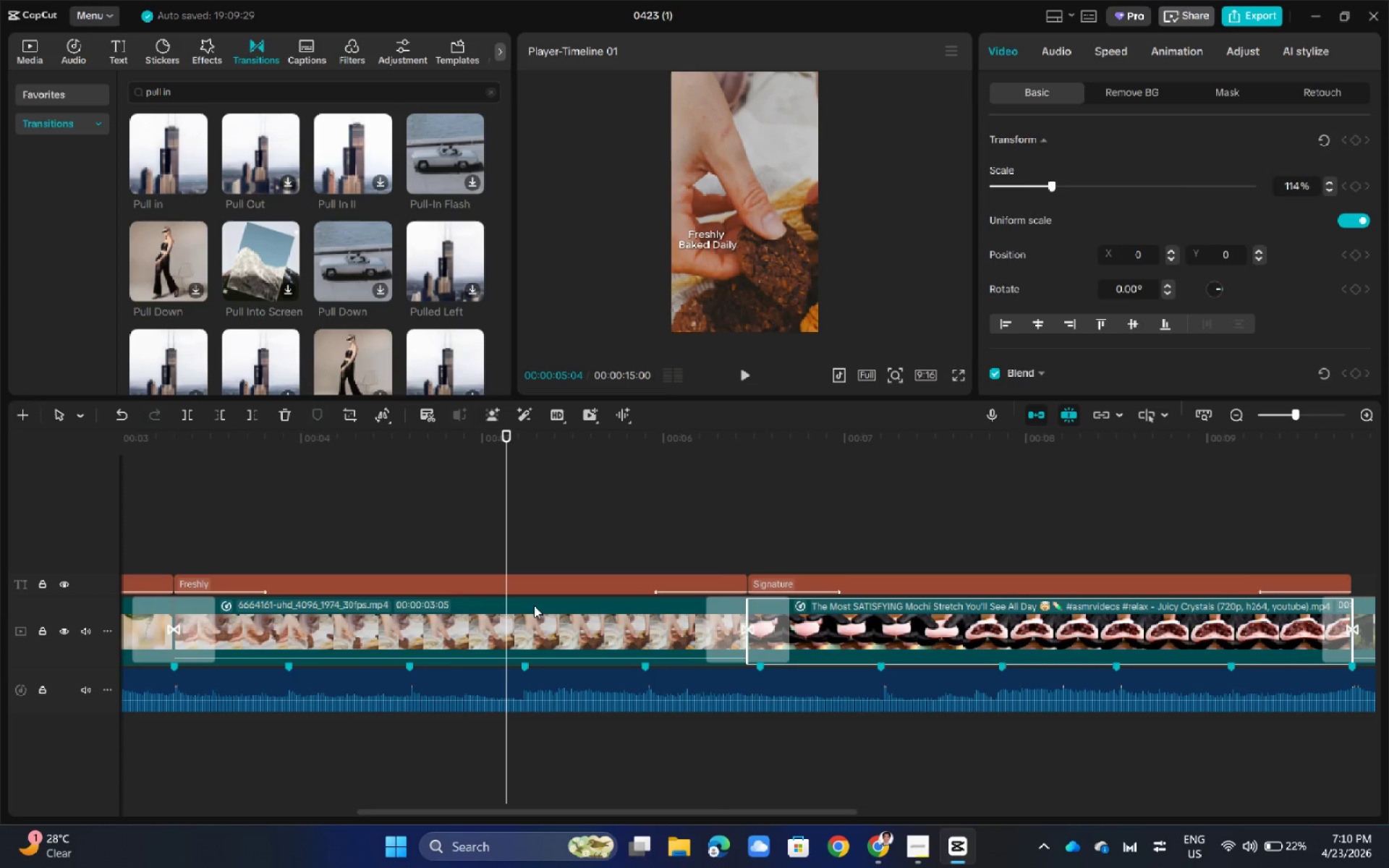 
left_click([600, 626])
 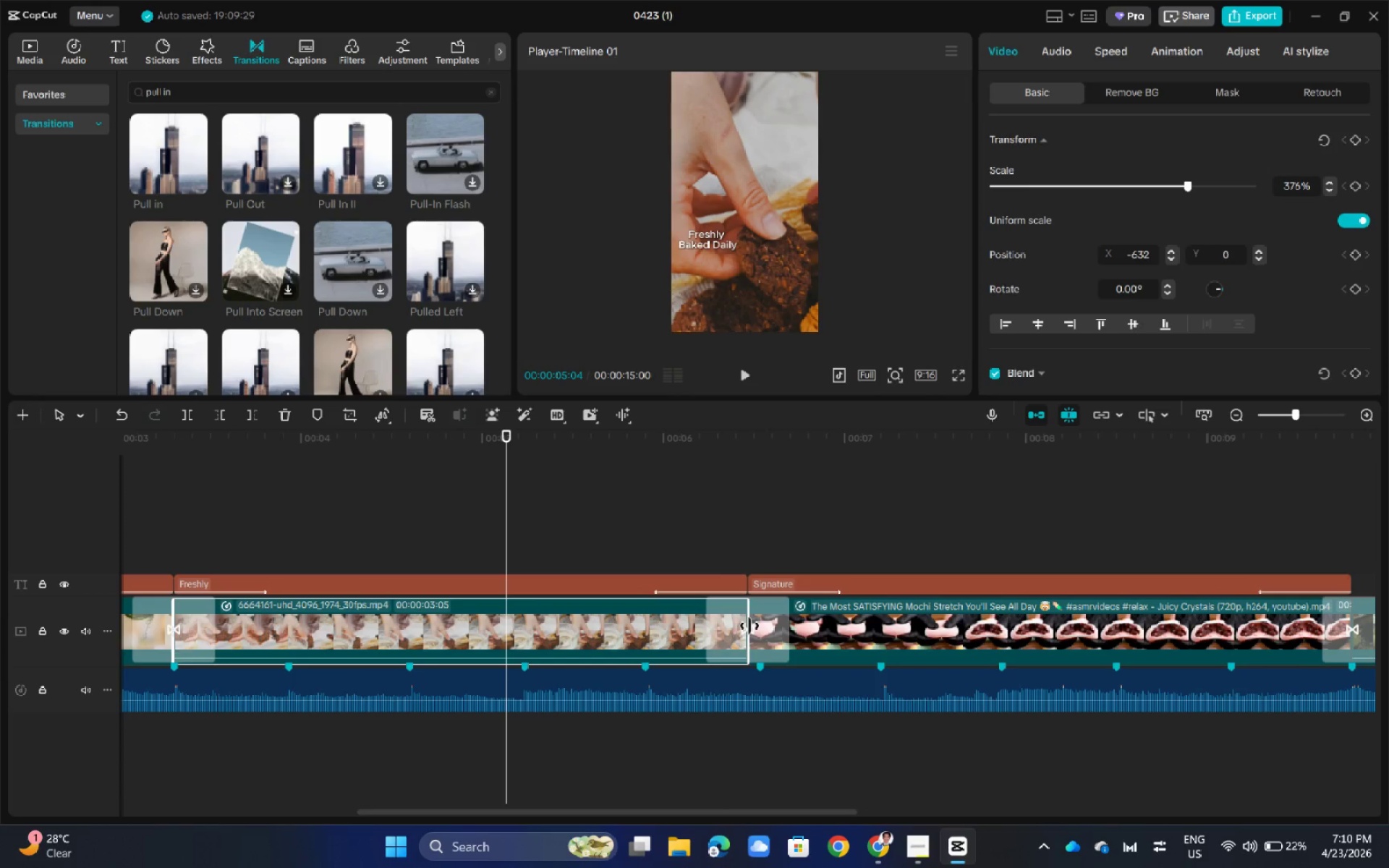 
left_click_drag(start_coordinate=[749, 626], to_coordinate=[760, 628])
 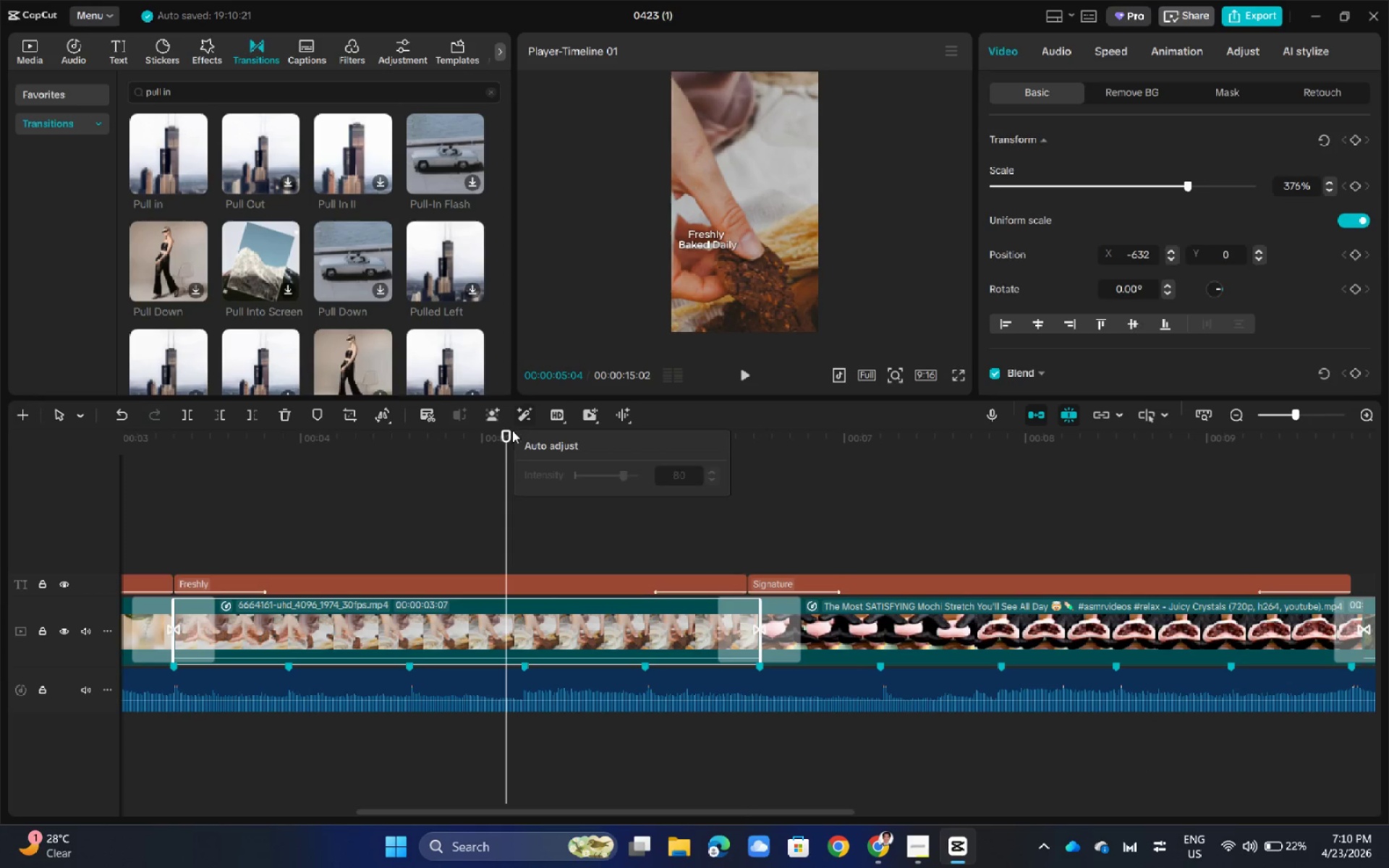 
left_click_drag(start_coordinate=[509, 430], to_coordinate=[1233, 507])
 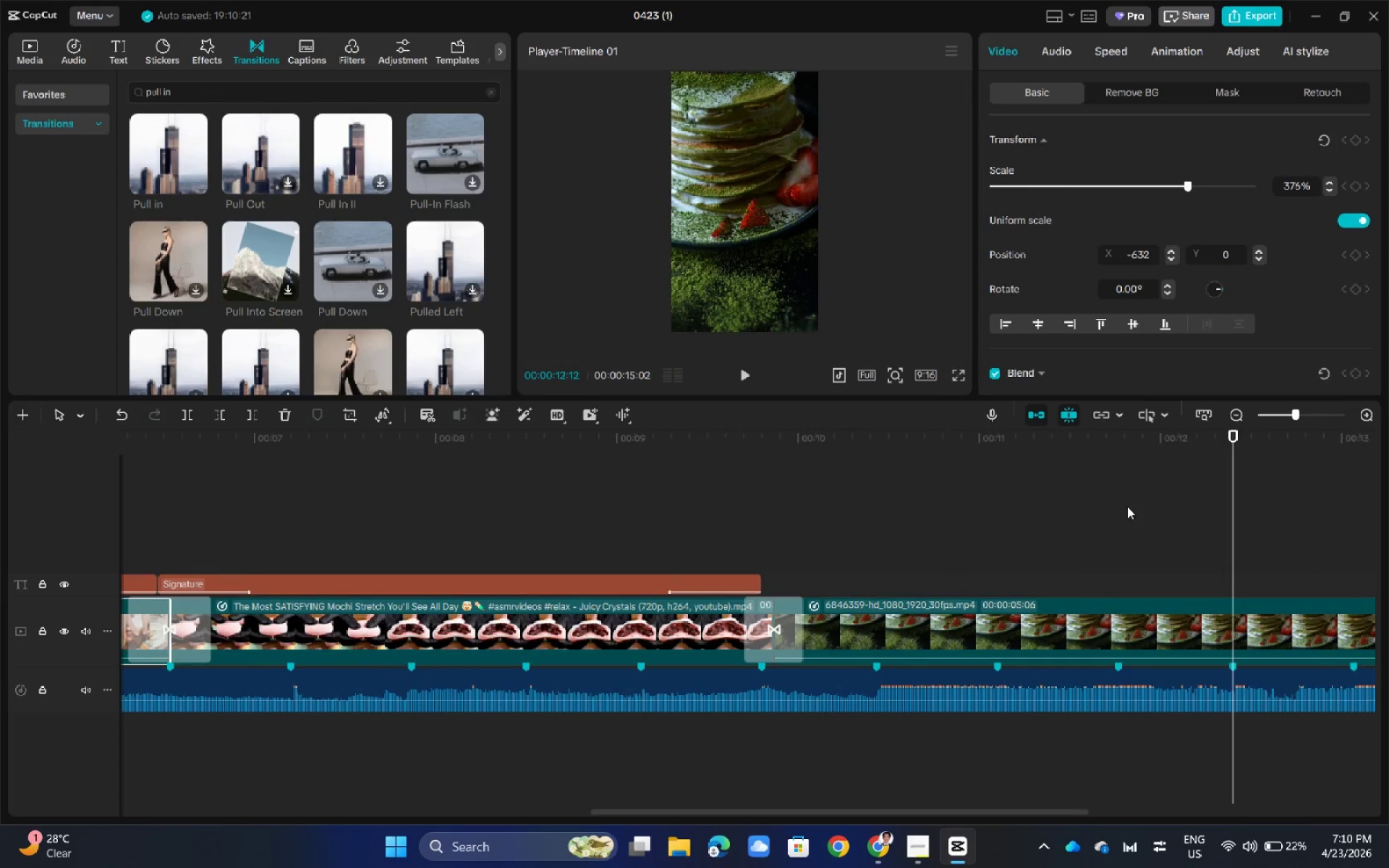 
hold_key(key=ControlLeft, duration=0.69)
scroll: coordinate [1092, 511], scroll_direction: down, amount: 10.0
 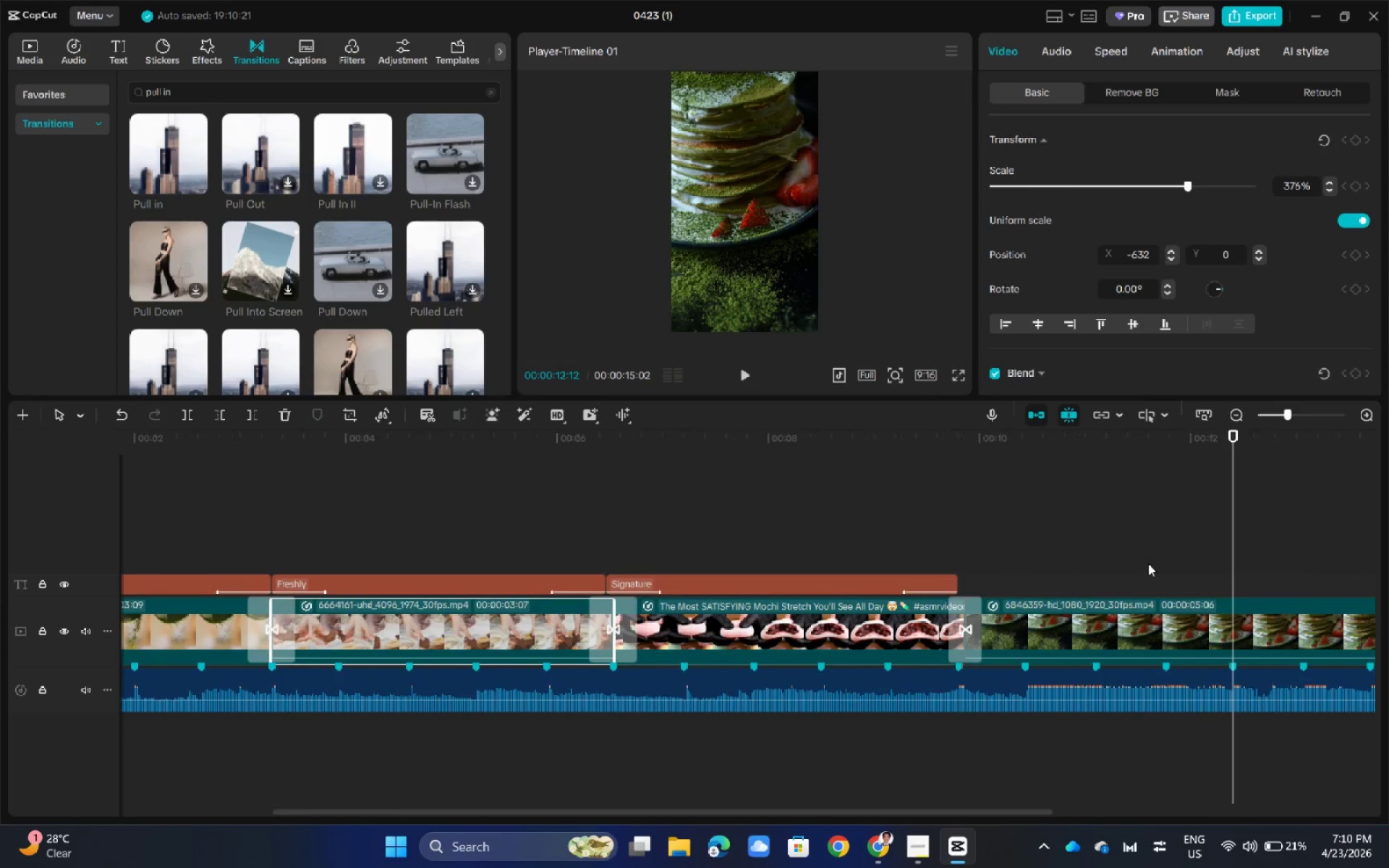 
hold_key(key=ControlLeft, duration=1.05)
scroll: coordinate [1147, 563], scroll_direction: down, amount: 10.0
 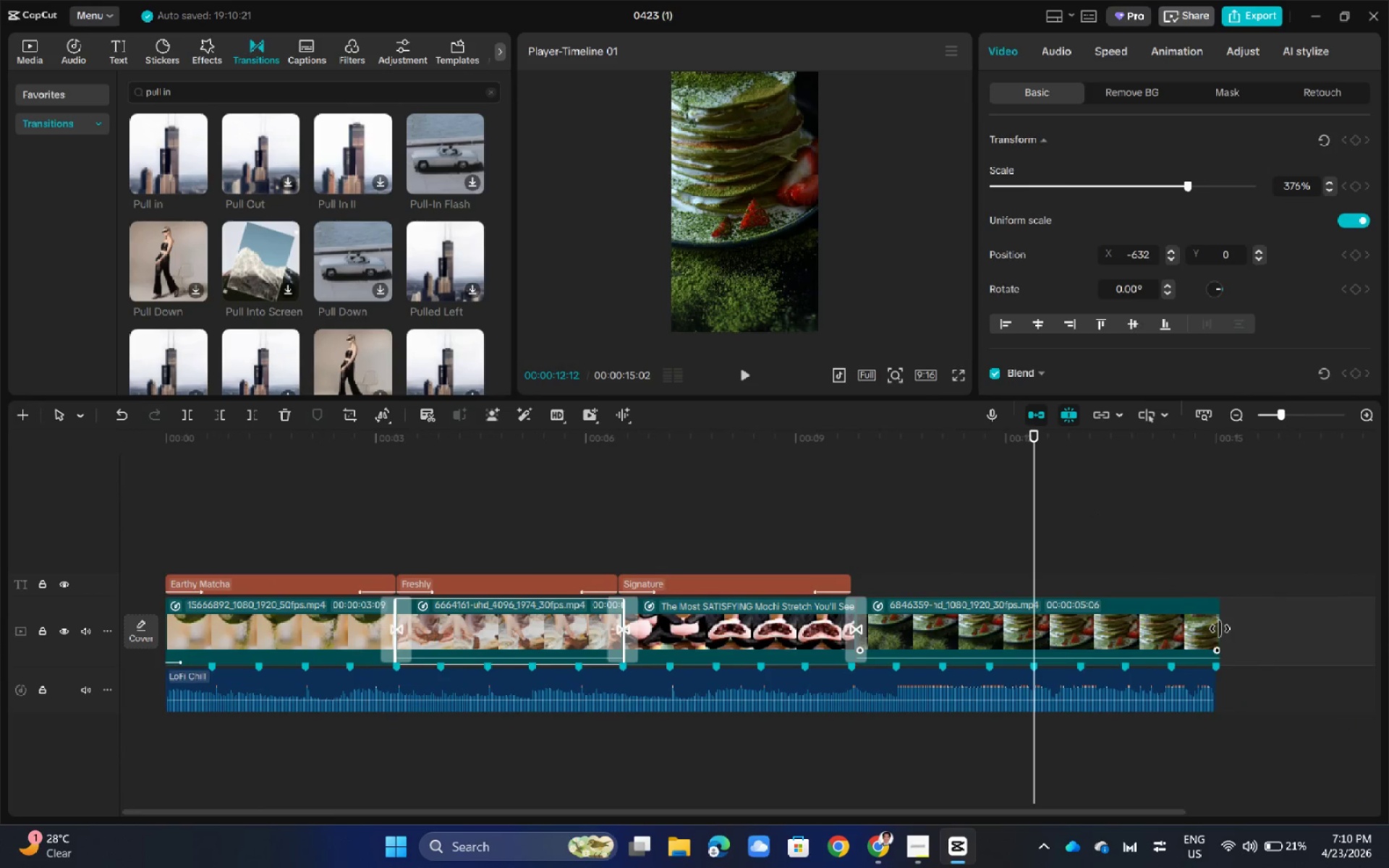 
left_click_drag(start_coordinate=[1220, 629], to_coordinate=[1215, 629])
 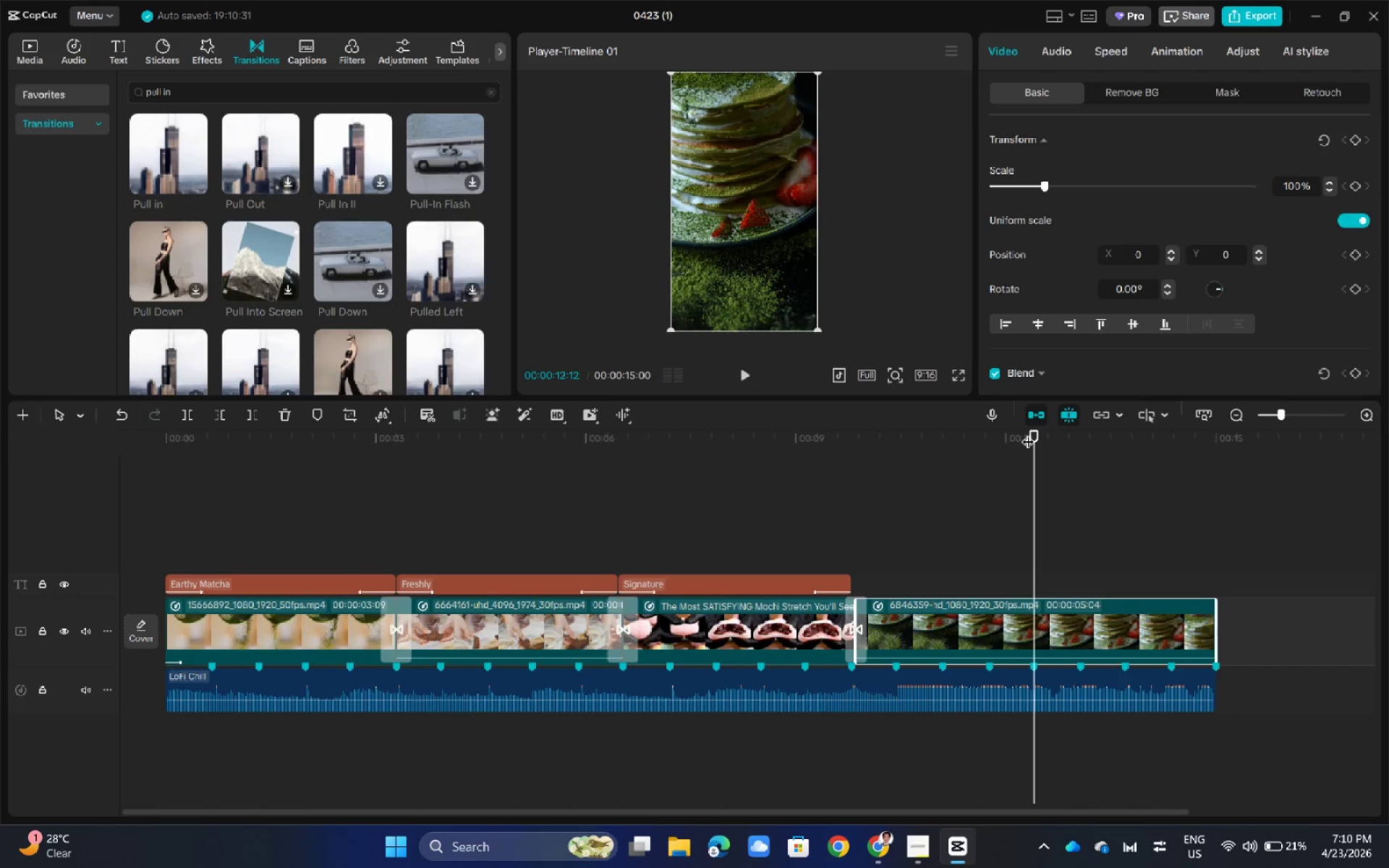 
left_click_drag(start_coordinate=[1038, 430], to_coordinate=[556, 490])
 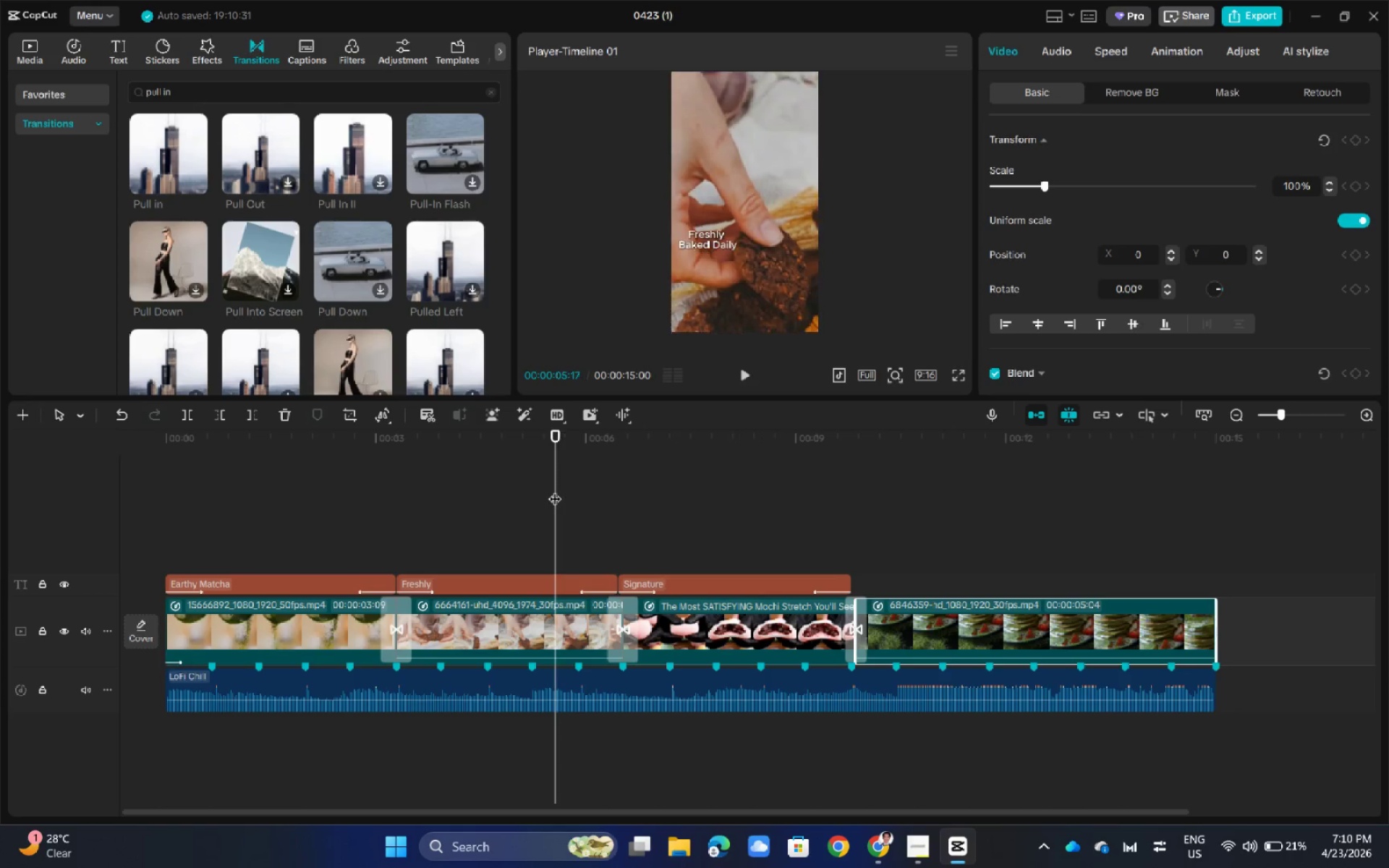 
key(Space)
 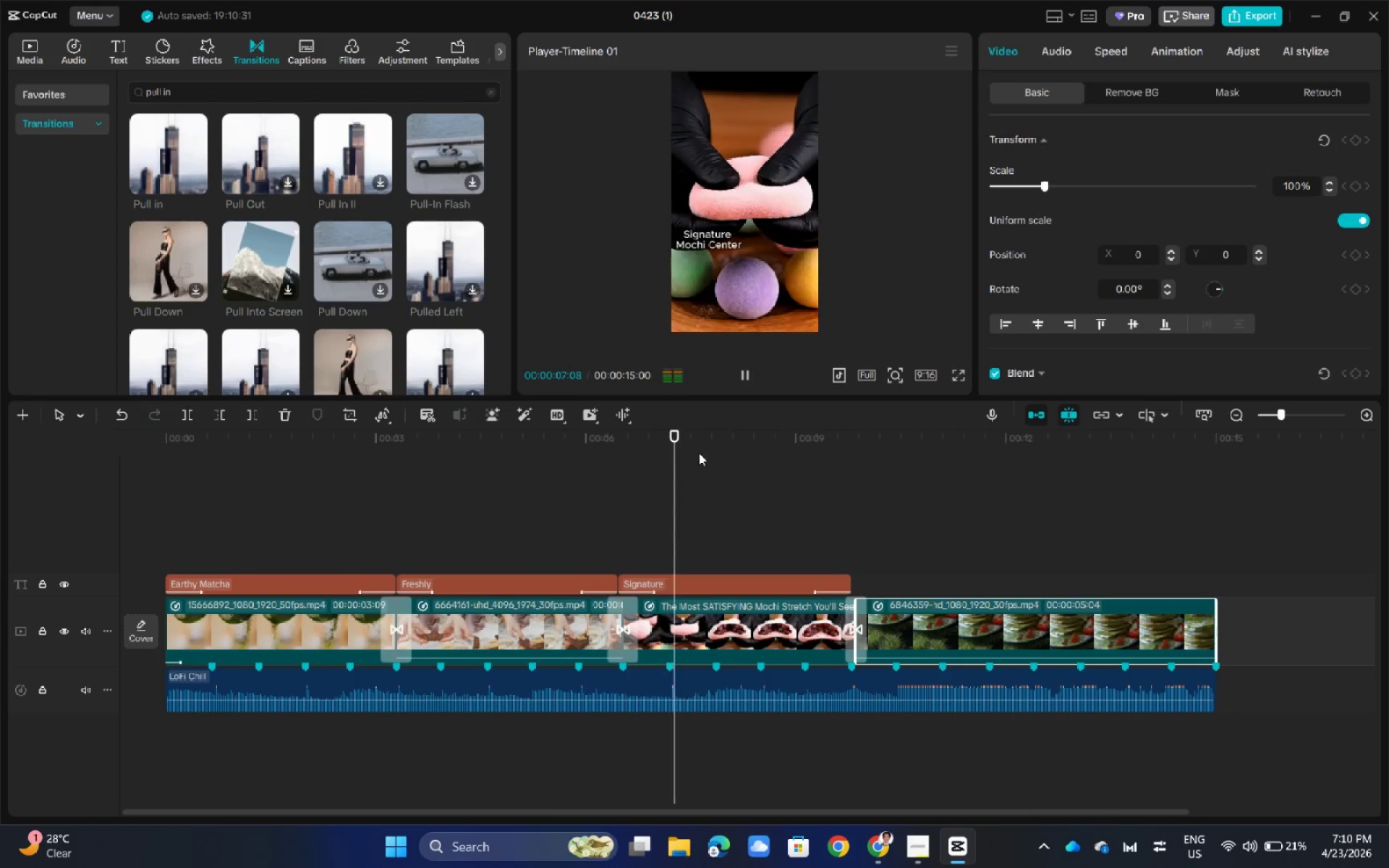 
left_click_drag(start_coordinate=[702, 430], to_coordinate=[514, 459])
 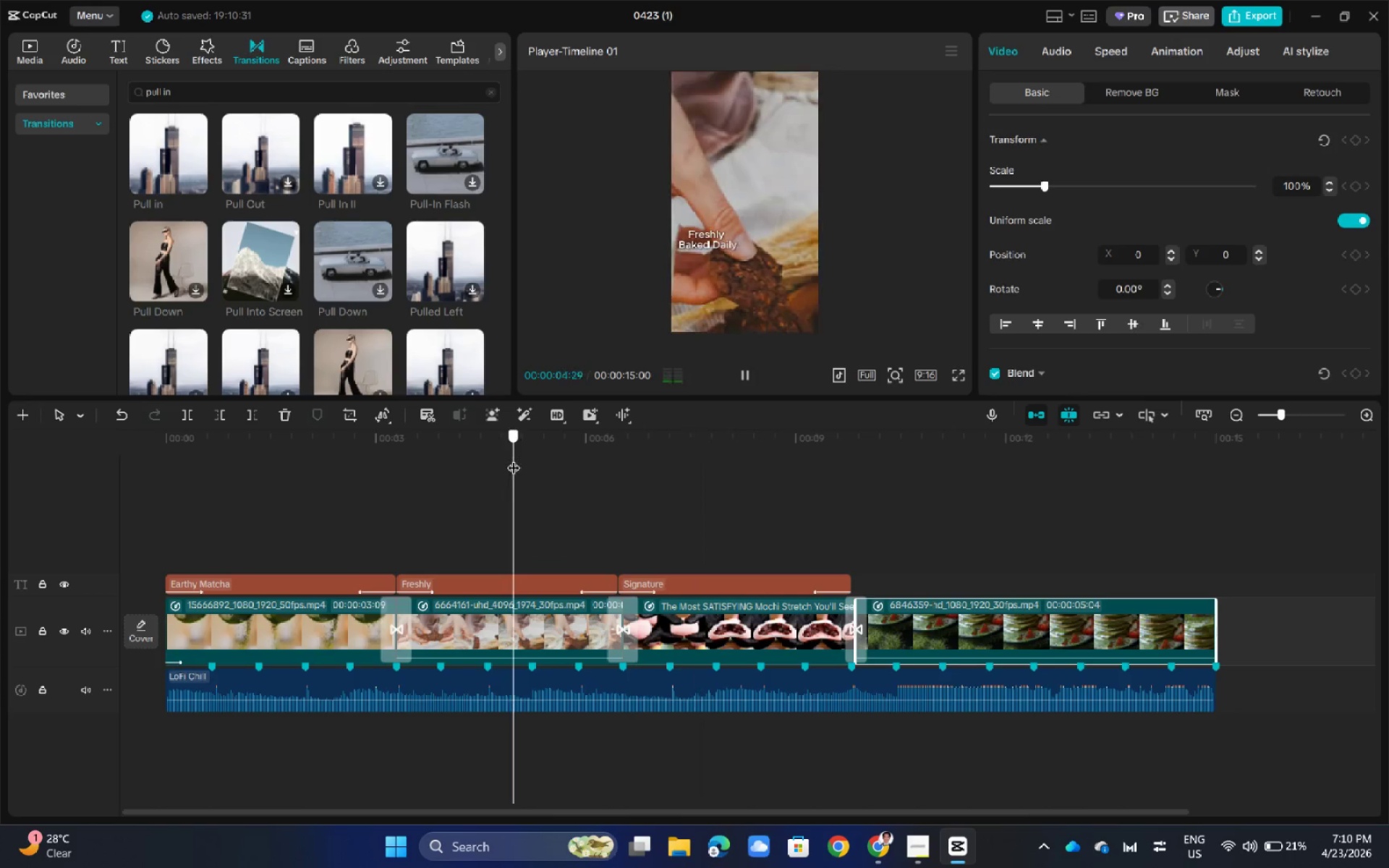 
key(Space)
 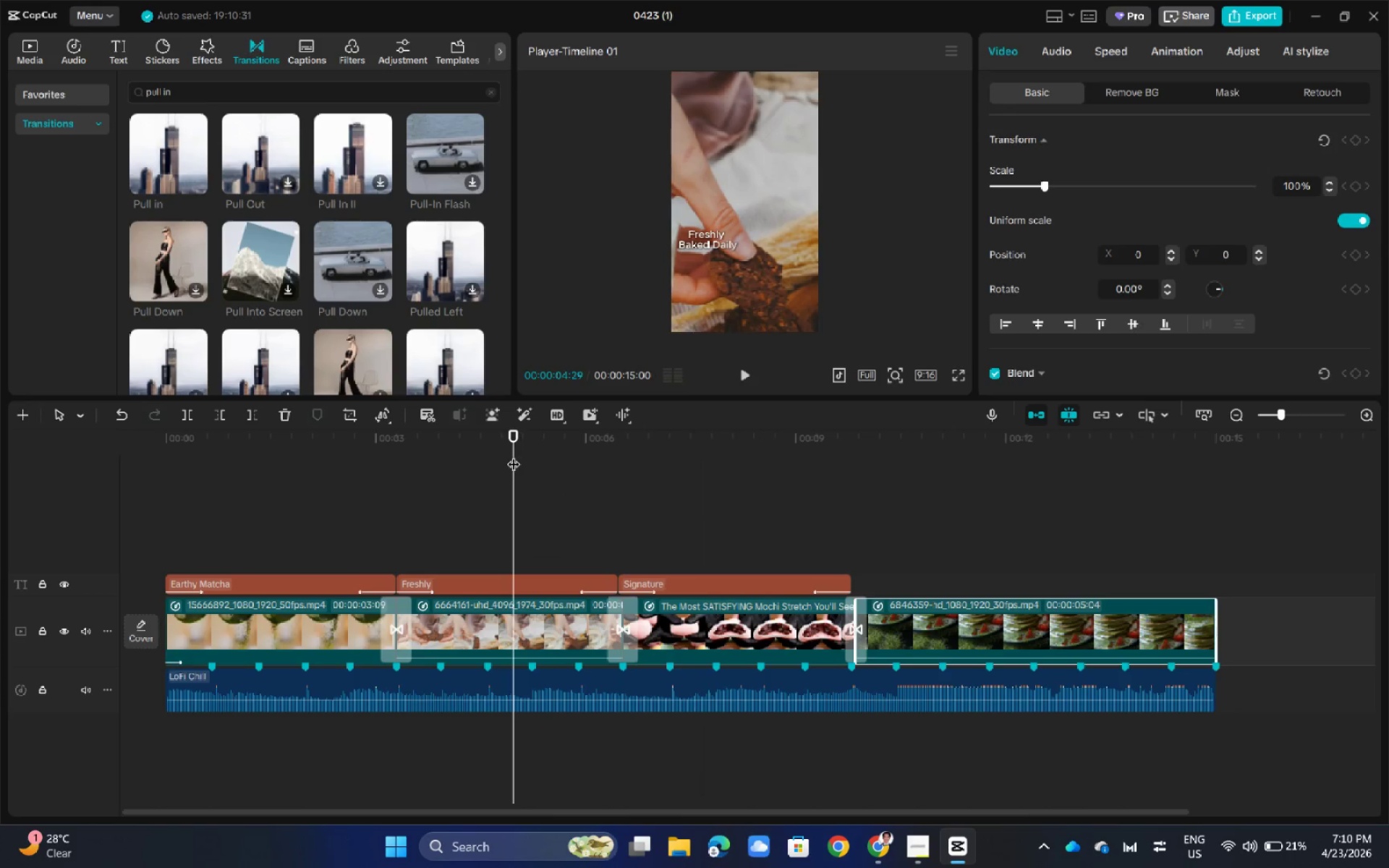 
key(Space)
 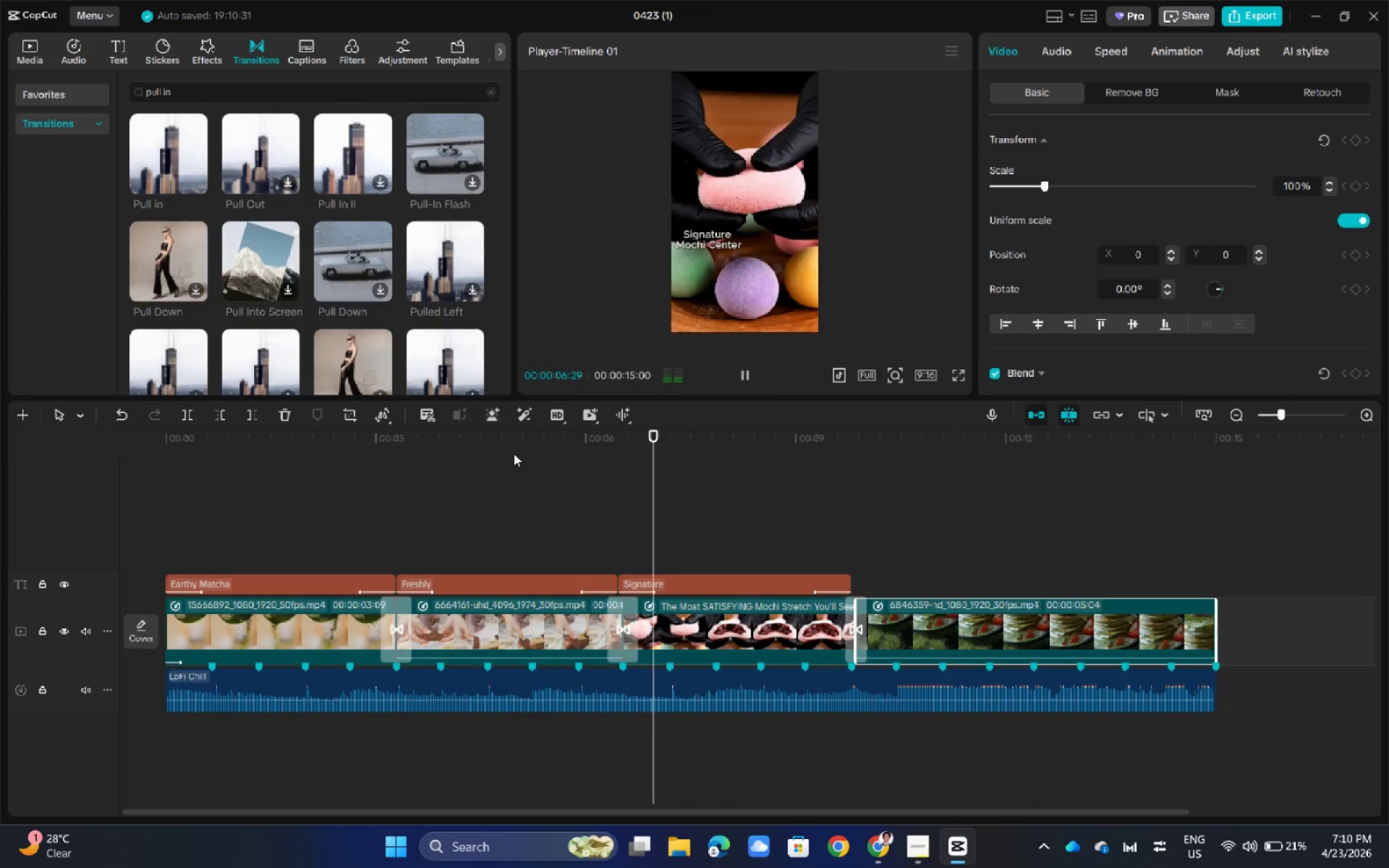 
key(Space)
 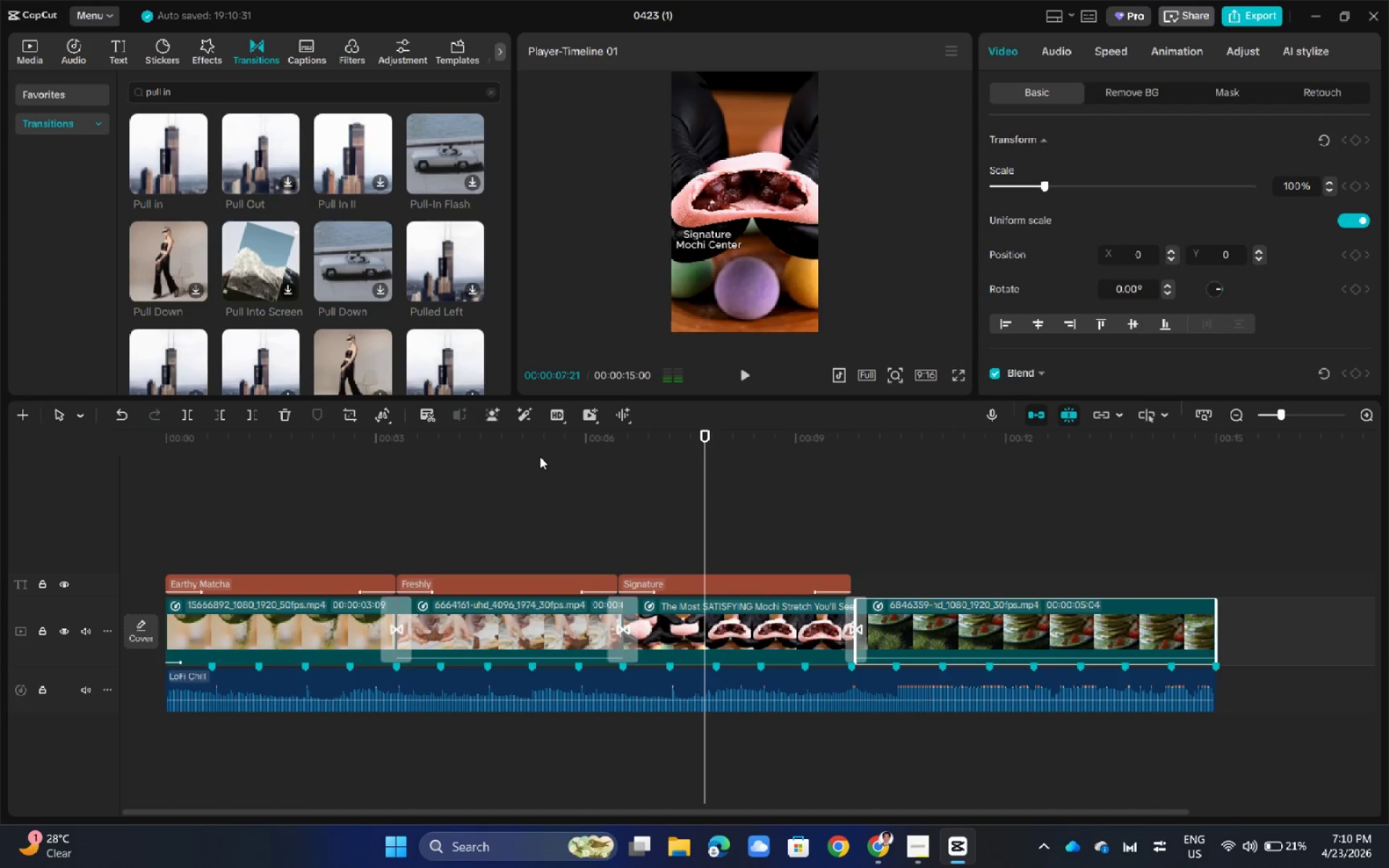 
key(Space)
 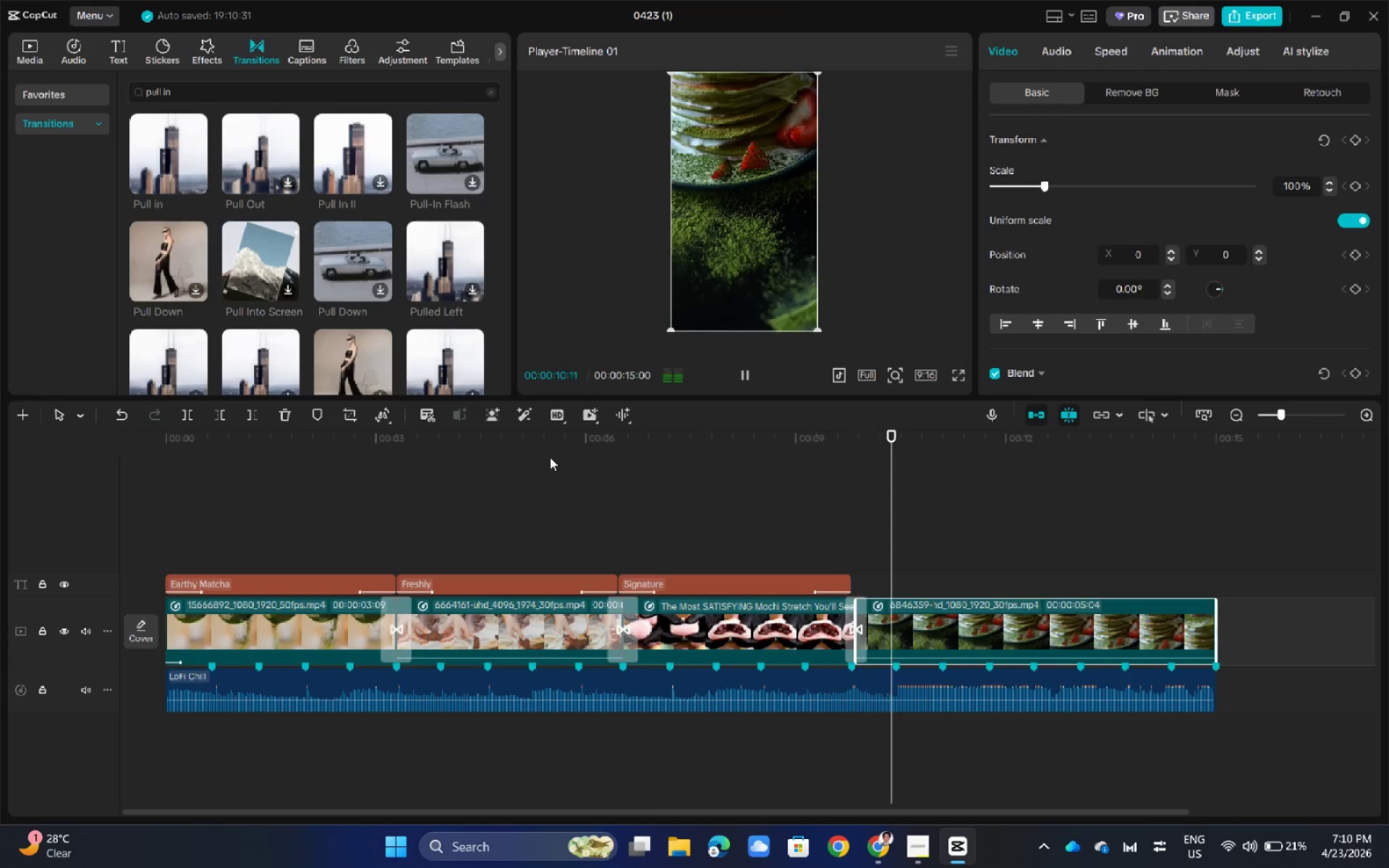 
left_click_drag(start_coordinate=[941, 437], to_coordinate=[506, 496])
 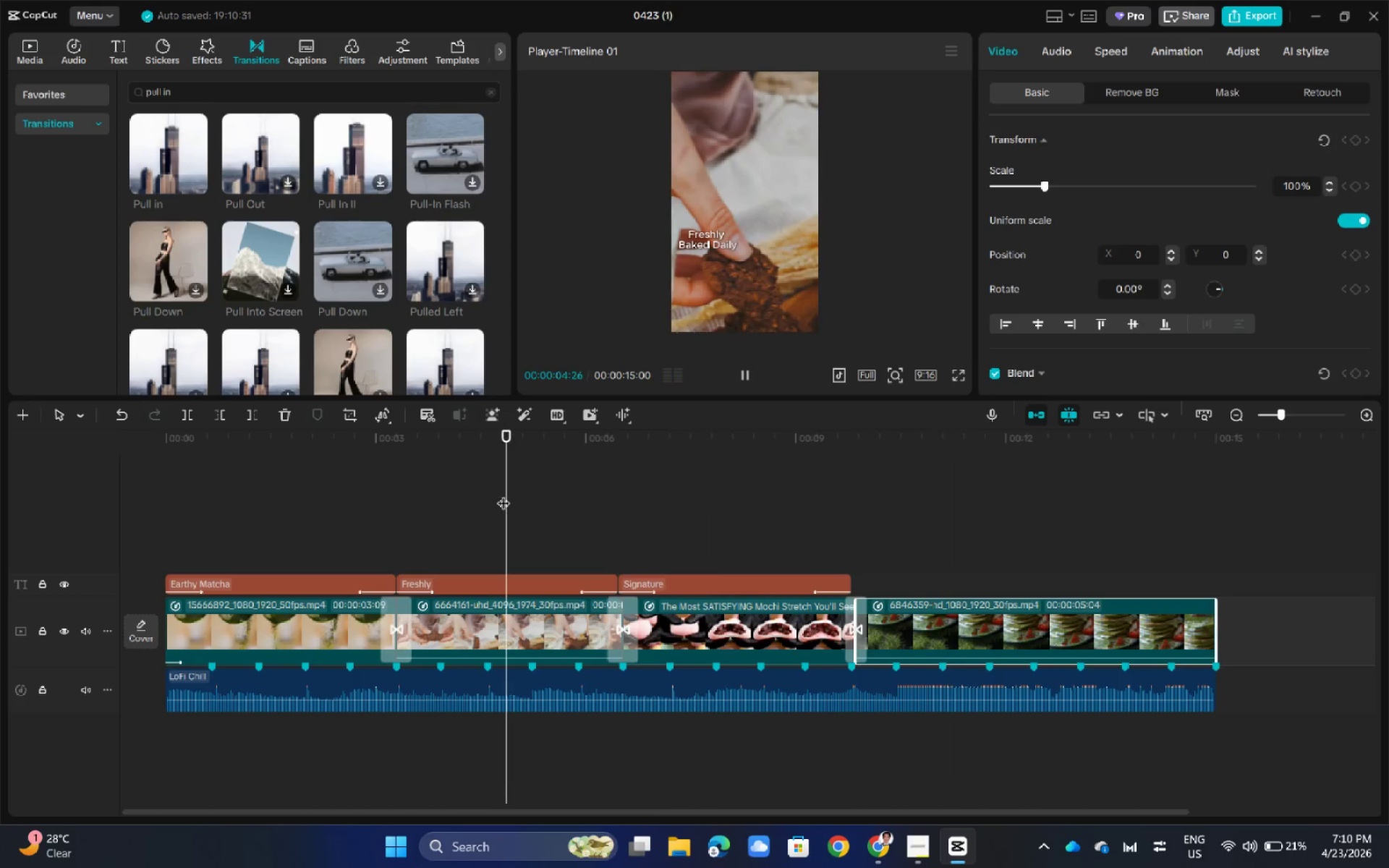 
key(Space)
 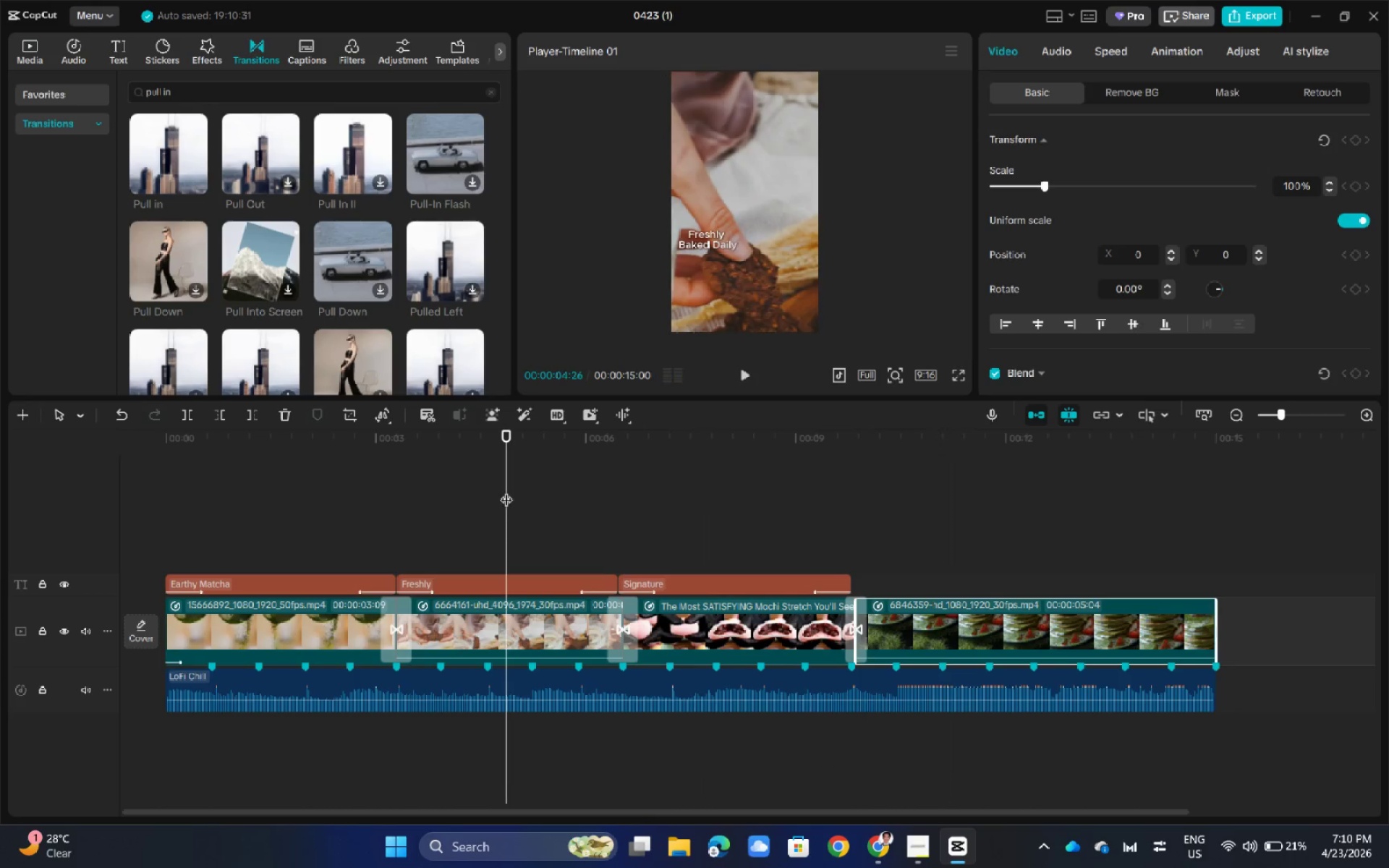 
key(Space)
 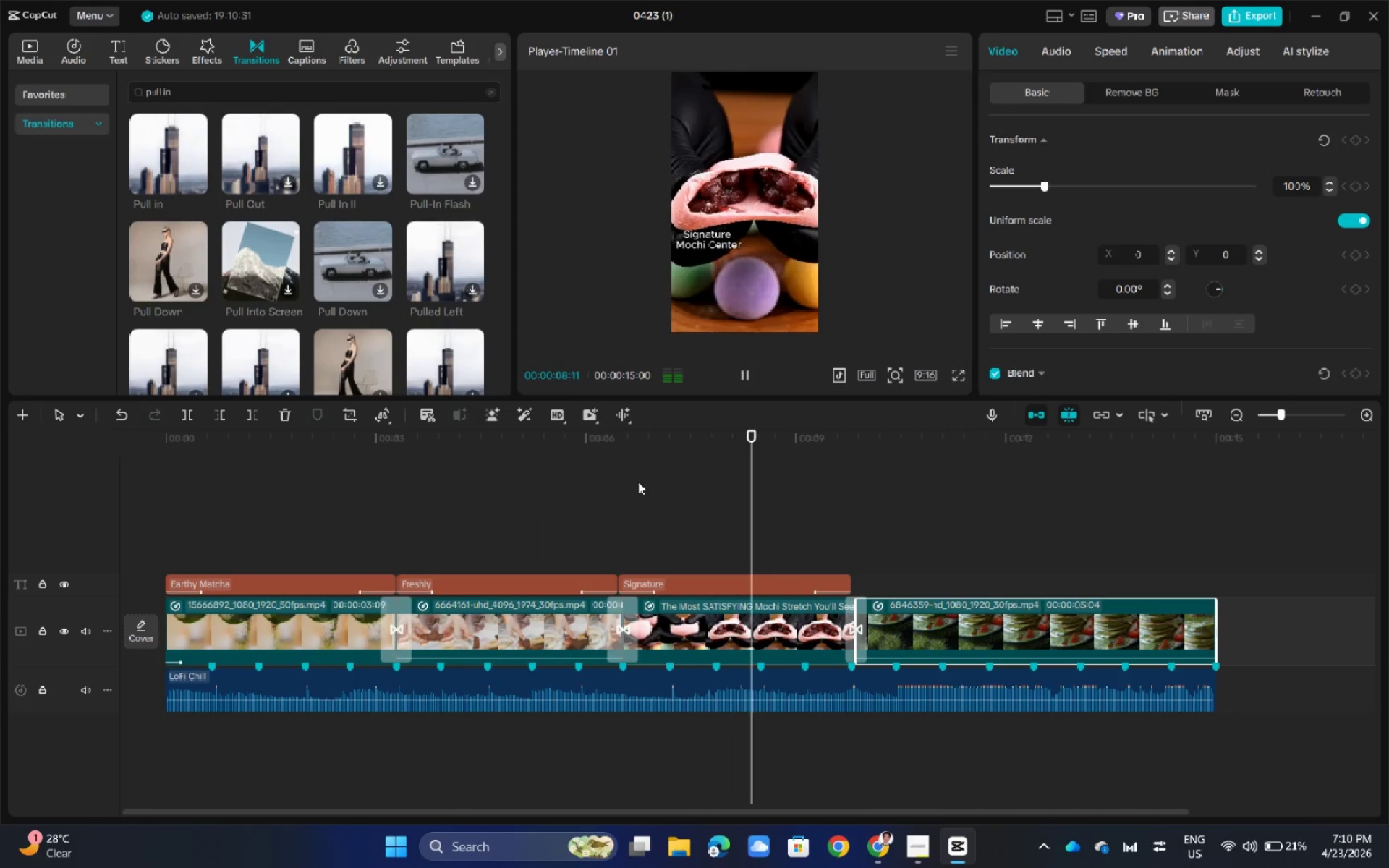 
left_click([629, 619])
 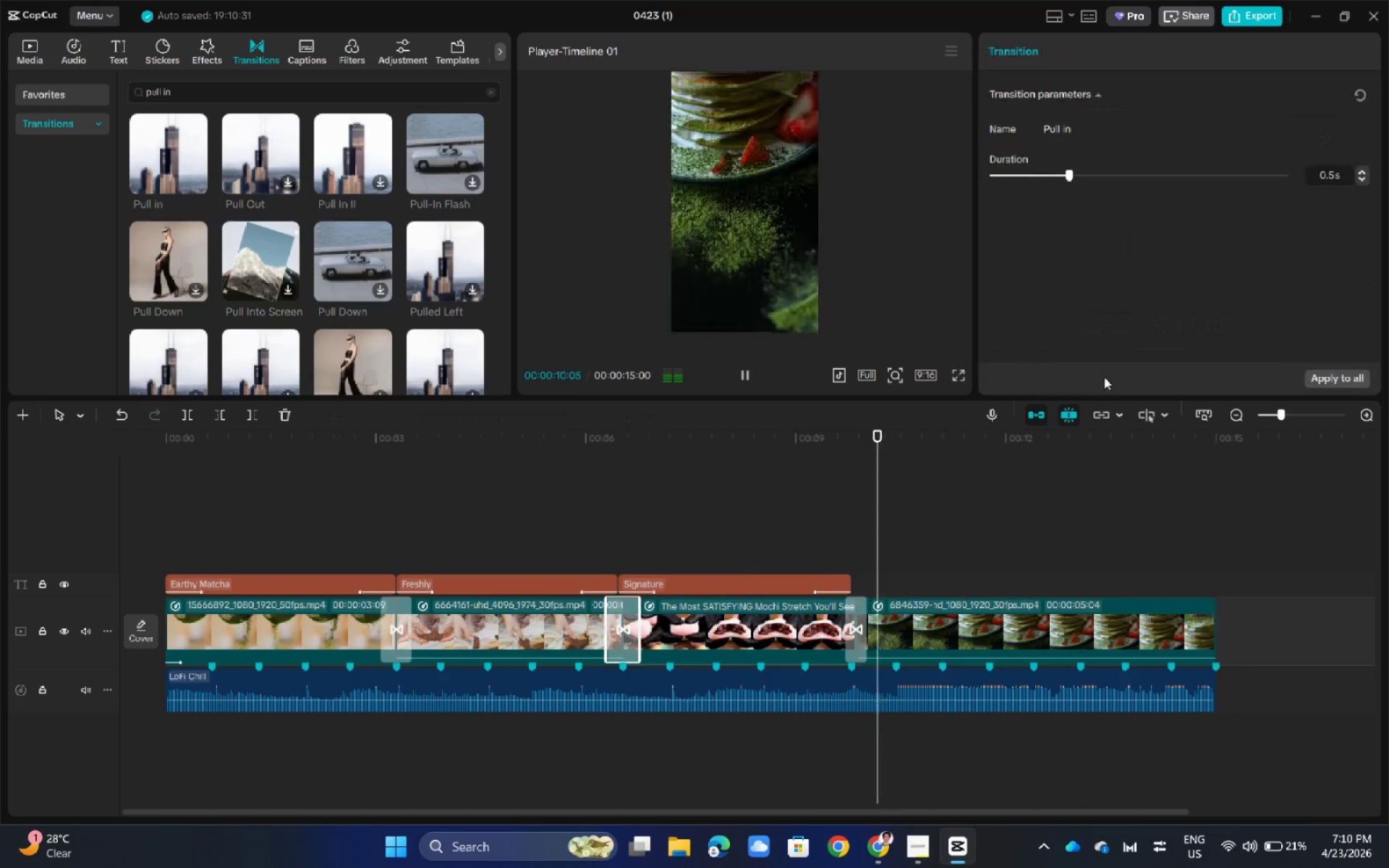 
key(Space)
 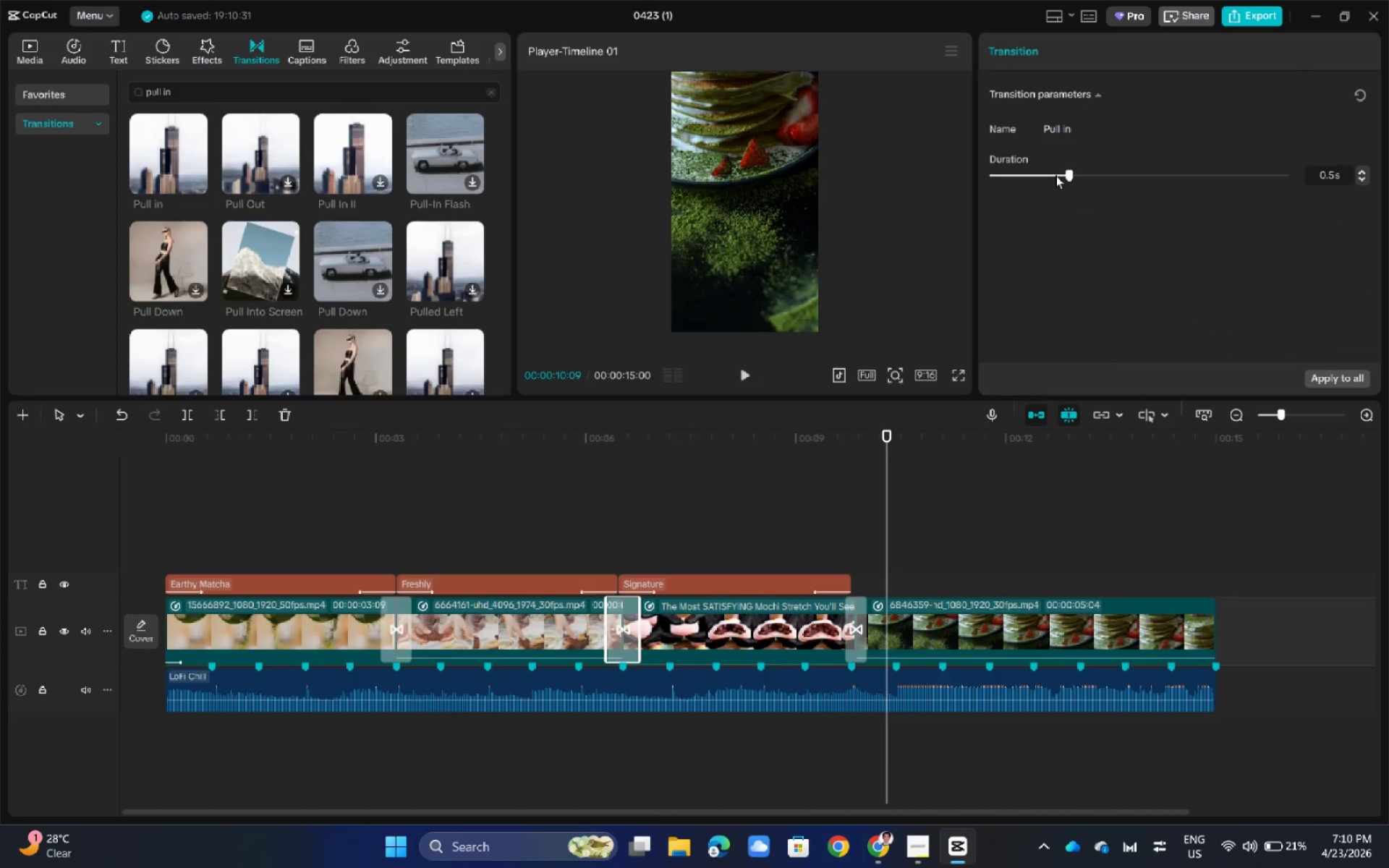 
left_click_drag(start_coordinate=[1069, 174], to_coordinate=[1042, 176])
 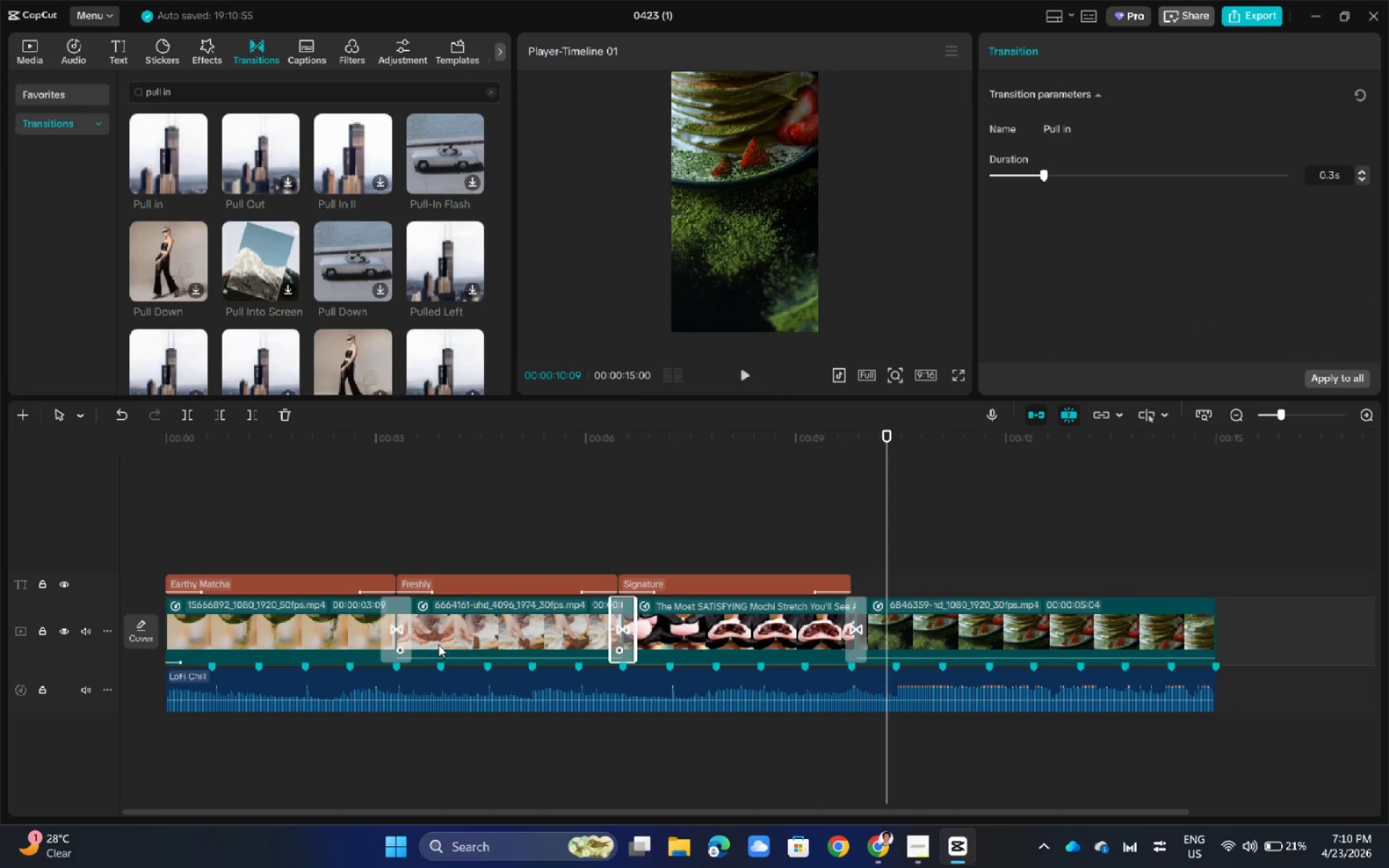 
left_click([402, 616])
 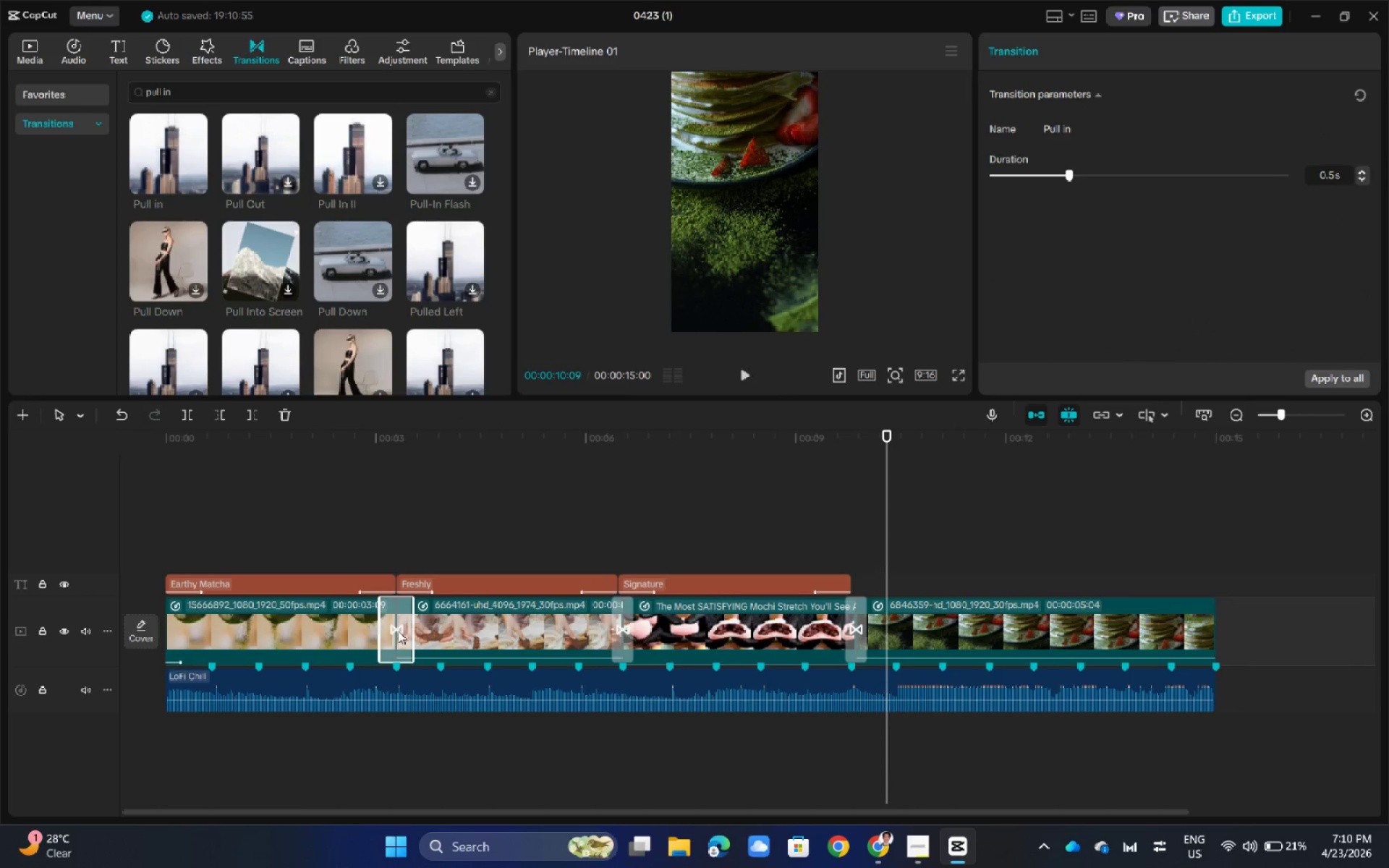 
left_click([398, 629])
 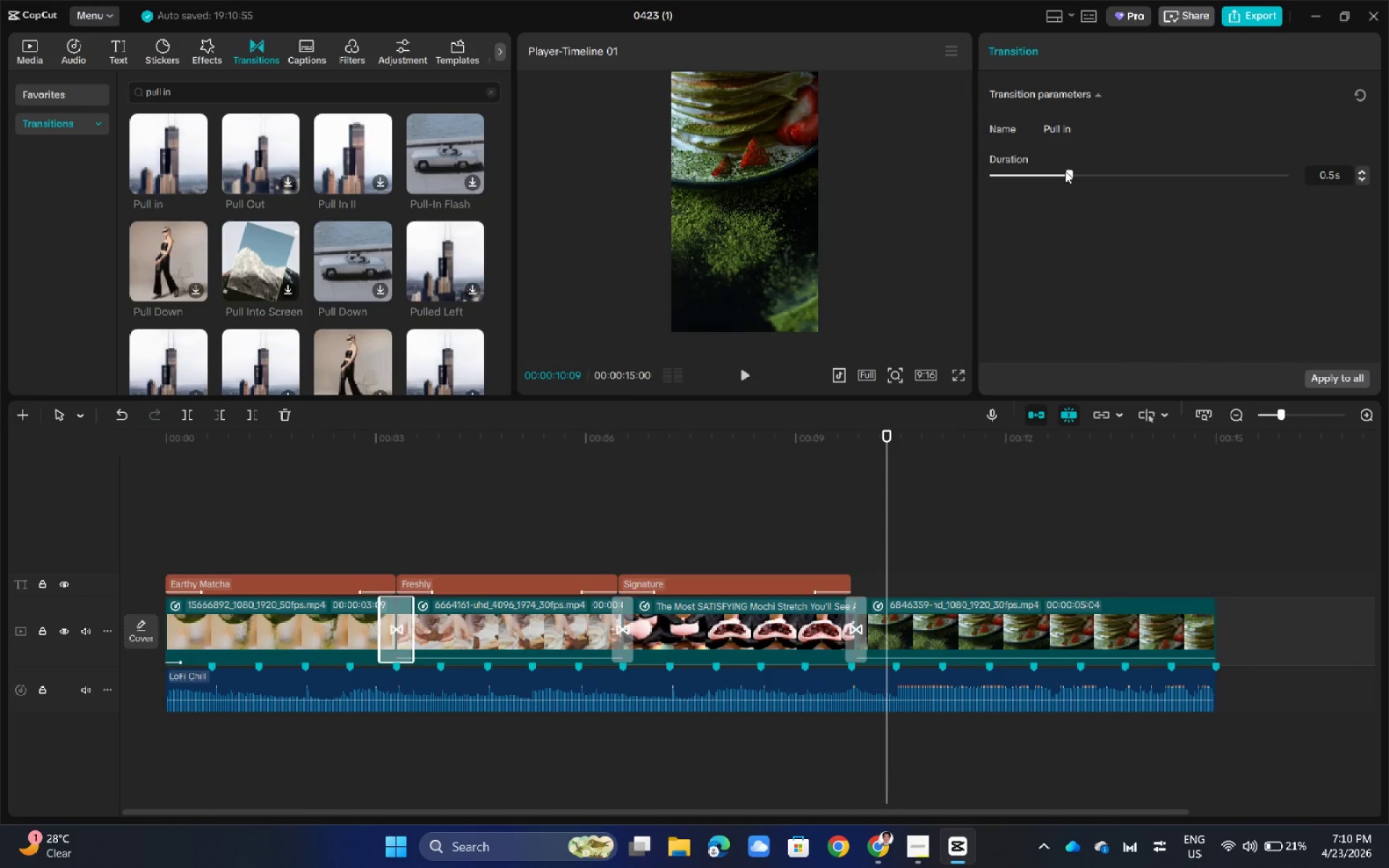 
left_click_drag(start_coordinate=[1071, 170], to_coordinate=[1045, 172])
 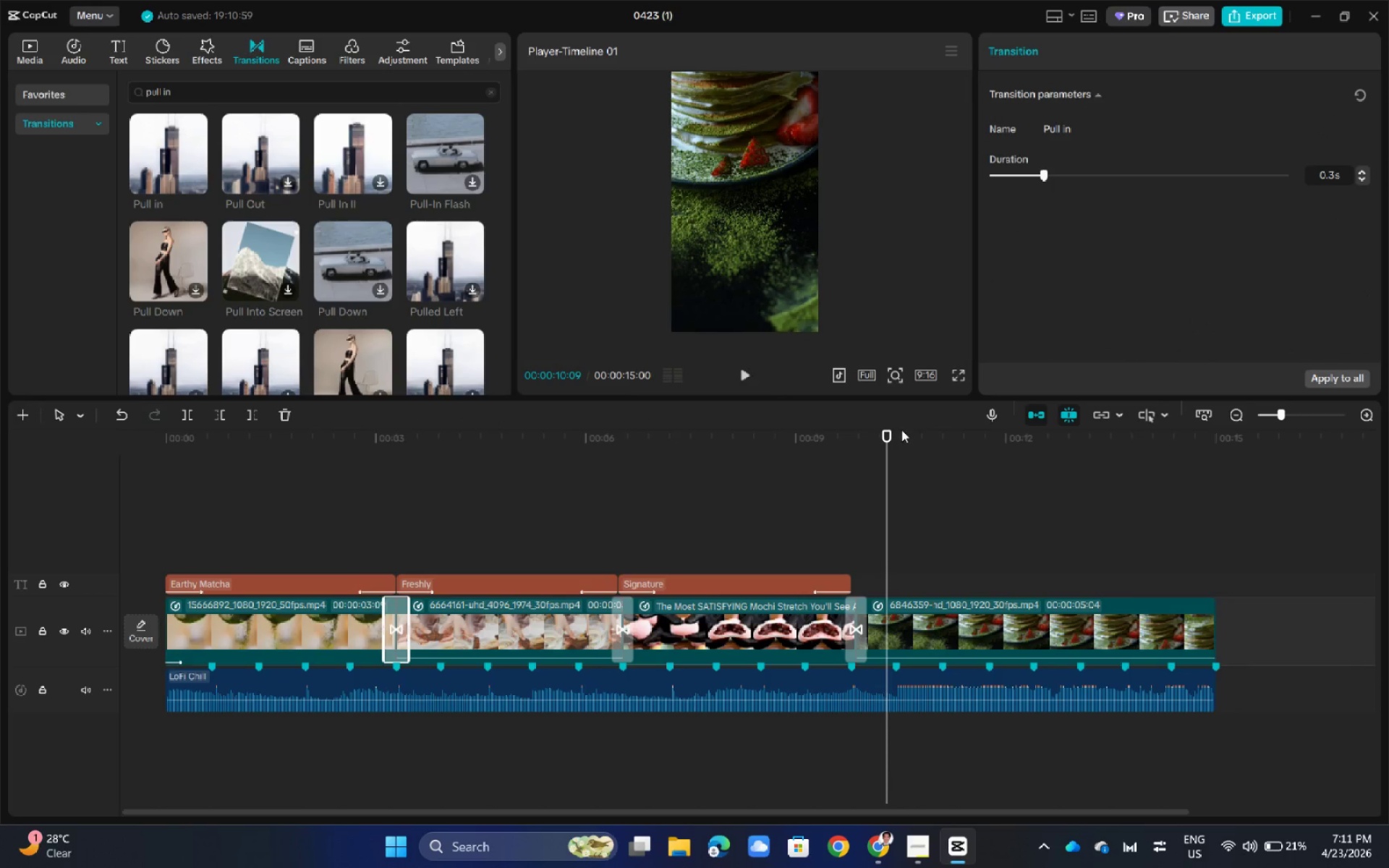 
left_click_drag(start_coordinate=[889, 430], to_coordinate=[519, 516])
 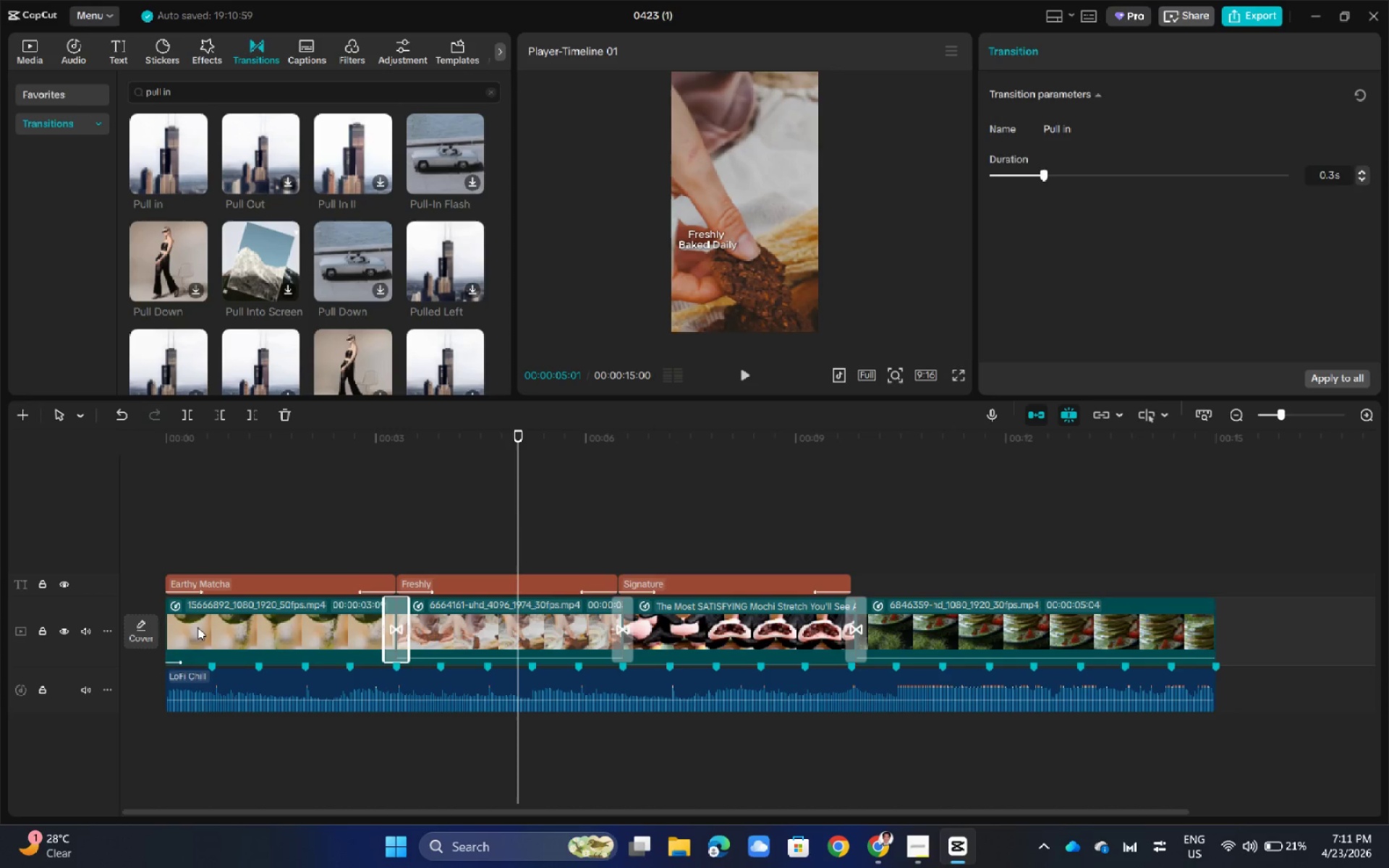 
left_click([197, 627])
 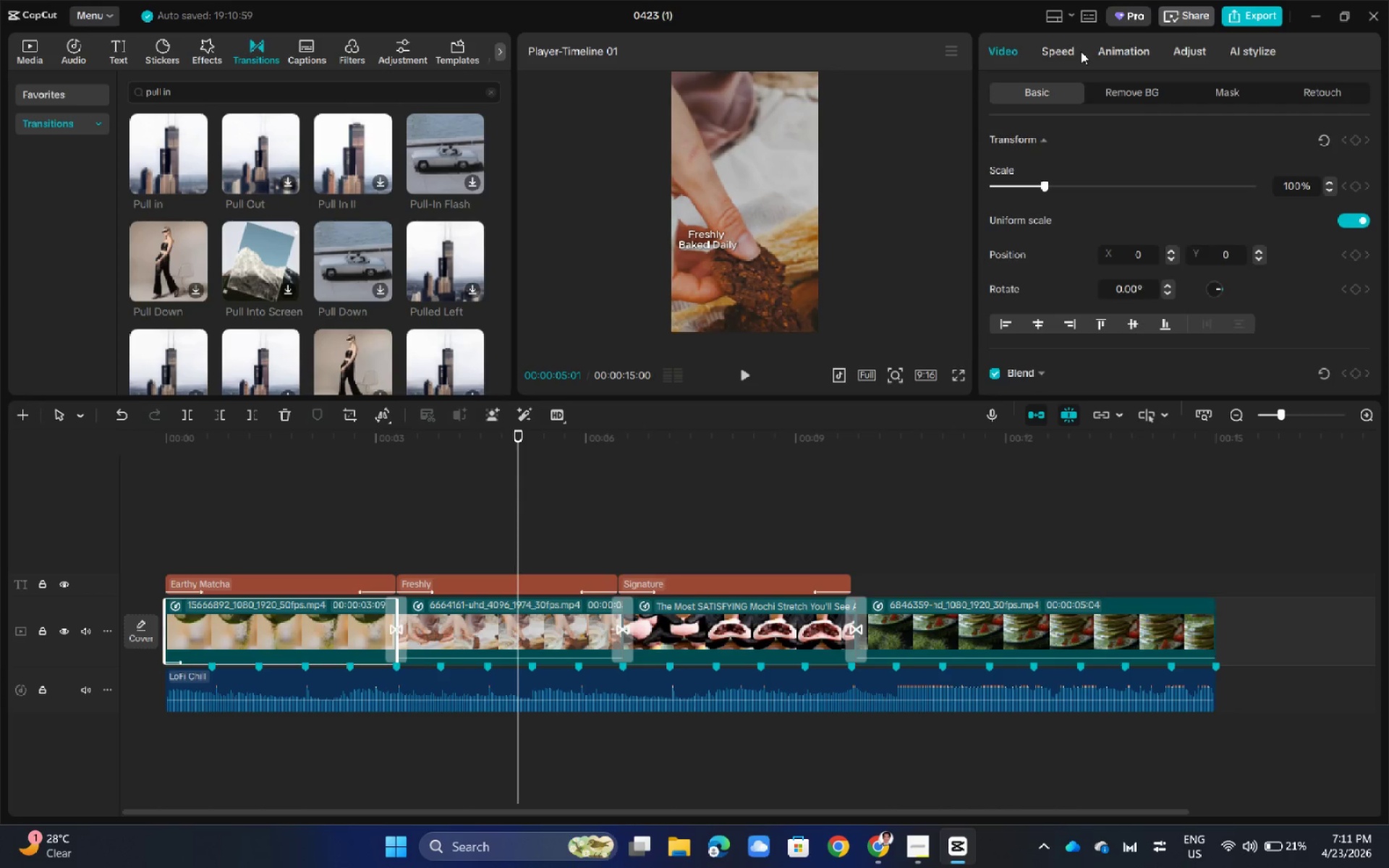 
left_click([1116, 46])
 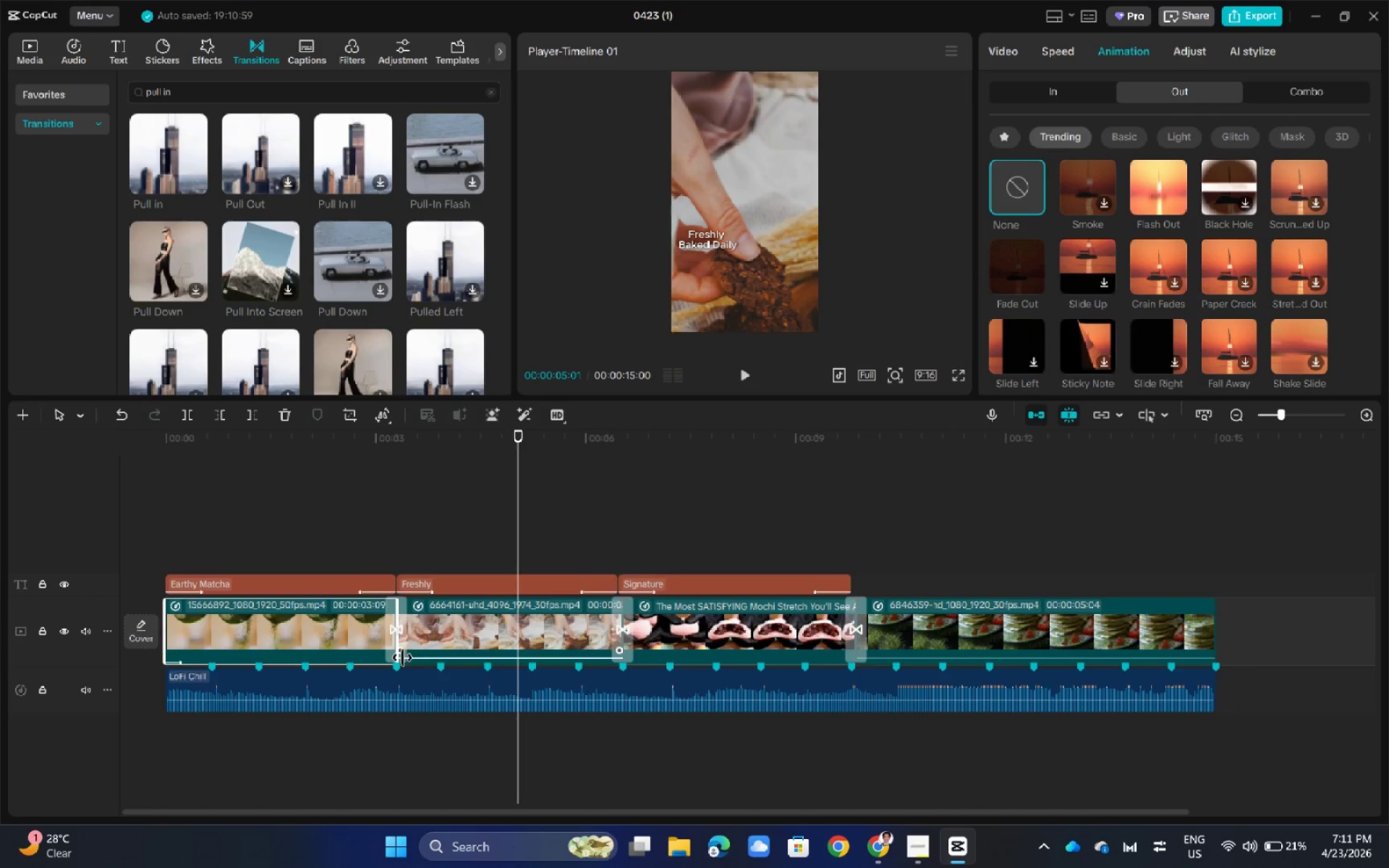 
wait(5.8)
 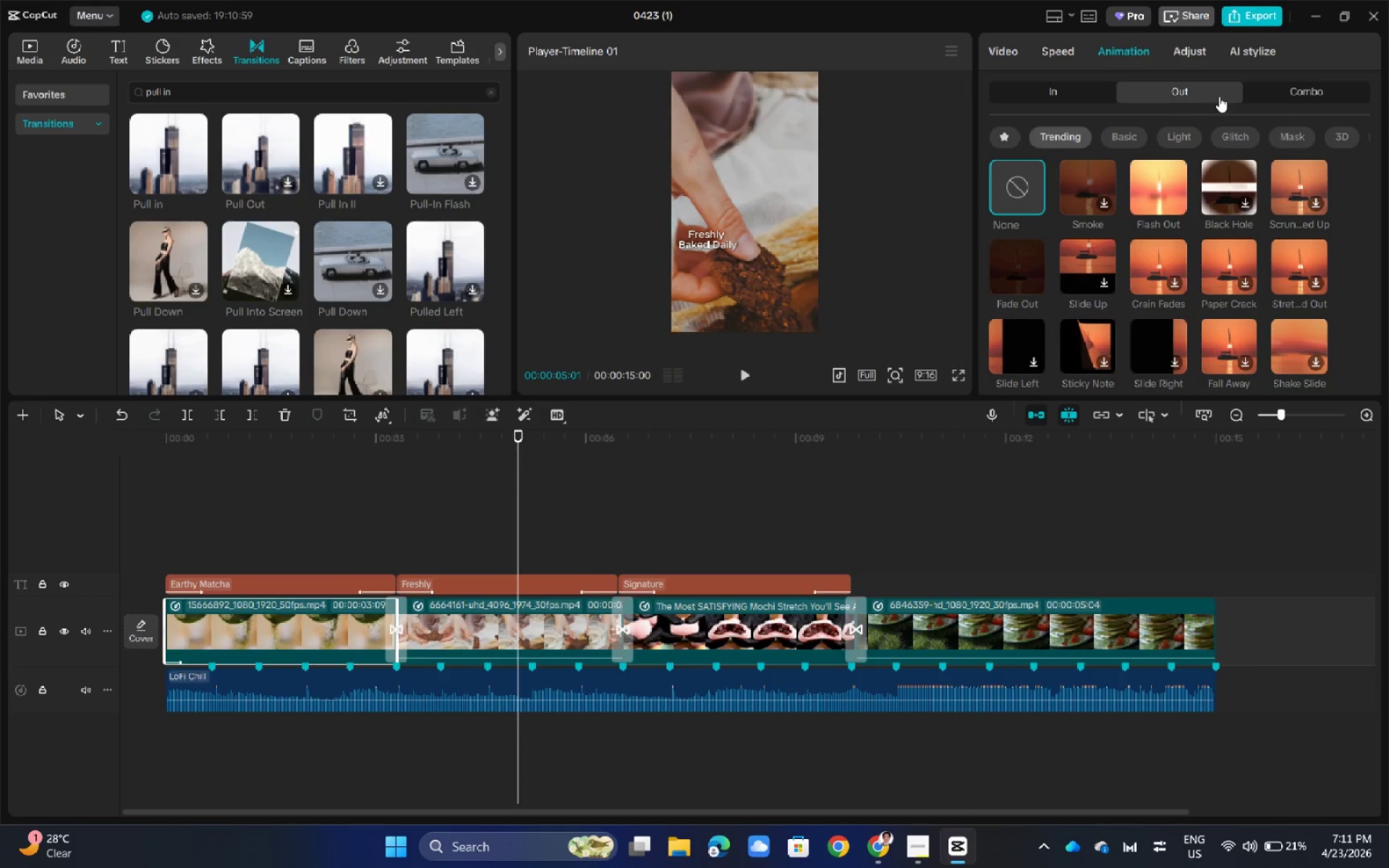 
left_click([1048, 94])
 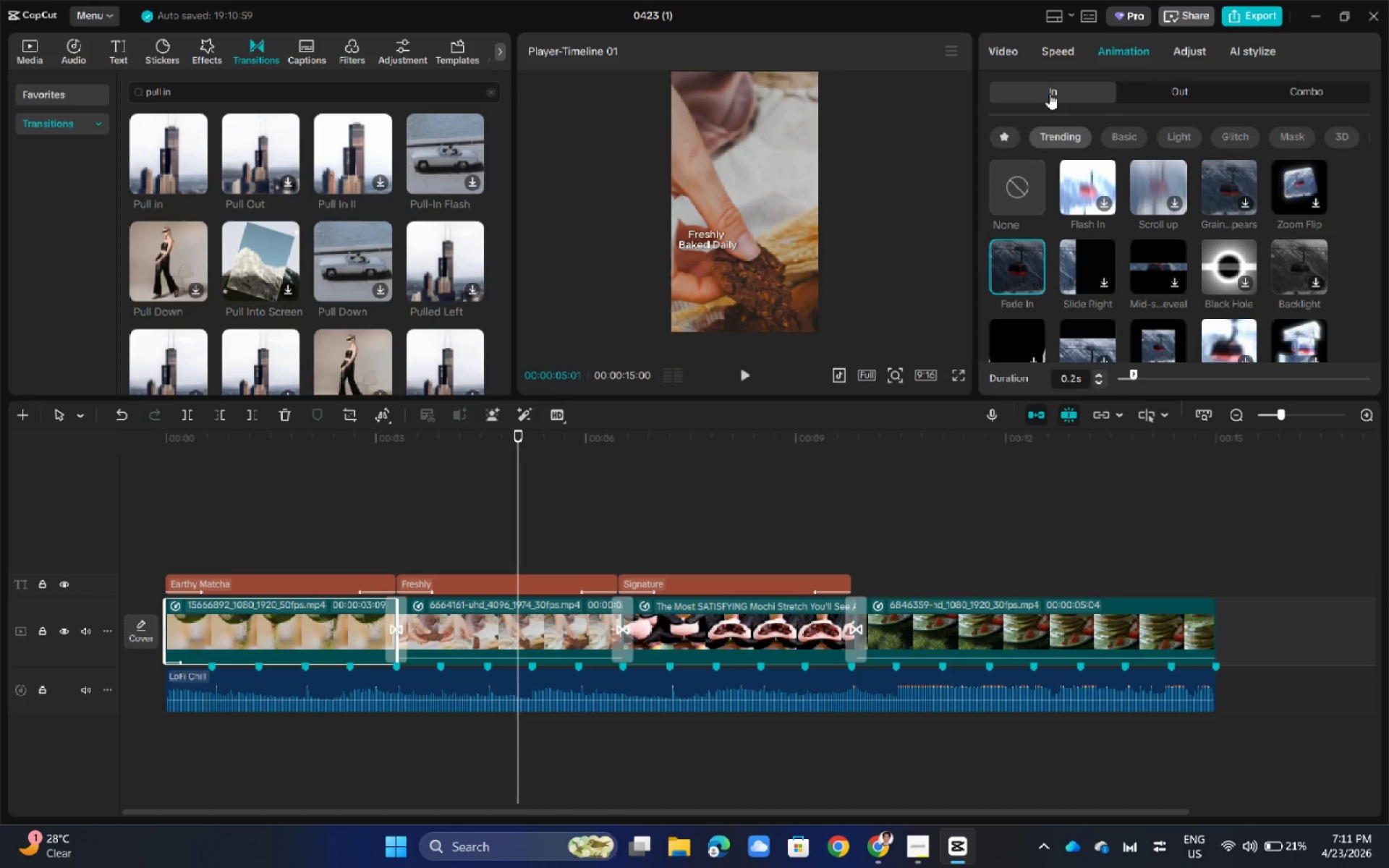 
left_click([1190, 83])
 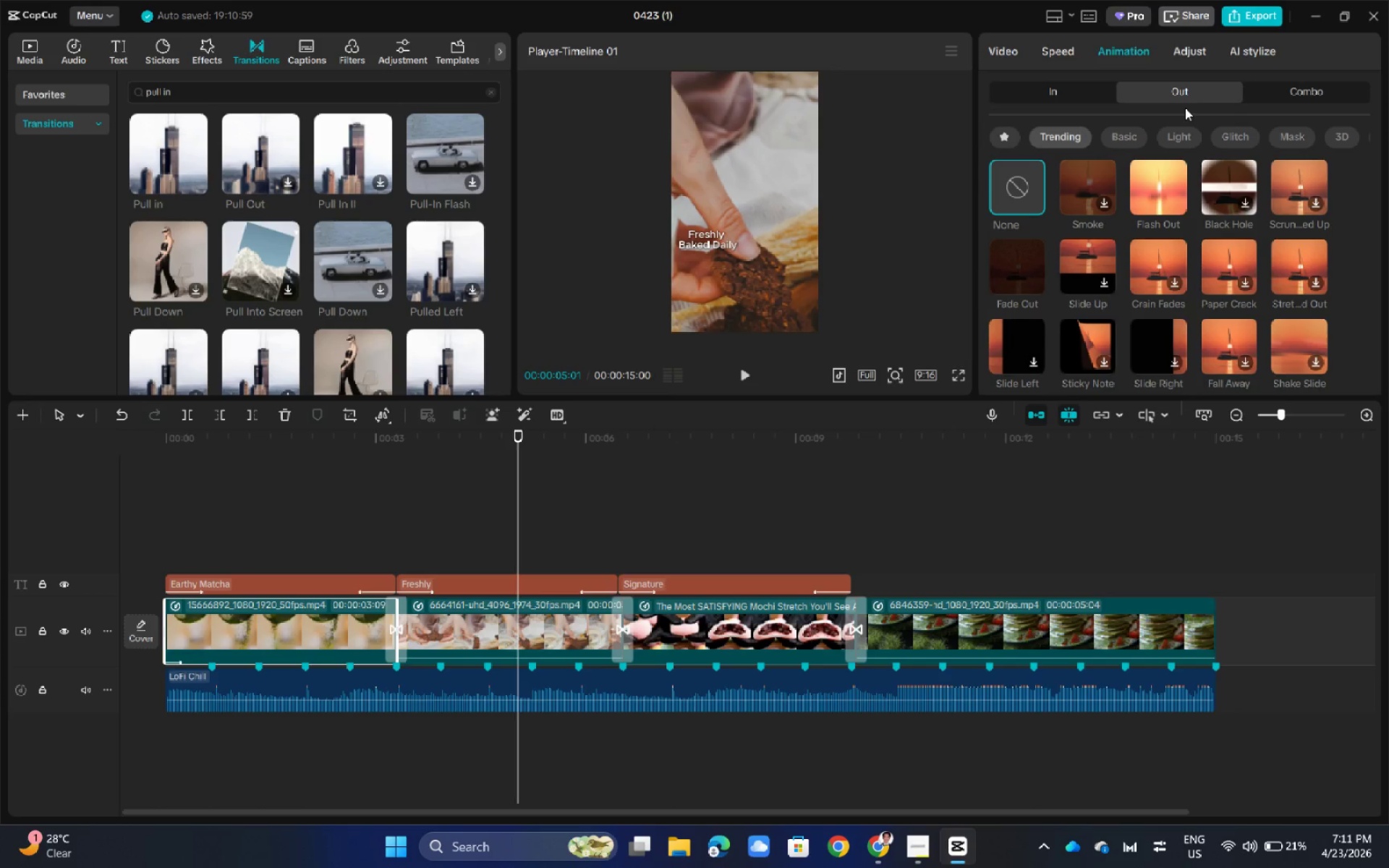 
left_click([1022, 622])
 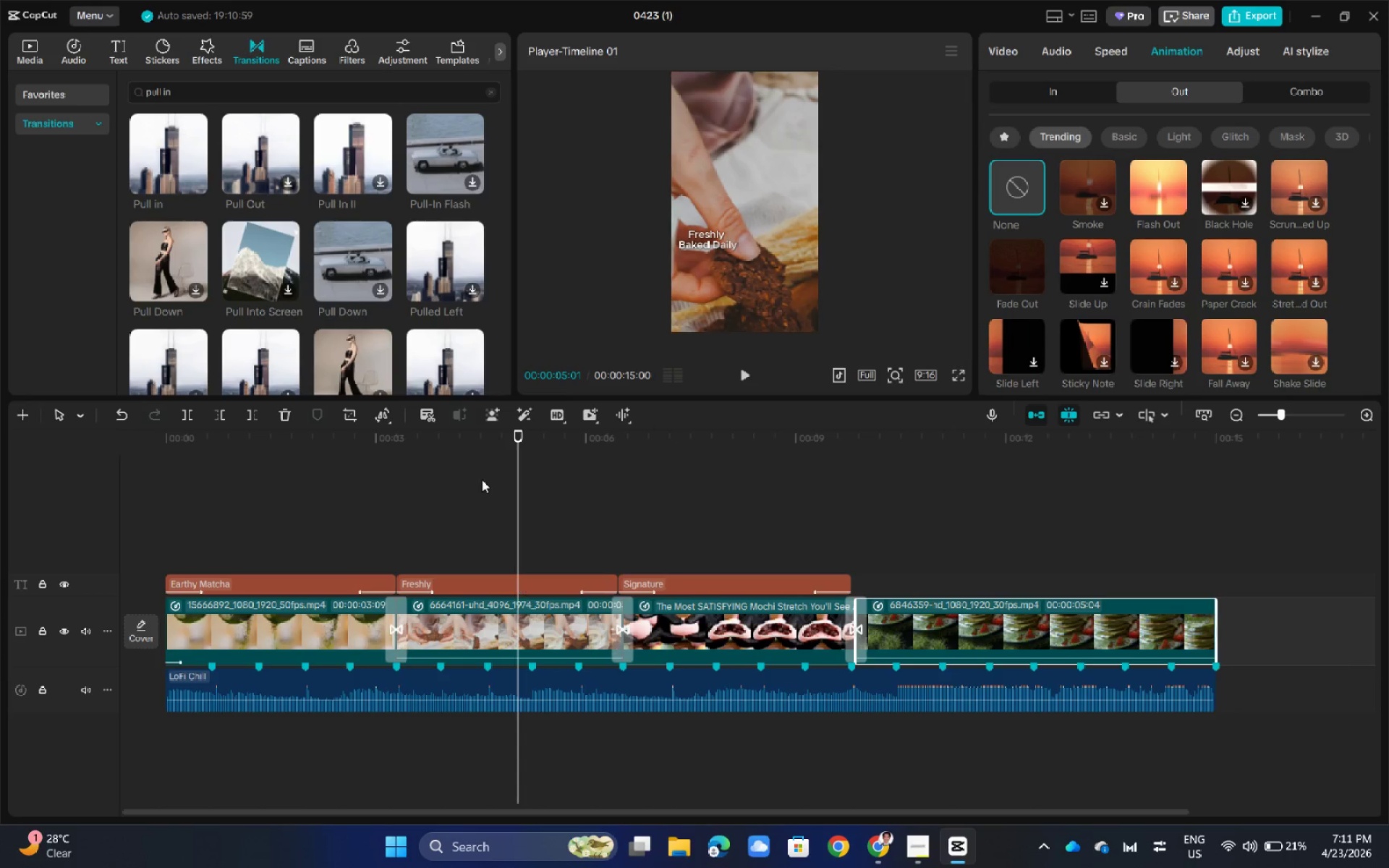 
left_click_drag(start_coordinate=[514, 437], to_coordinate=[1074, 505])
 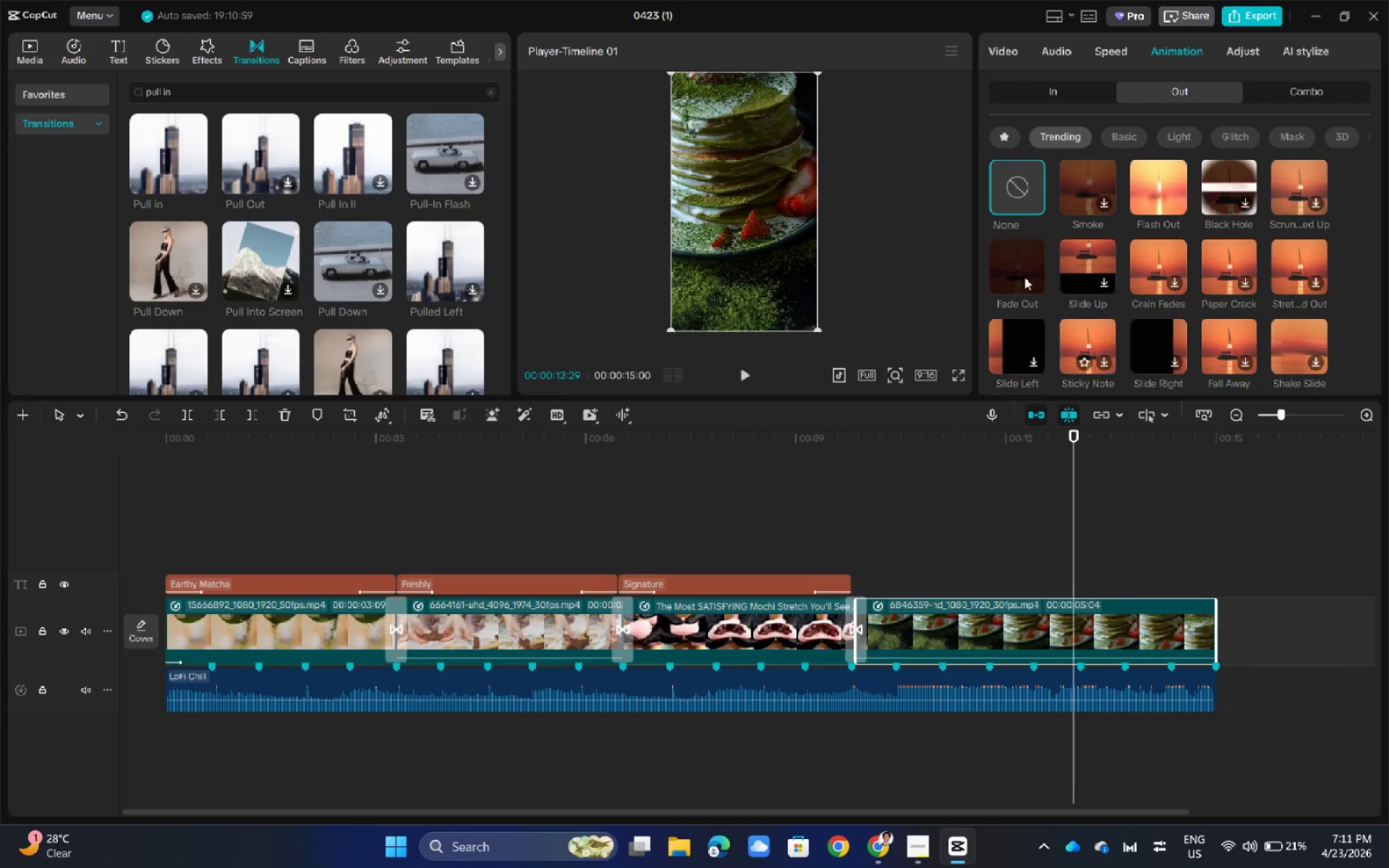 
left_click([1019, 268])
 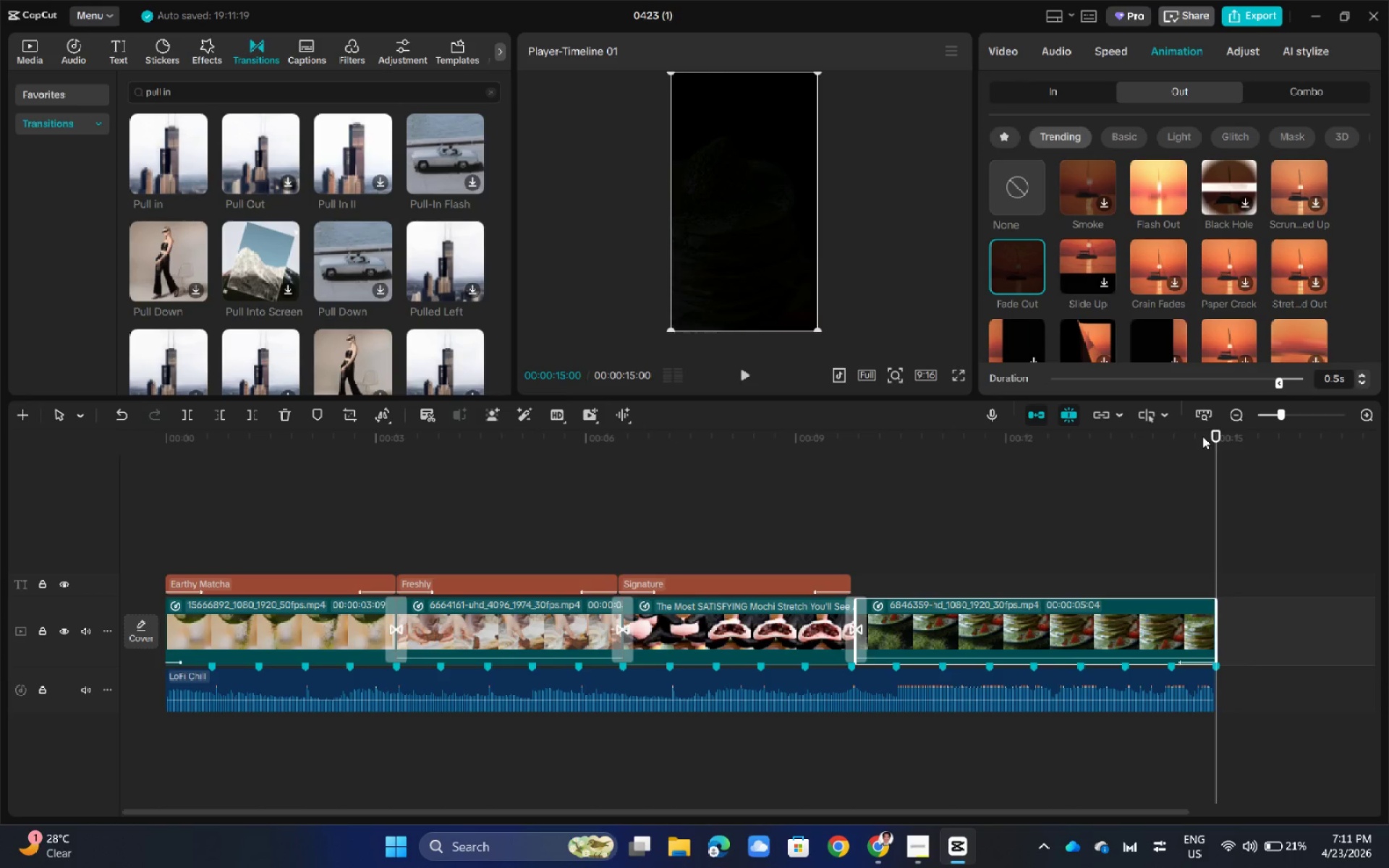 
left_click_drag(start_coordinate=[1215, 433], to_coordinate=[150, 489])
 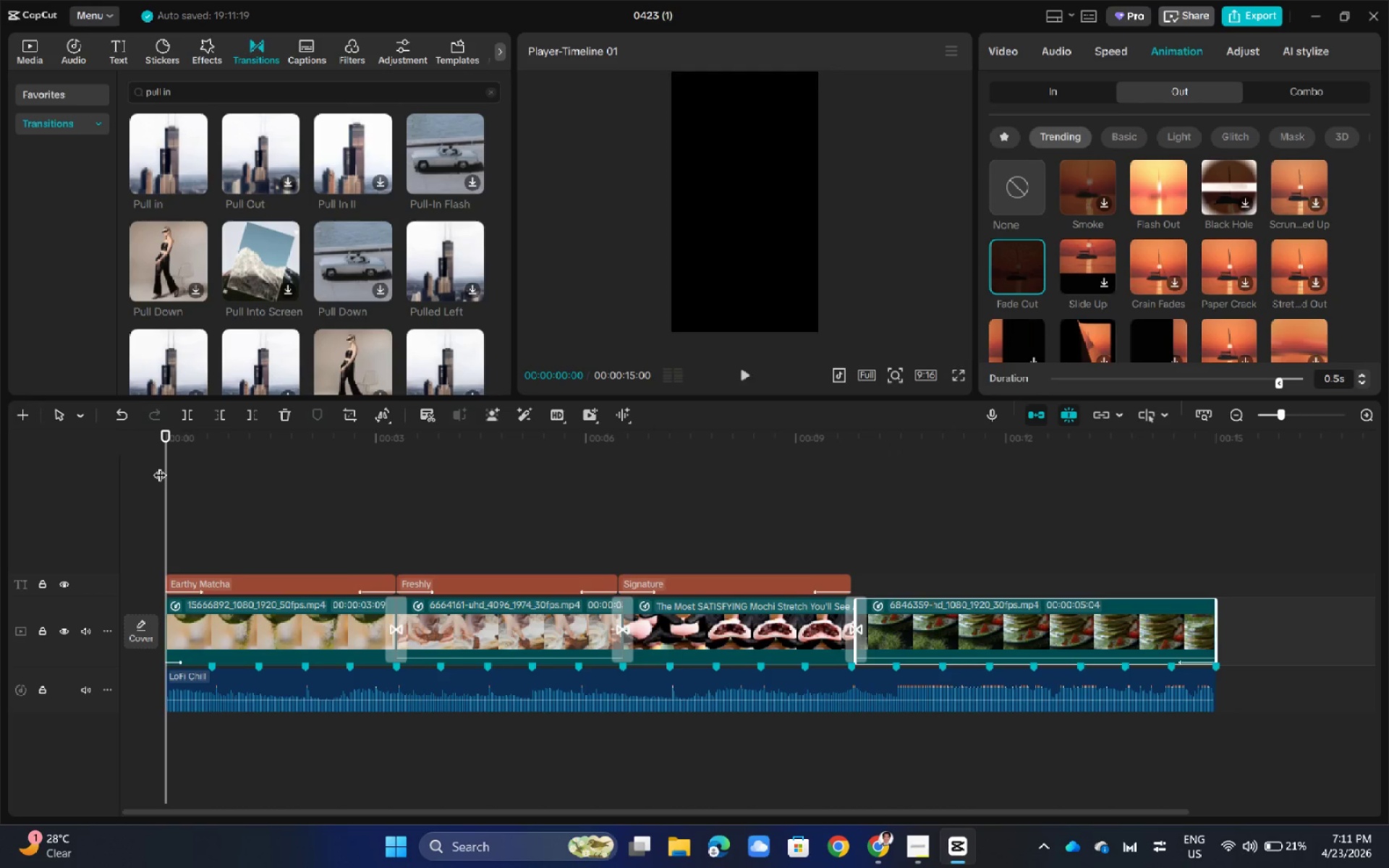 
key(Space)
 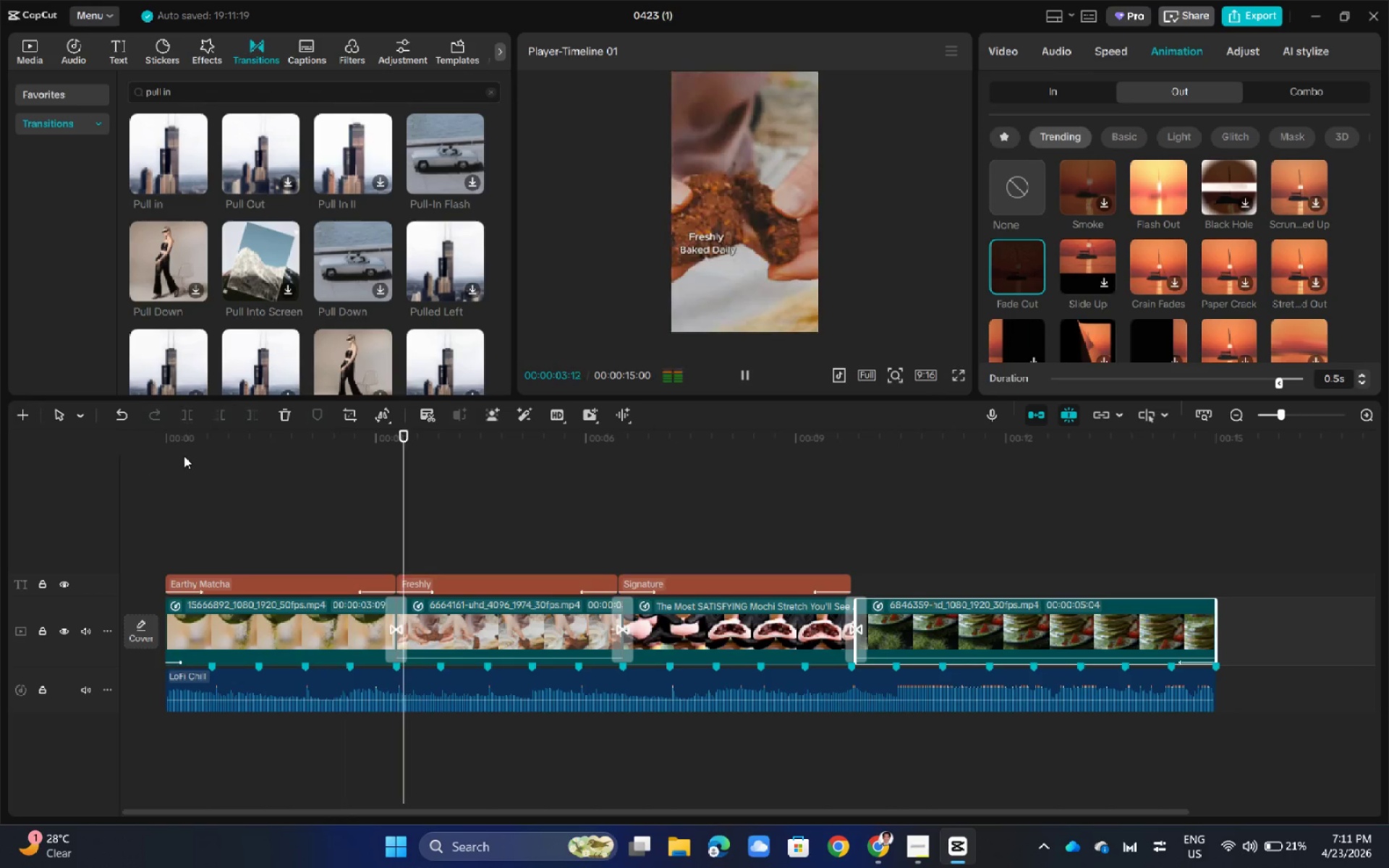 
wait(8.48)
 